 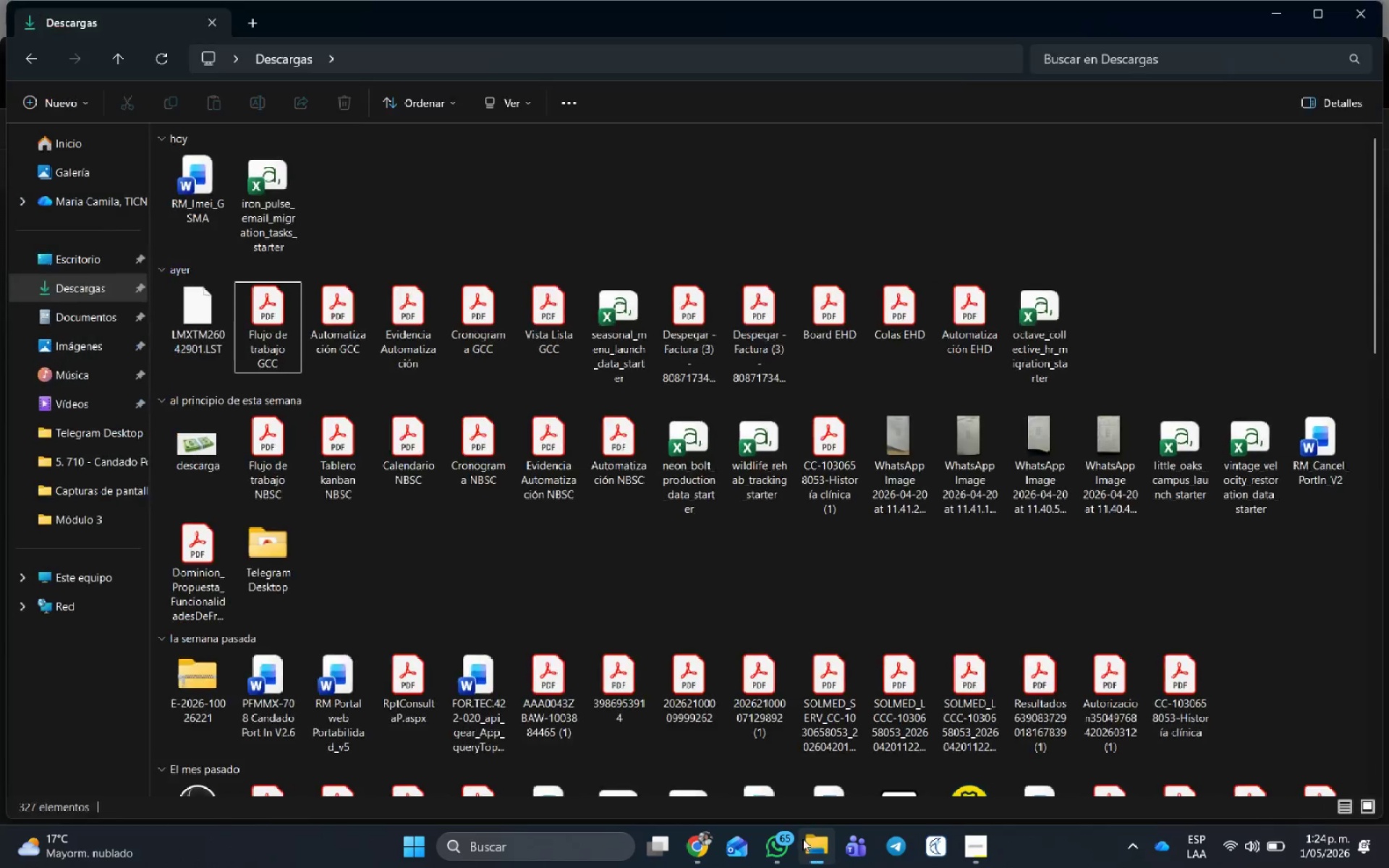 
double_click([256, 174])
 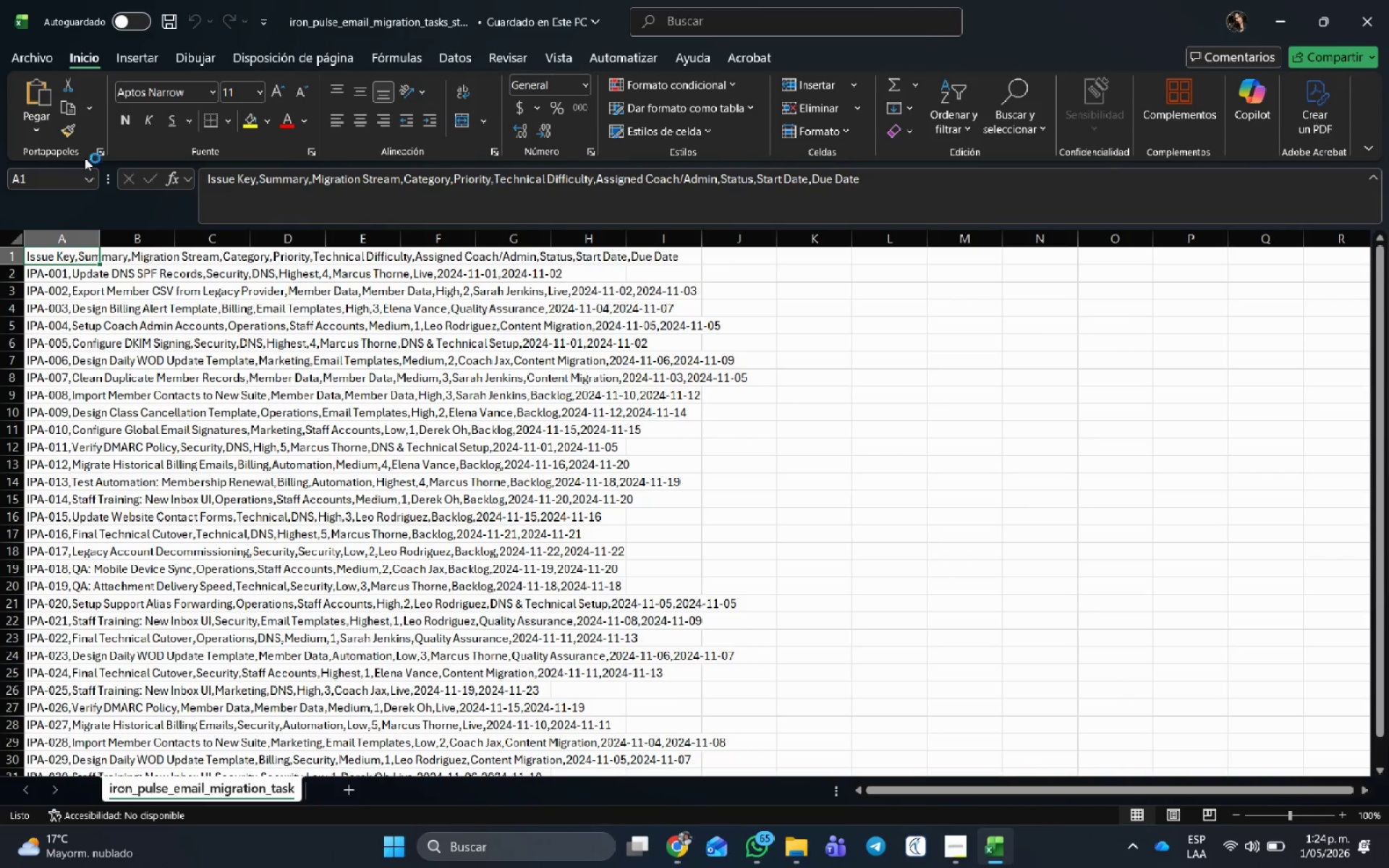 
left_click([50, 242])
 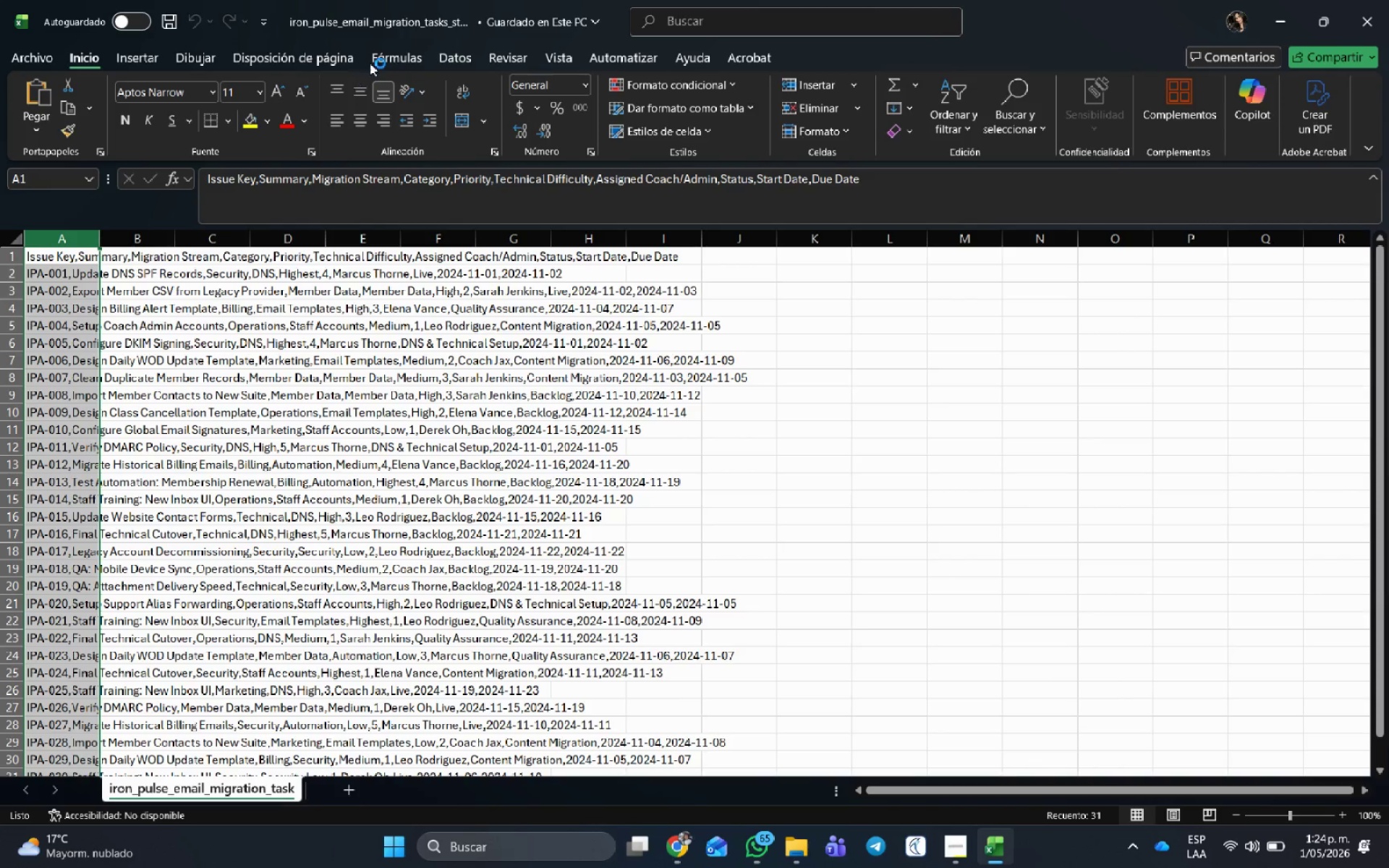 
left_click([482, 53])
 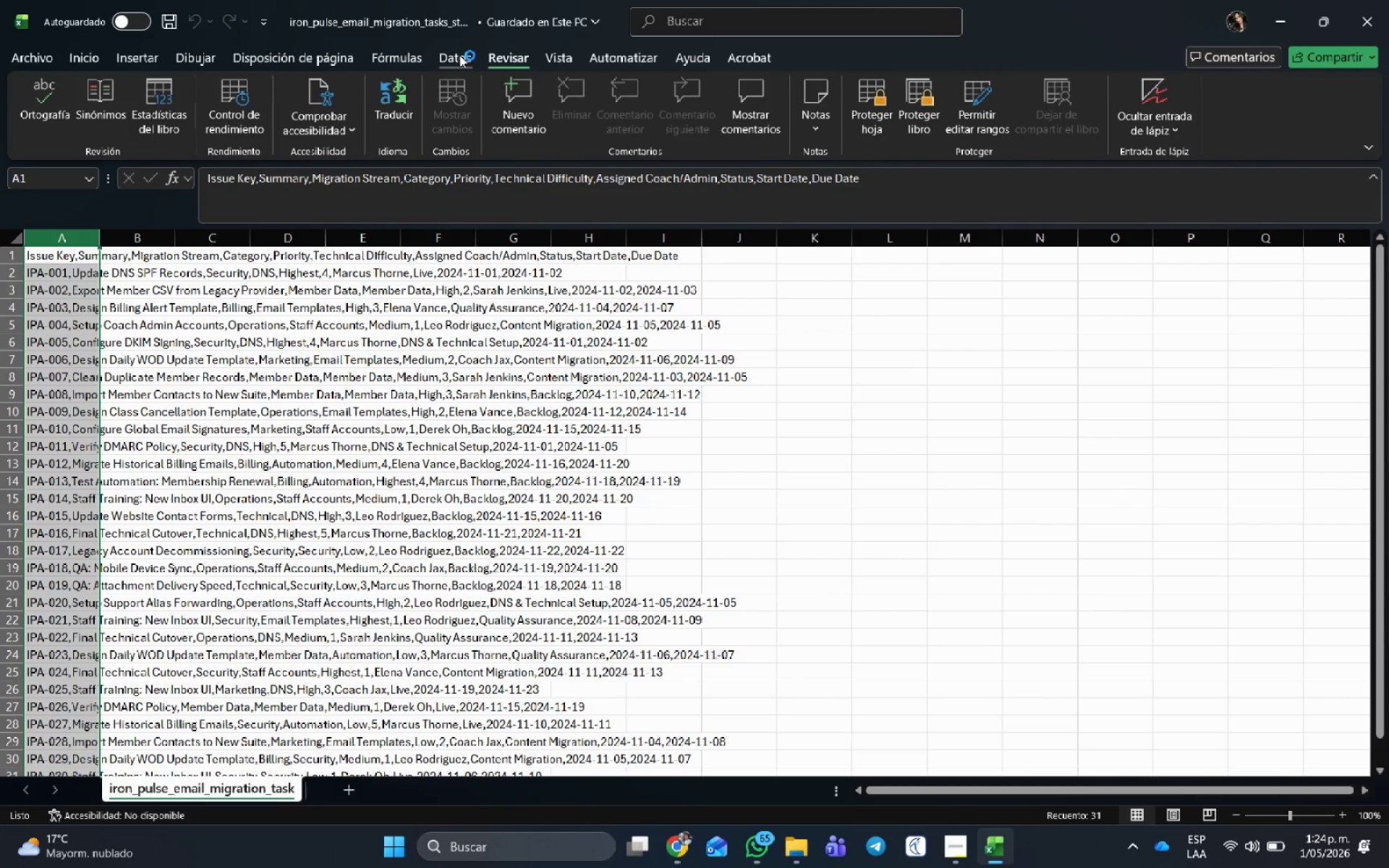 
left_click([459, 55])
 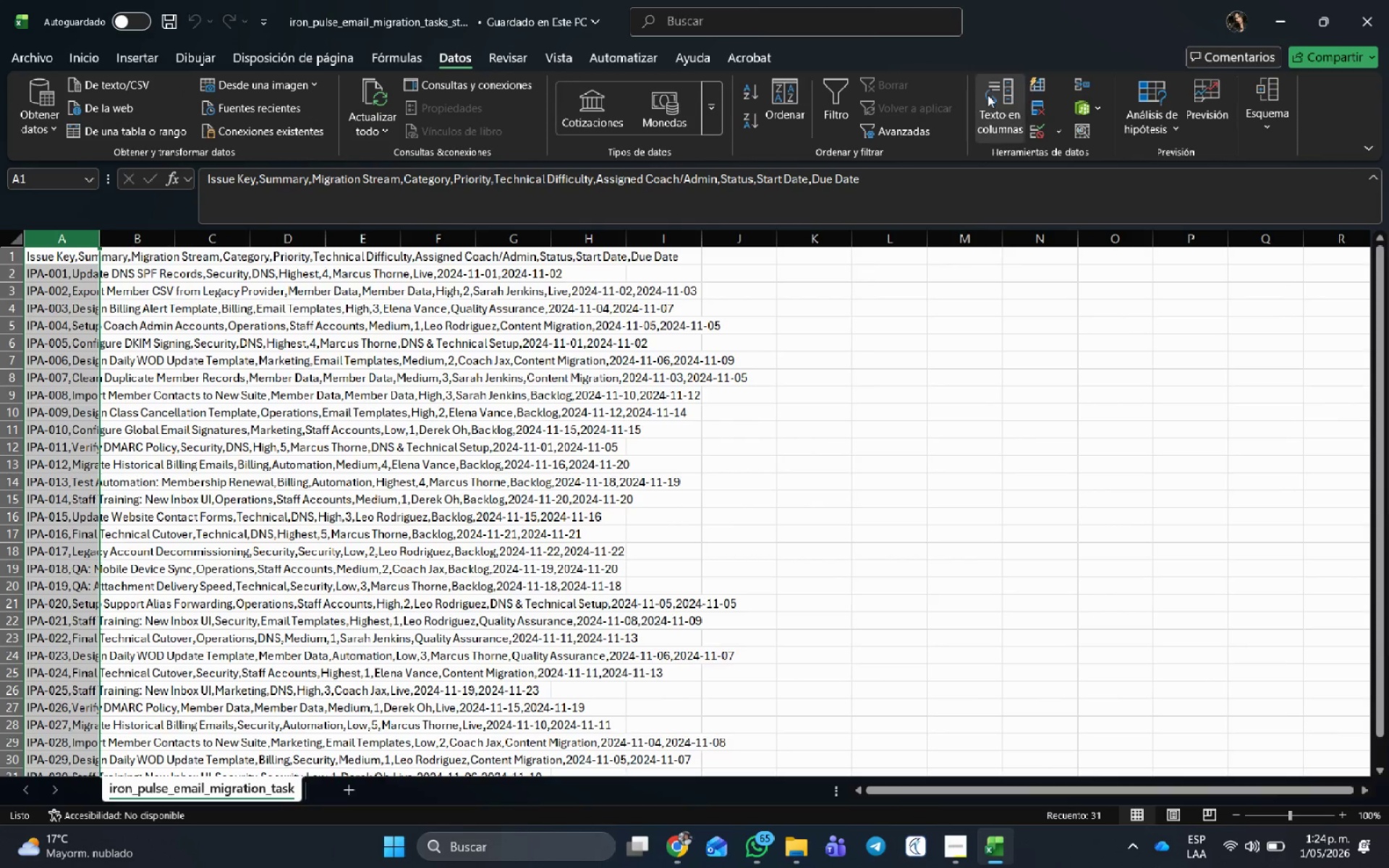 
left_click([992, 90])
 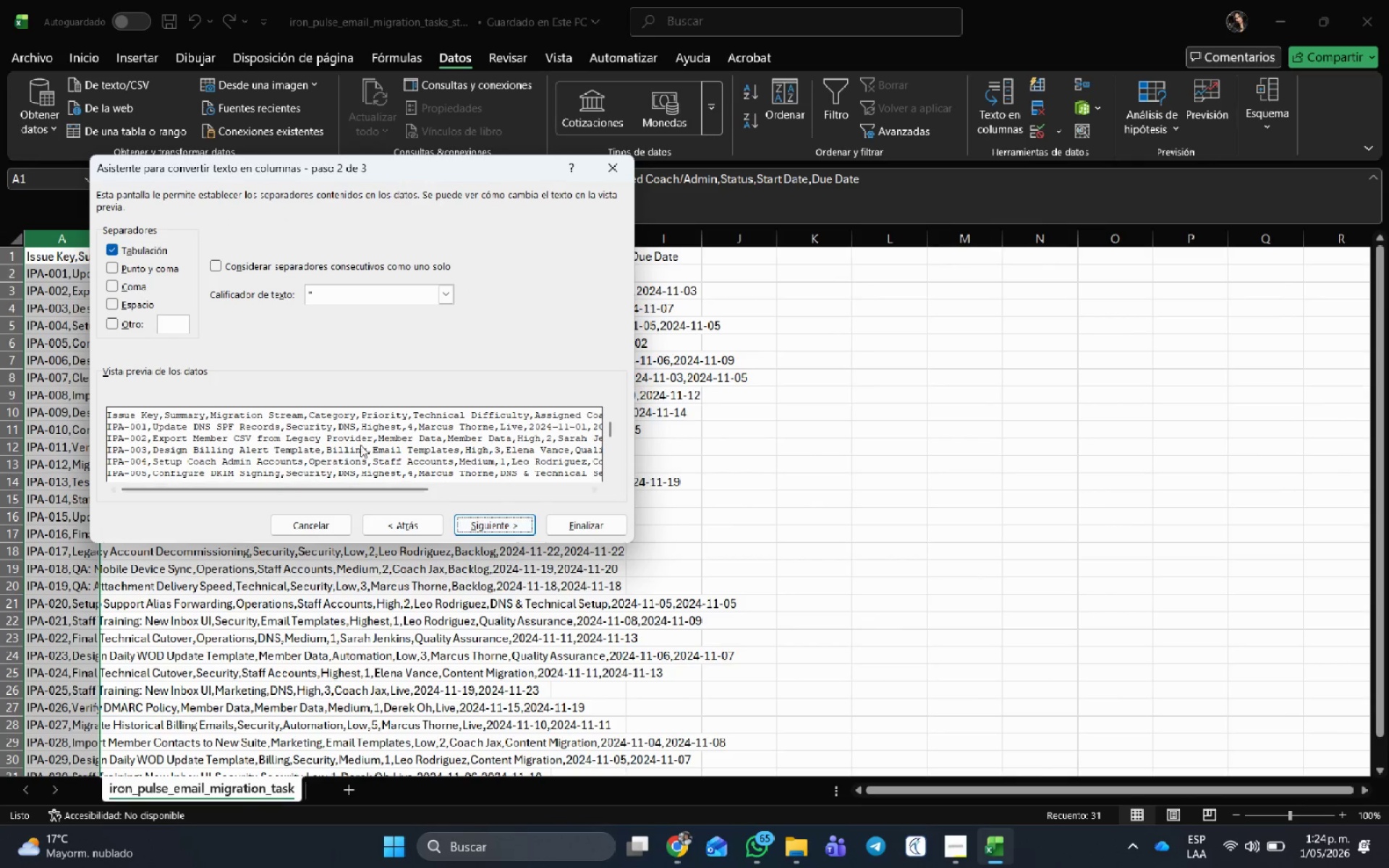 
left_click([109, 292])
 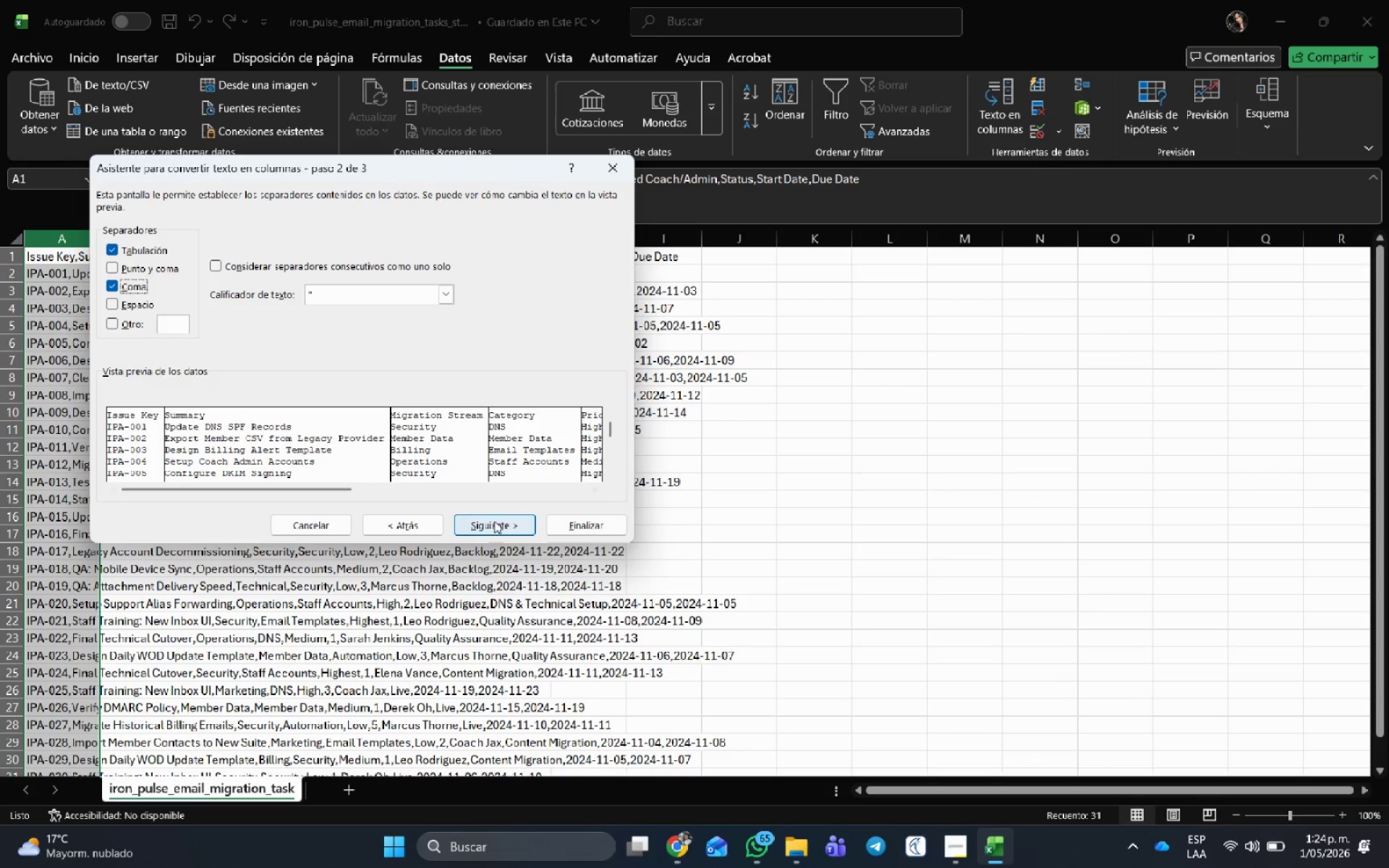 
double_click([495, 522])
 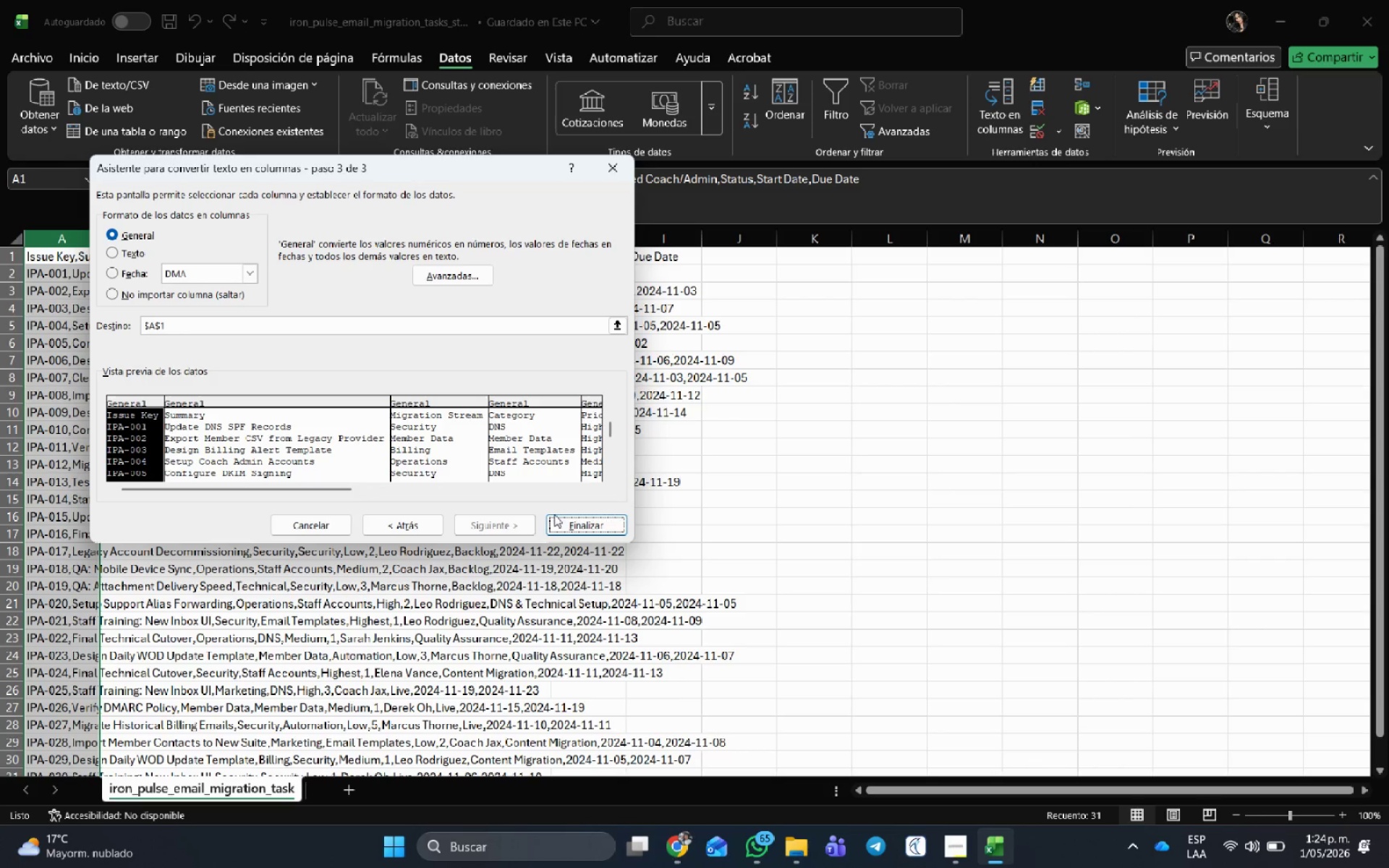 
left_click([606, 532])
 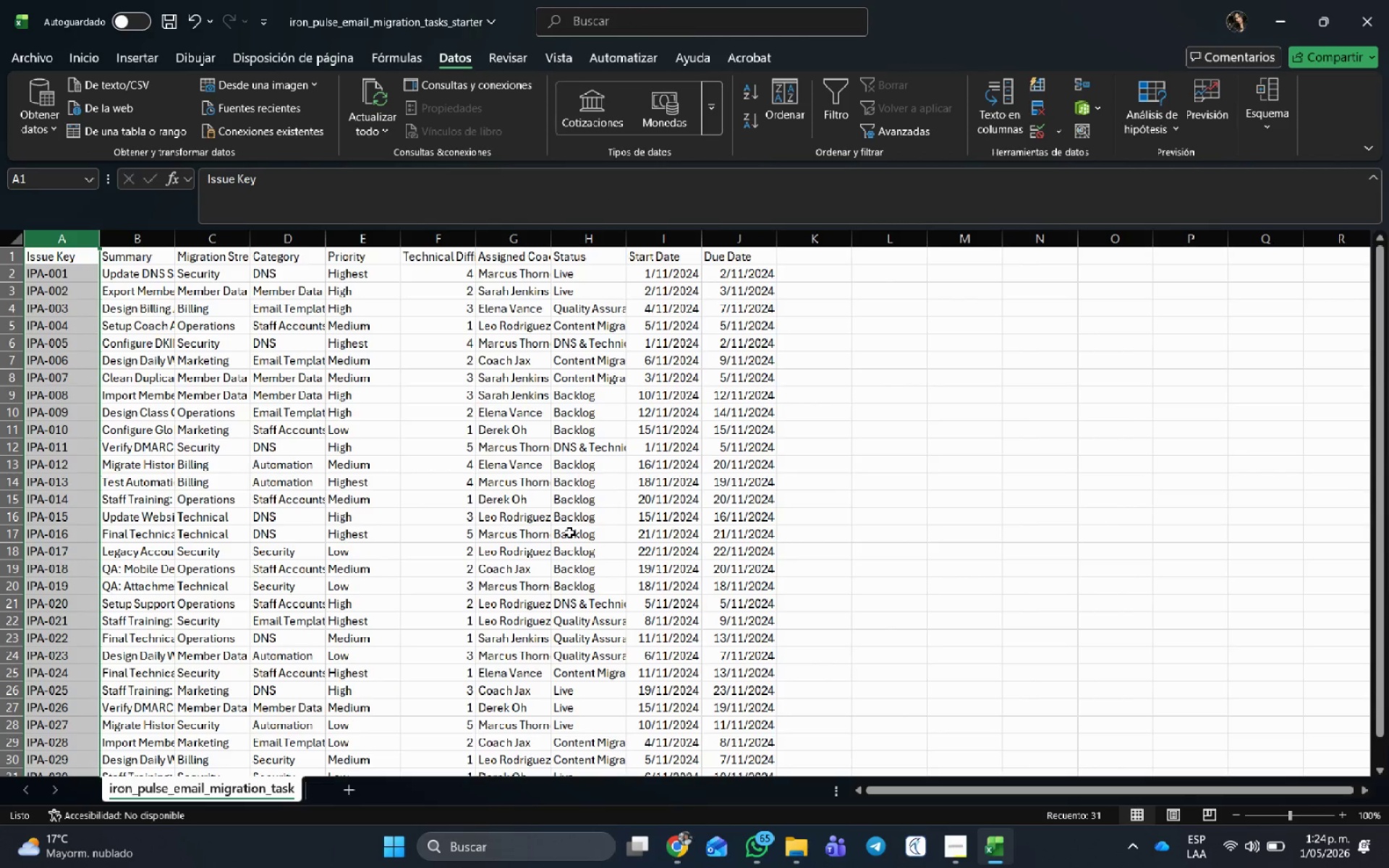 
wait(9.16)
 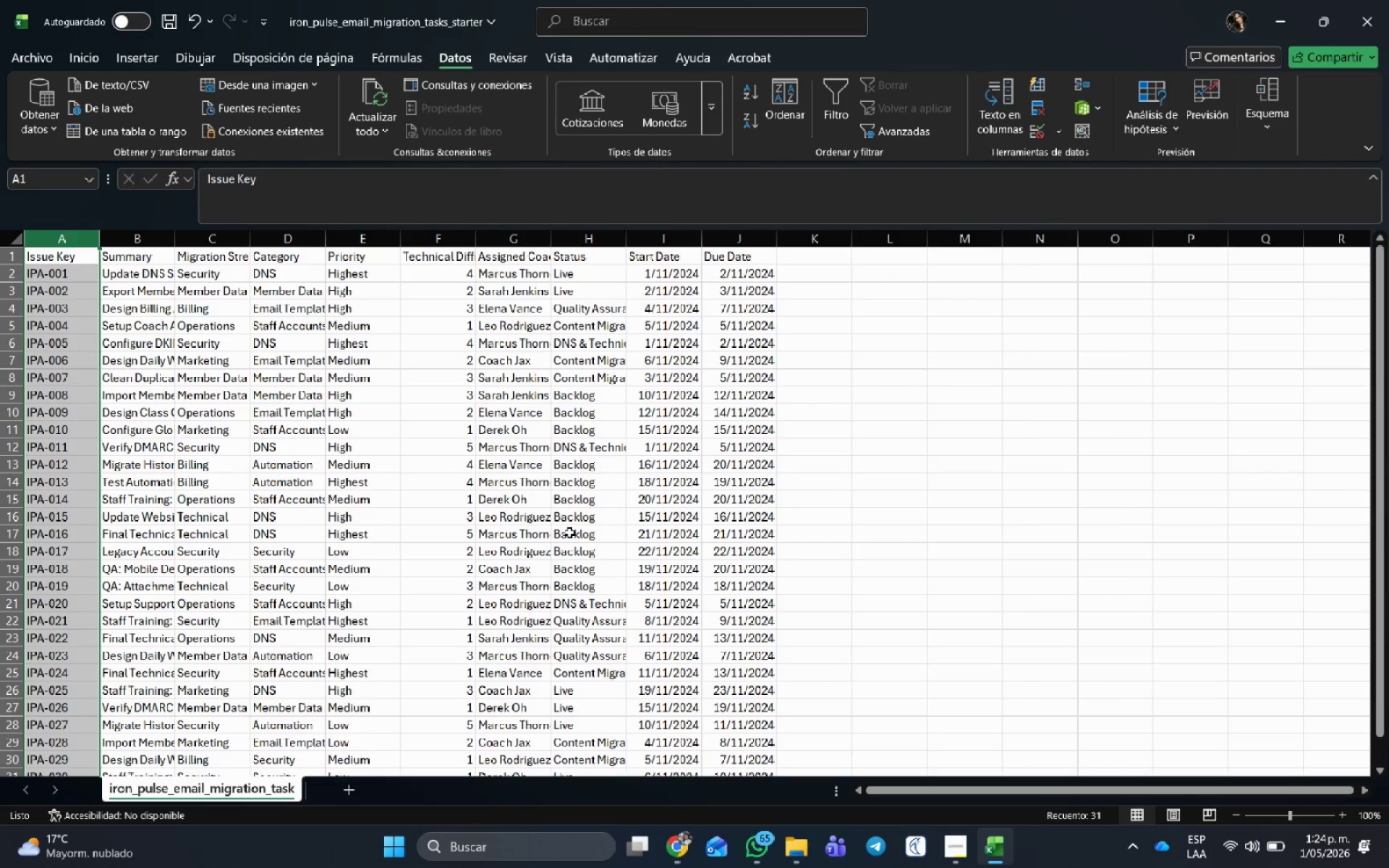 
left_click([51, 244])
 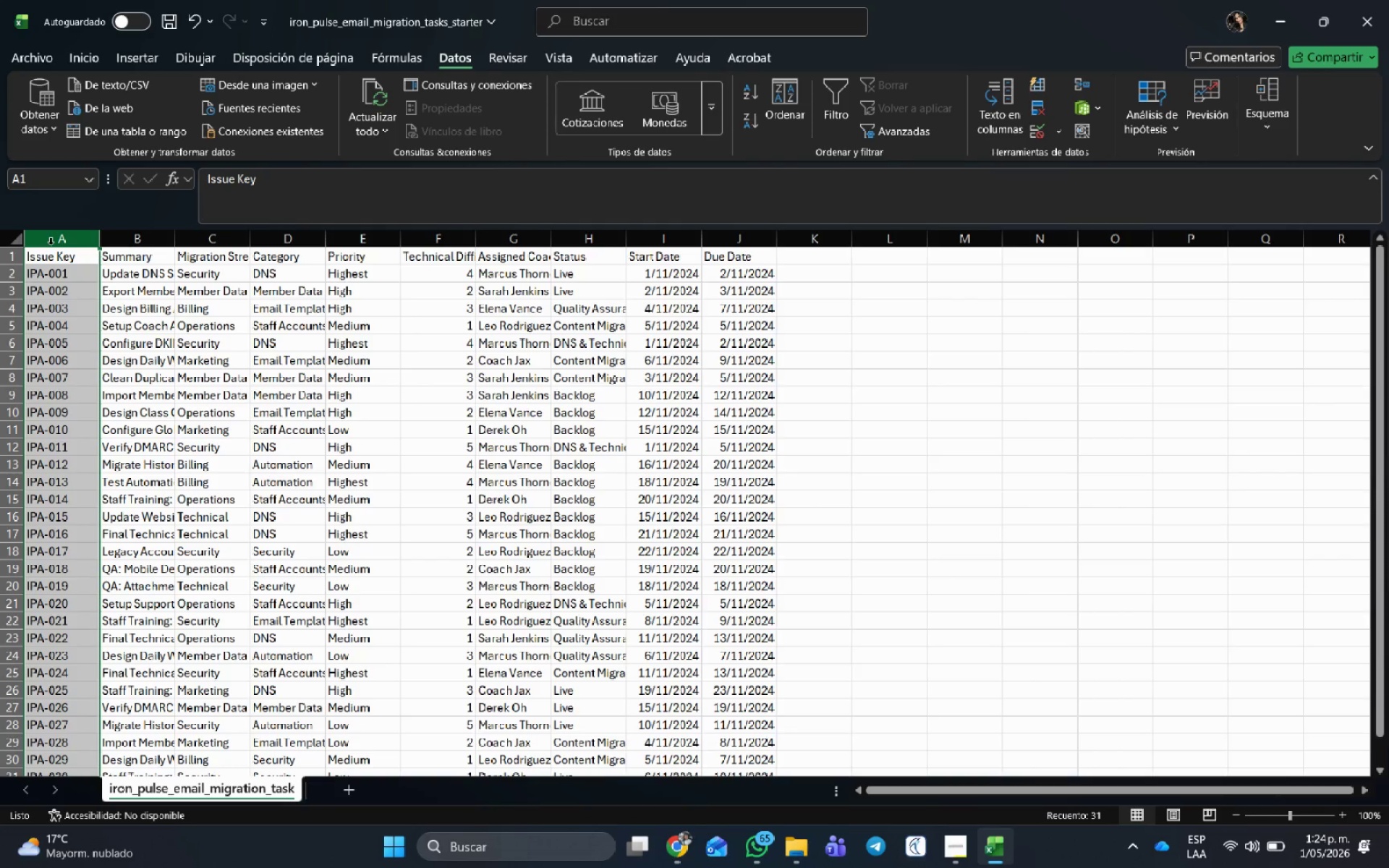 
left_click([51, 244])
 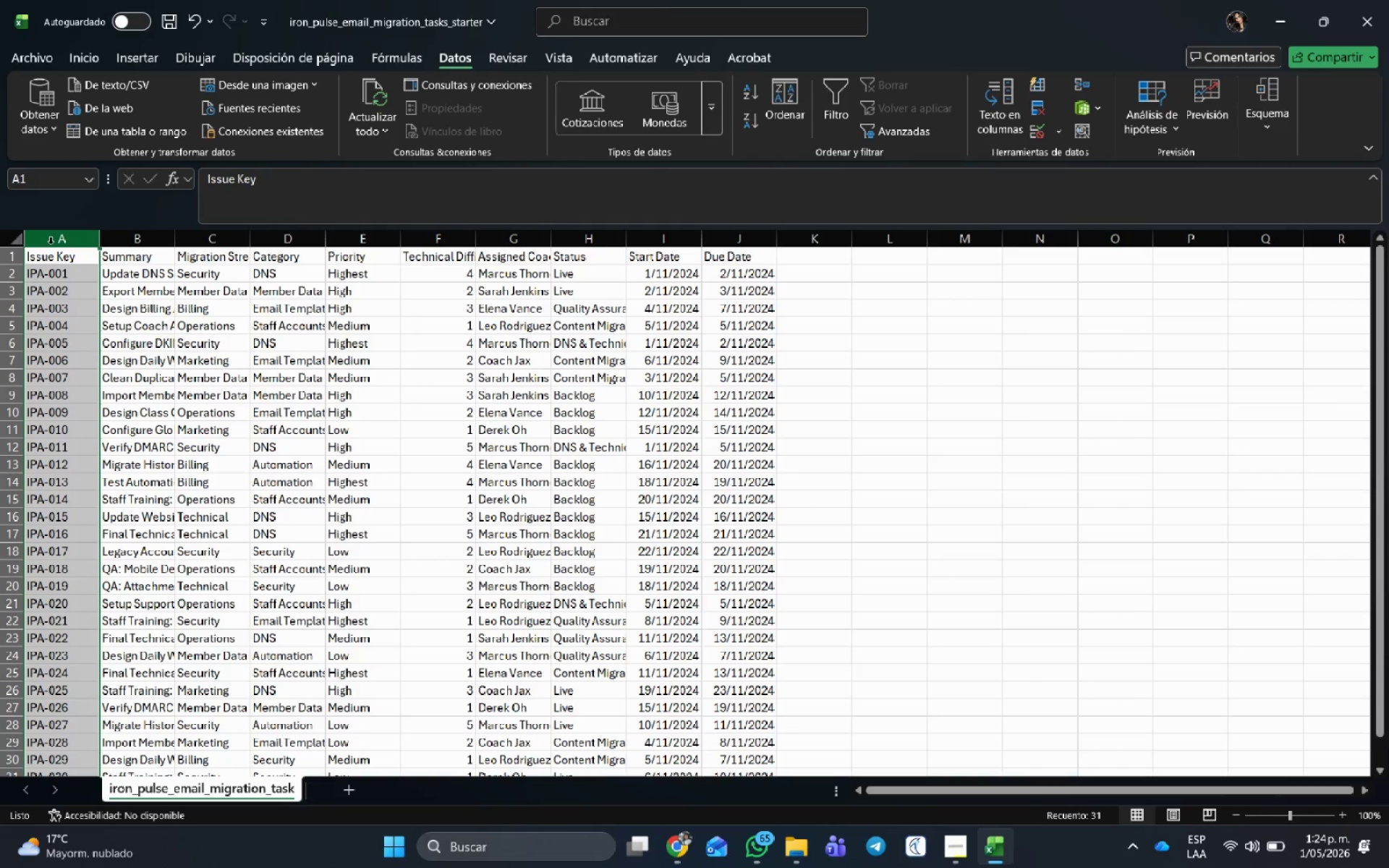 
right_click([51, 244])
 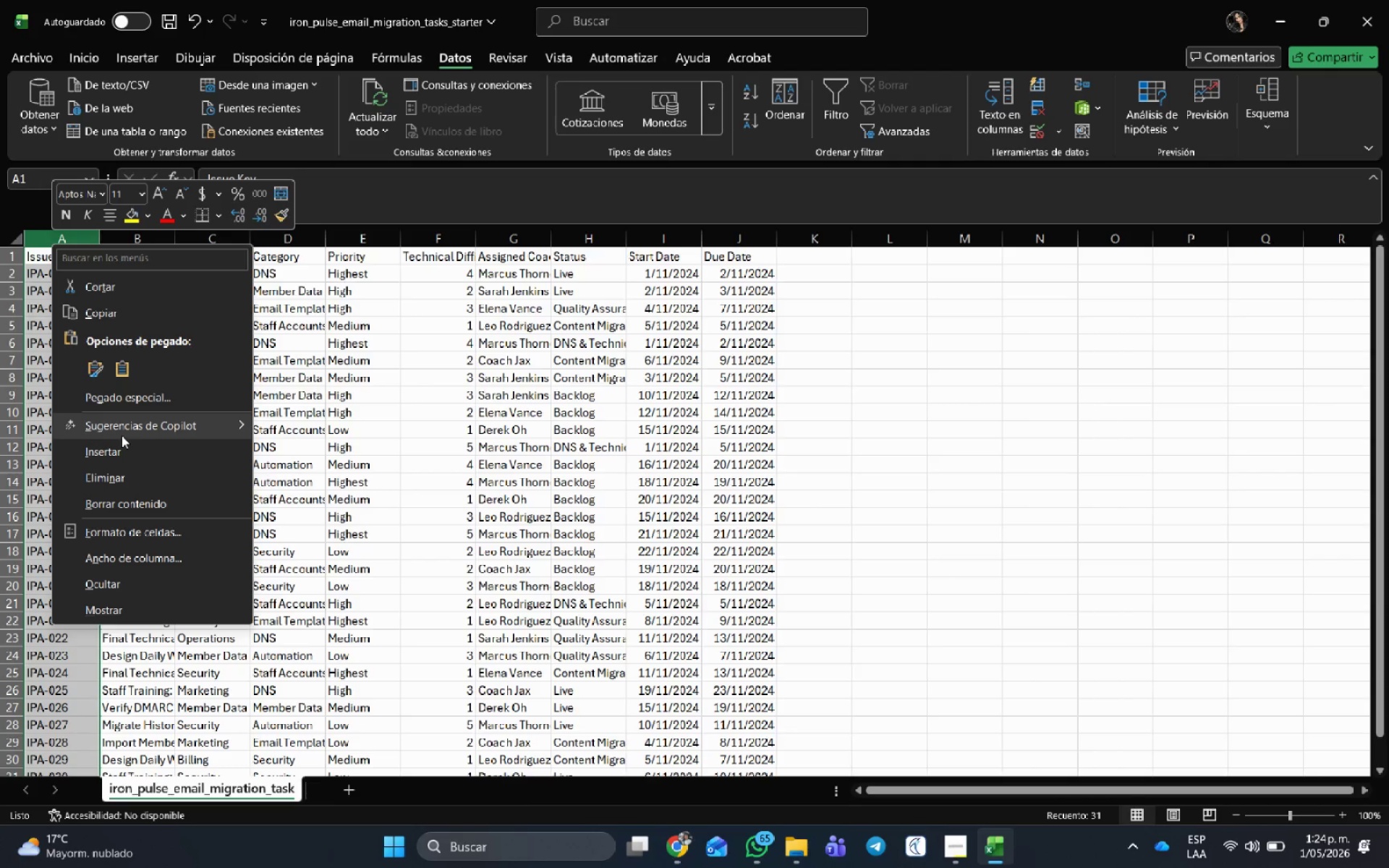 
left_click([123, 448])
 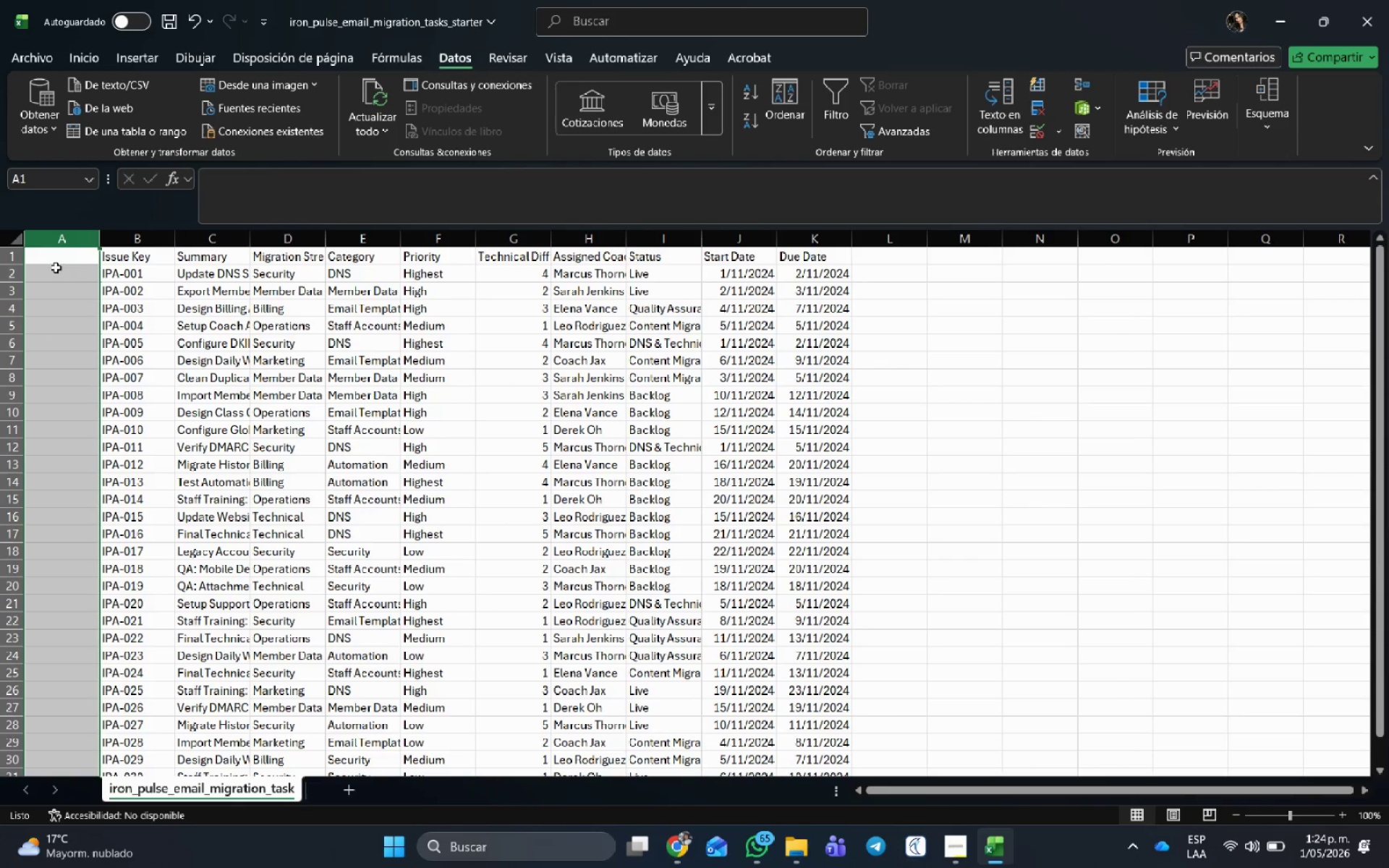 
left_click([54, 254])
 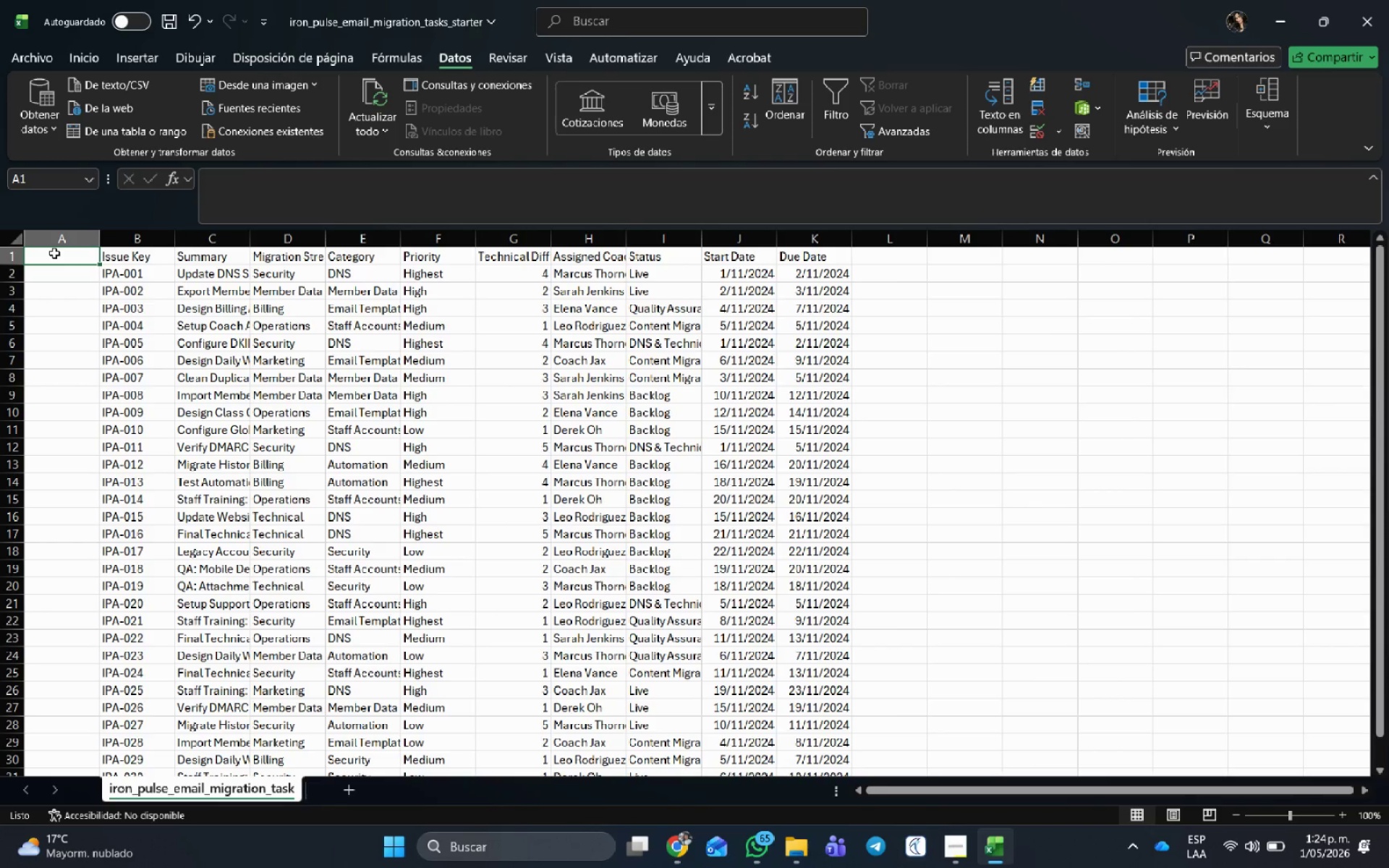 
type(ePIC)
key(Backspace)
key(Backspace)
key(Backspace)
key(Backspace)
type(Epic Link)
 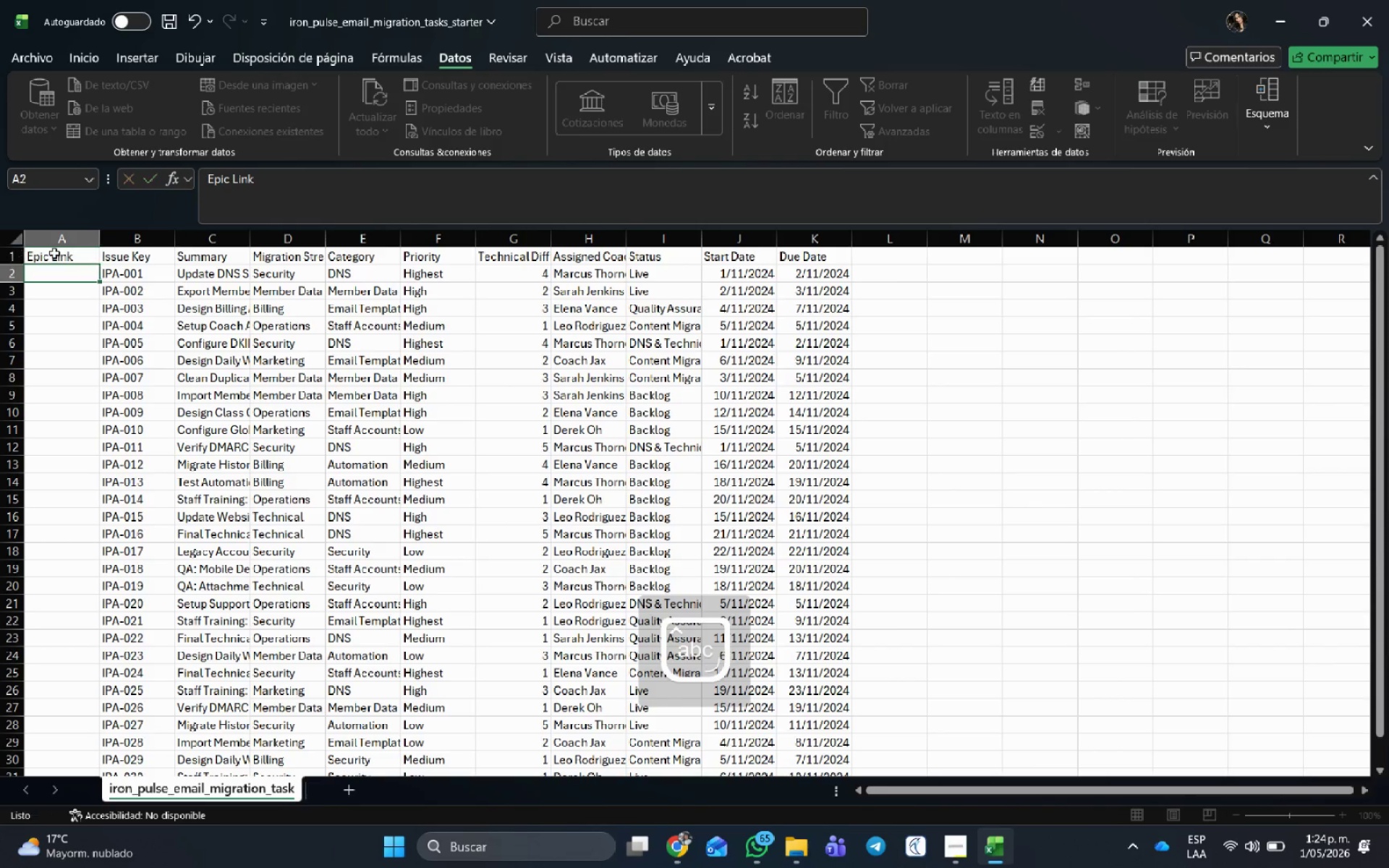 
key(Enter)
 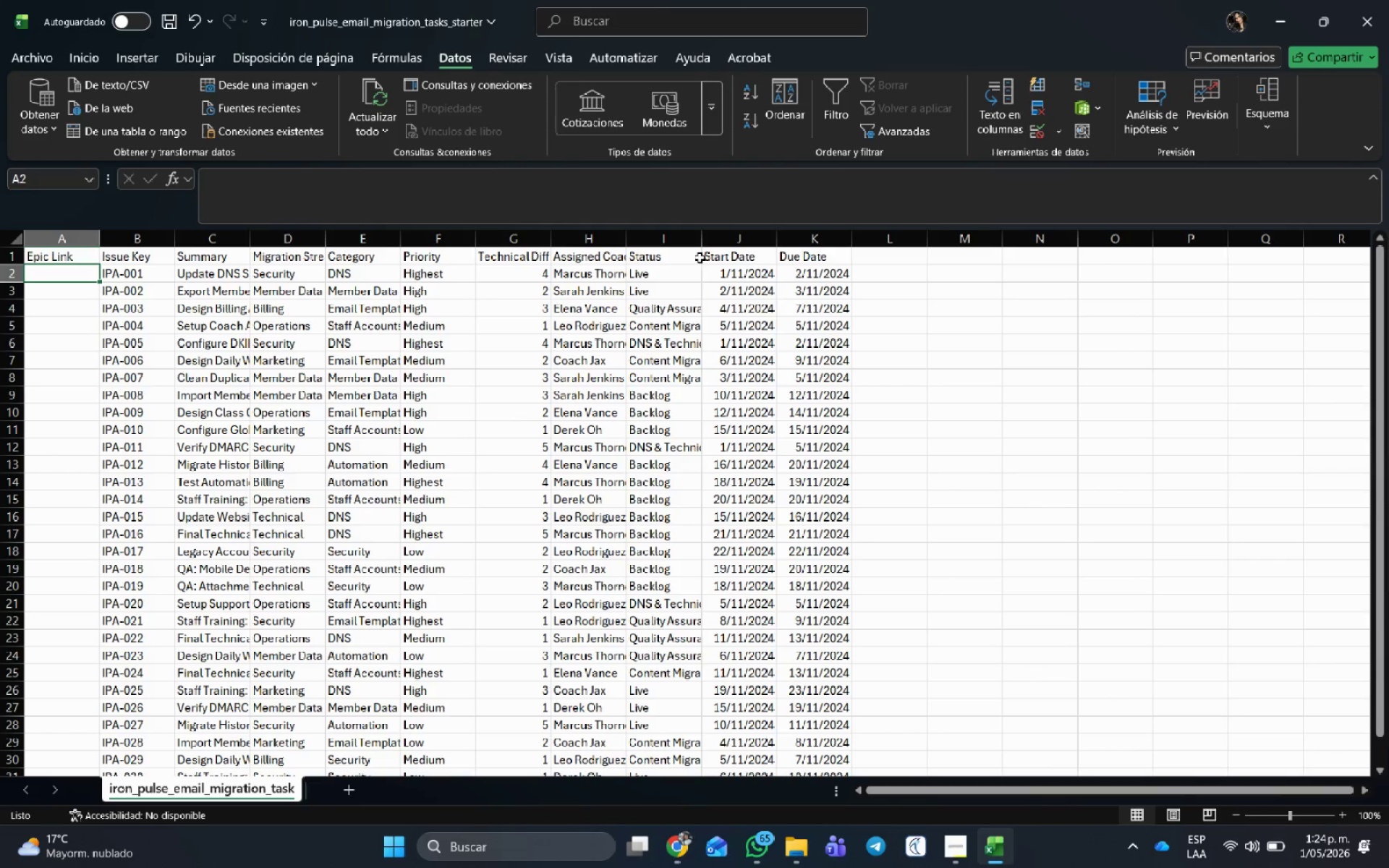 
left_click([772, 263])
 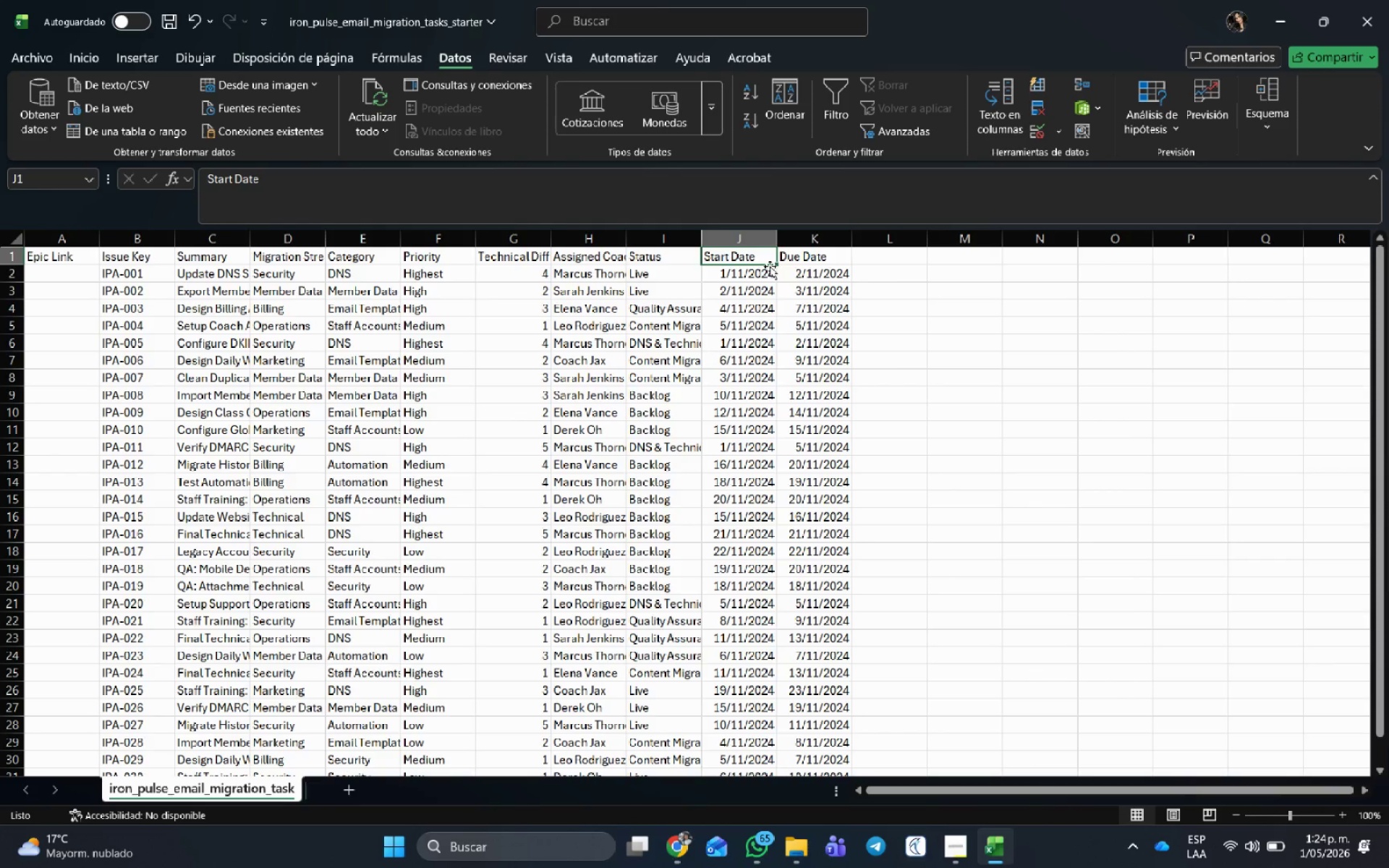 
key(Control+B)
 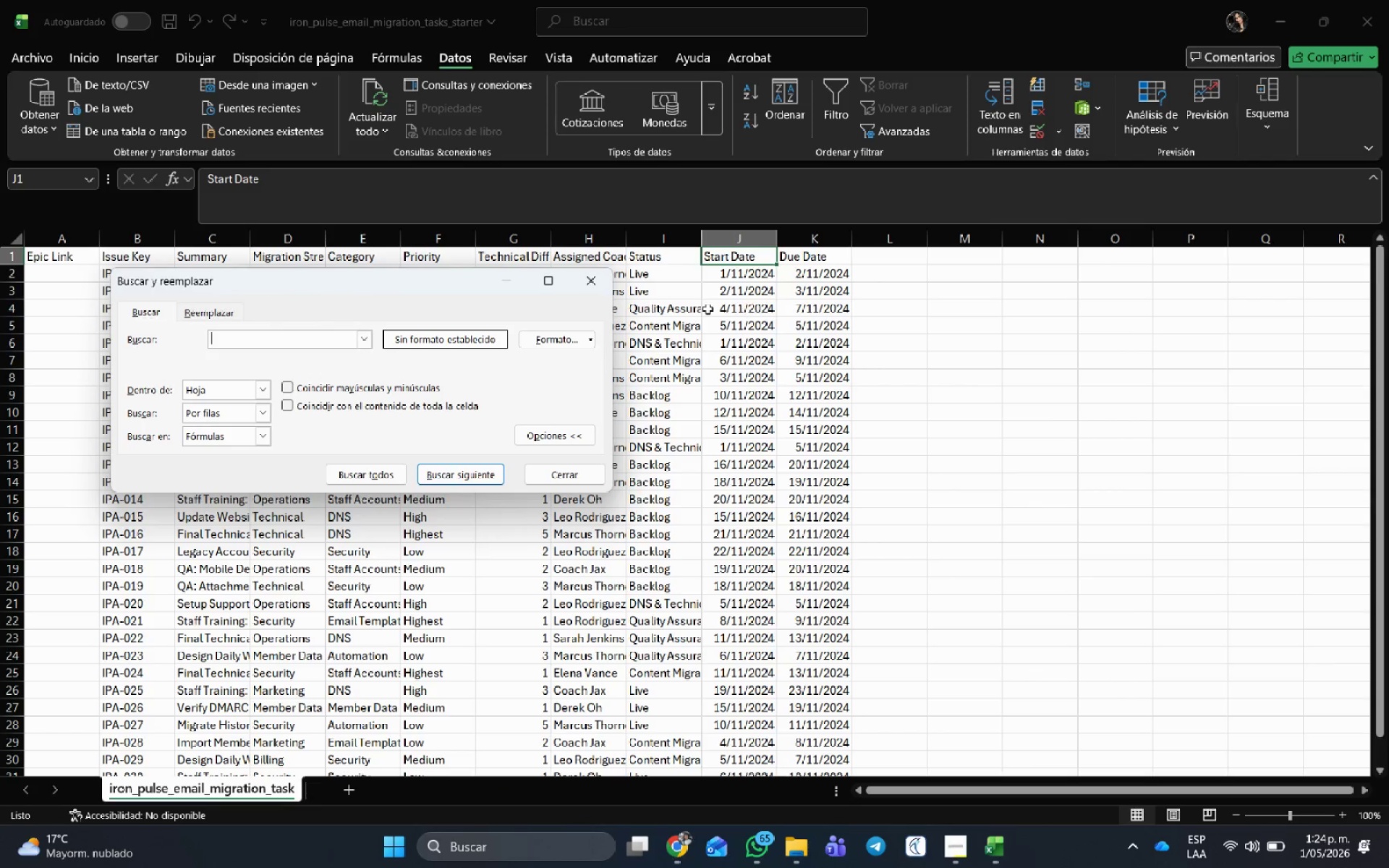 
key(Escape)
 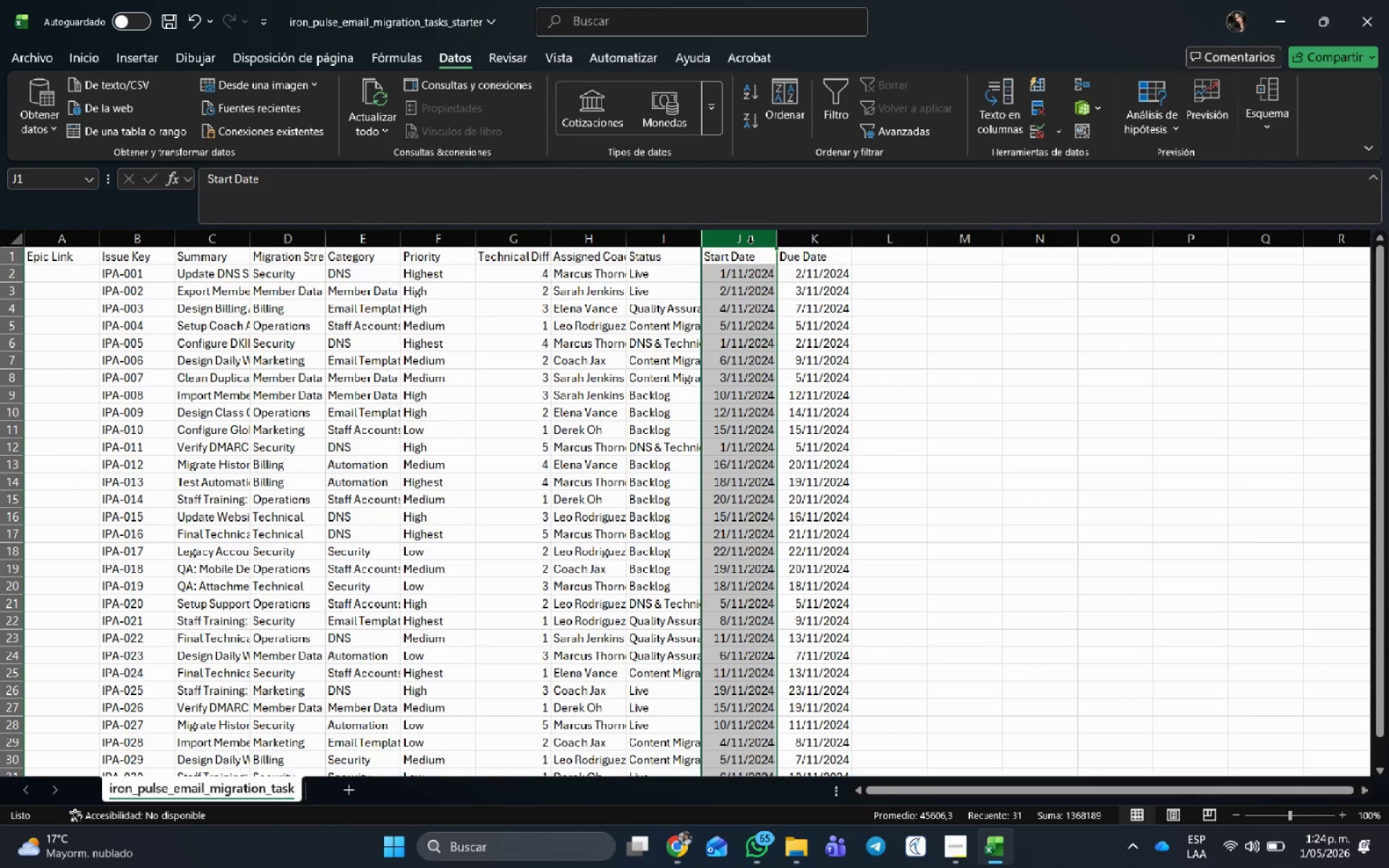 
key(Control+B)
 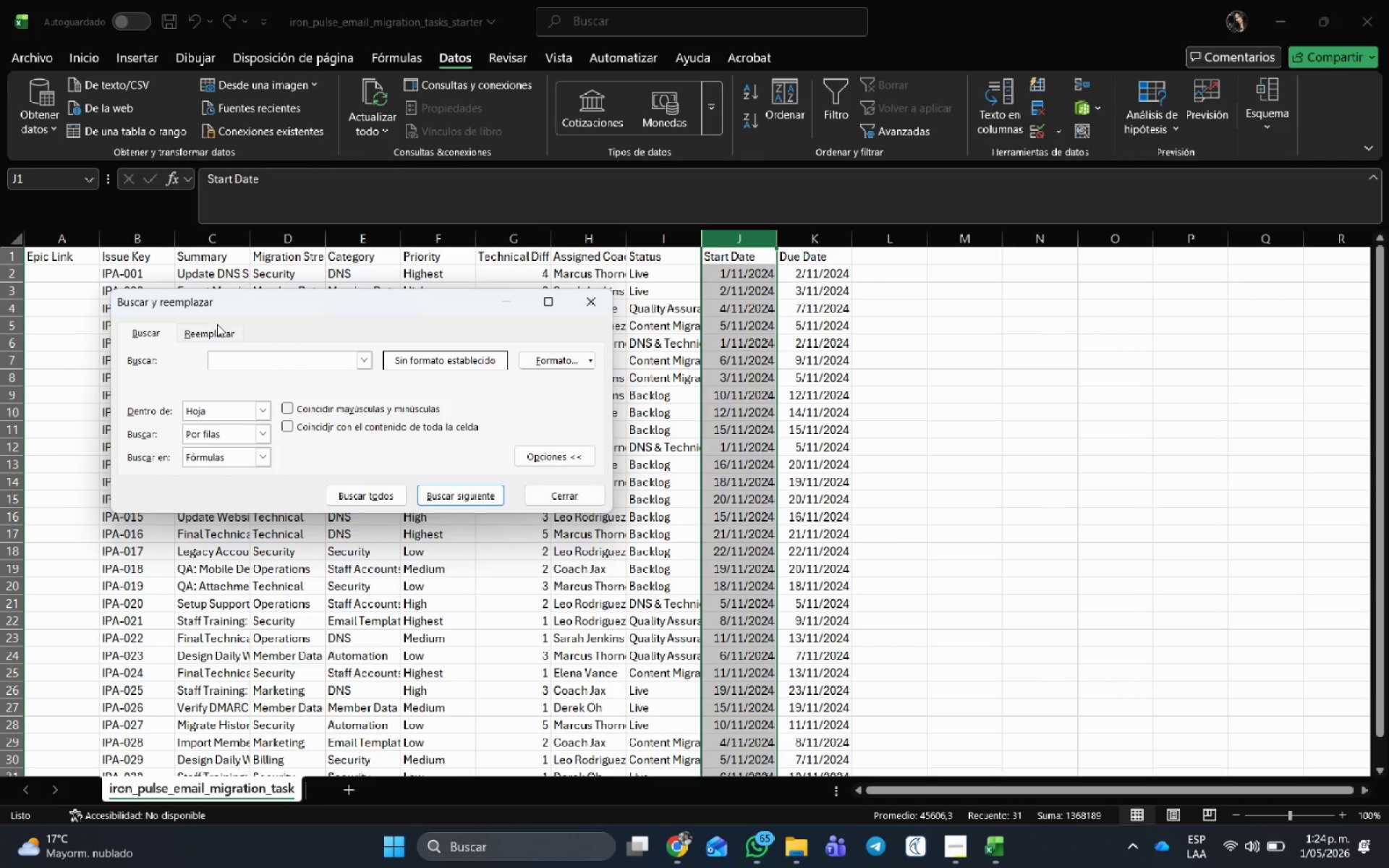 
left_click([235, 333])
 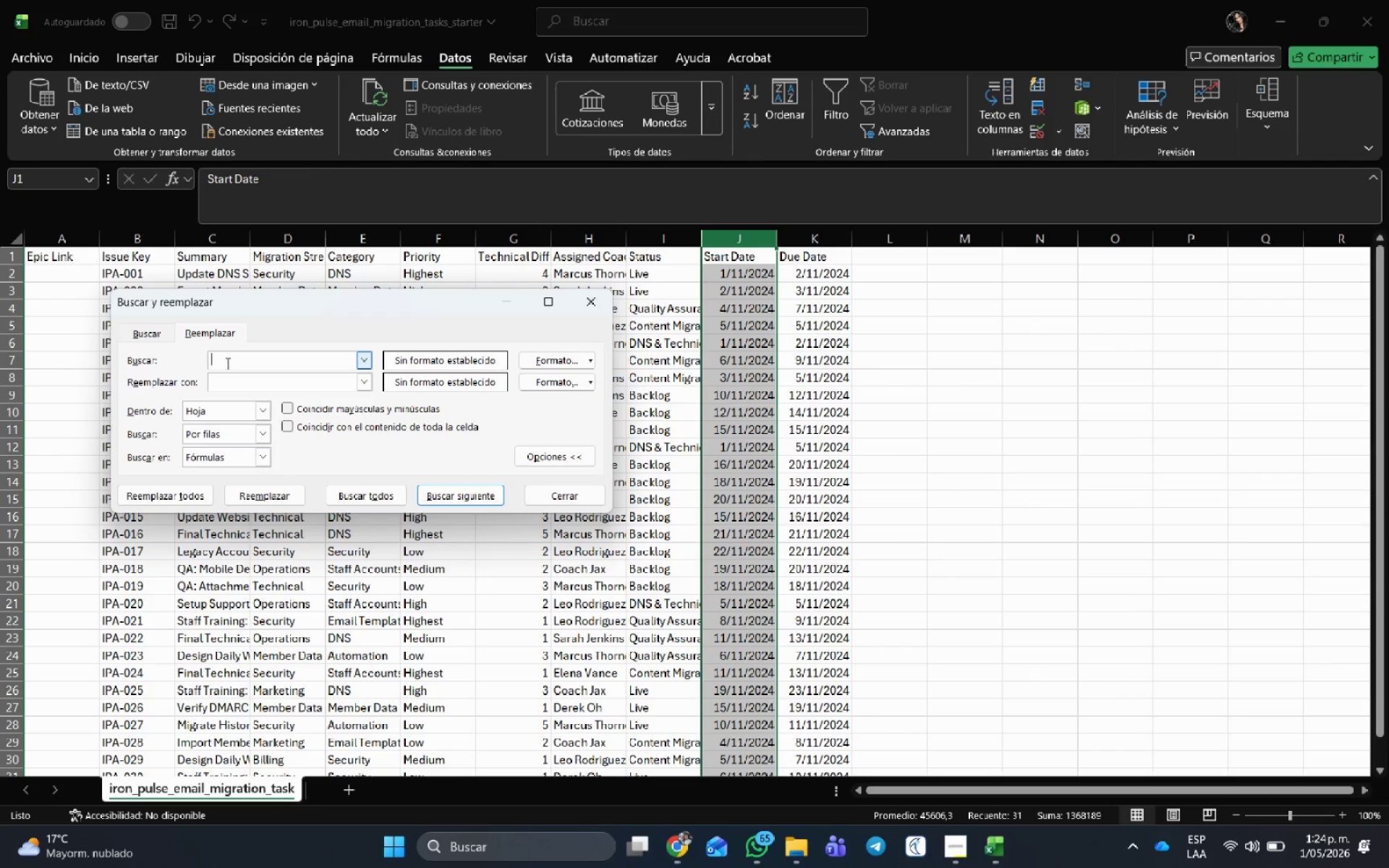 
key(Numpad2)
 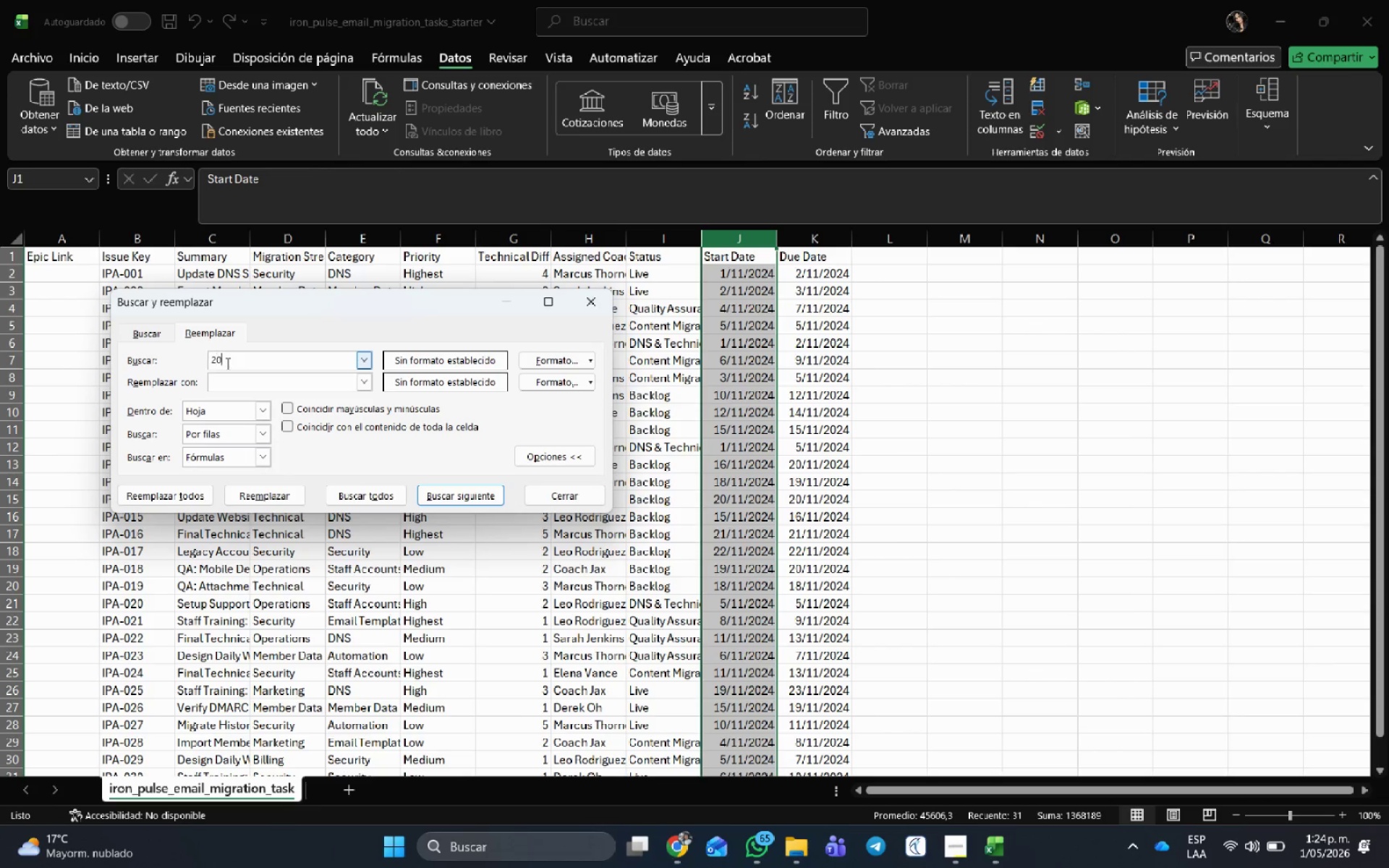 
key(Numpad0)
 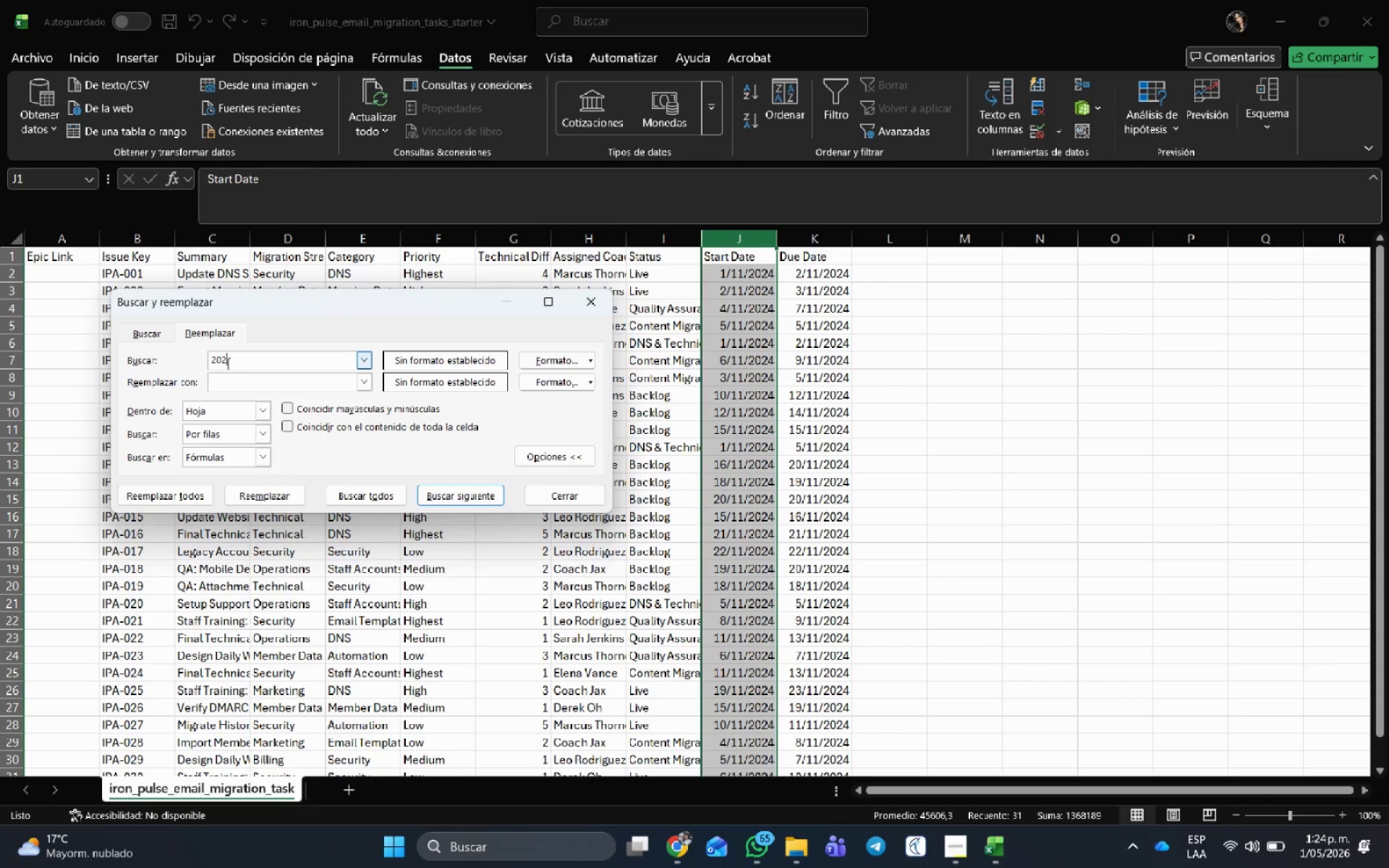 
key(Numpad2)
 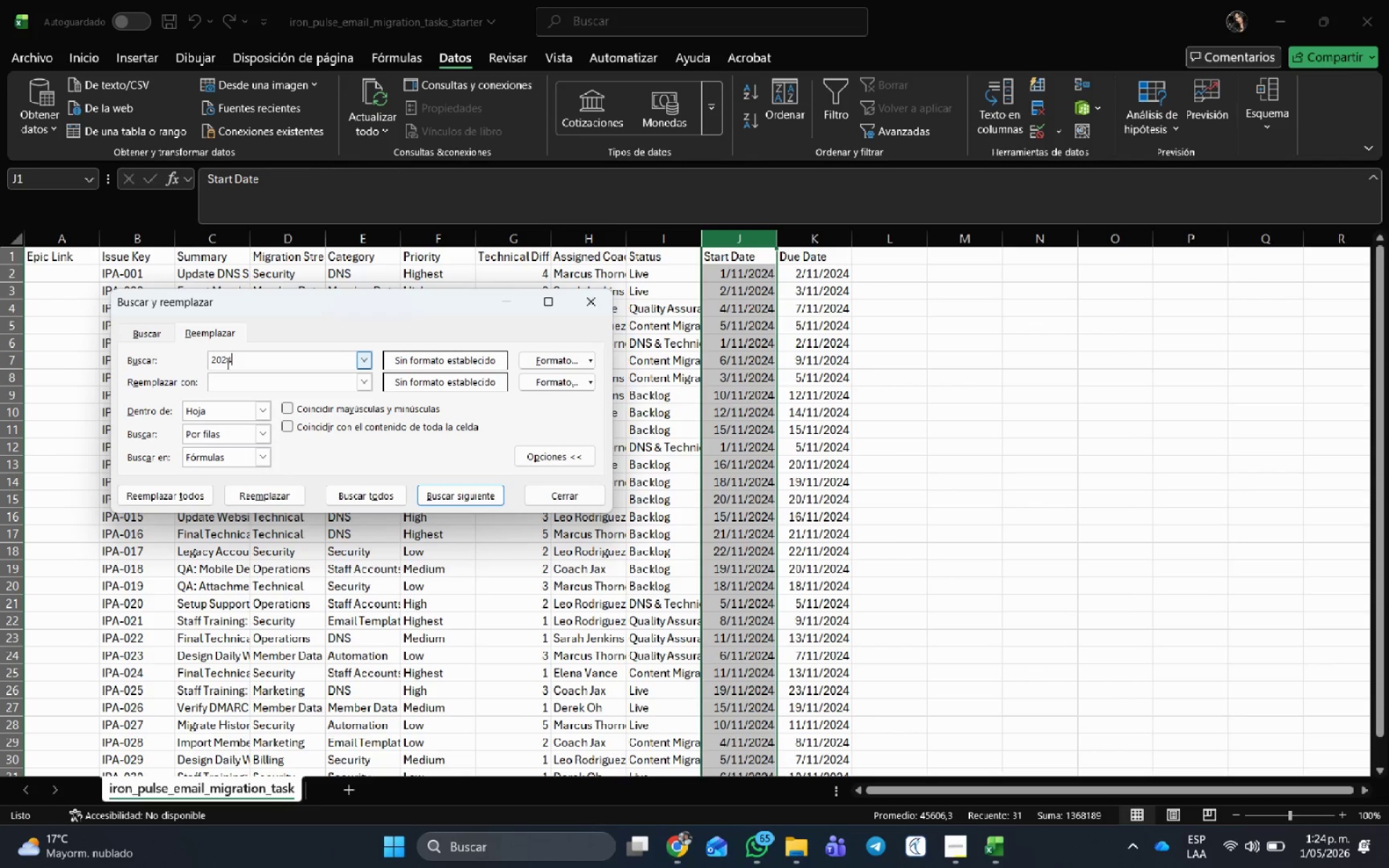 
key(Numpad4)
 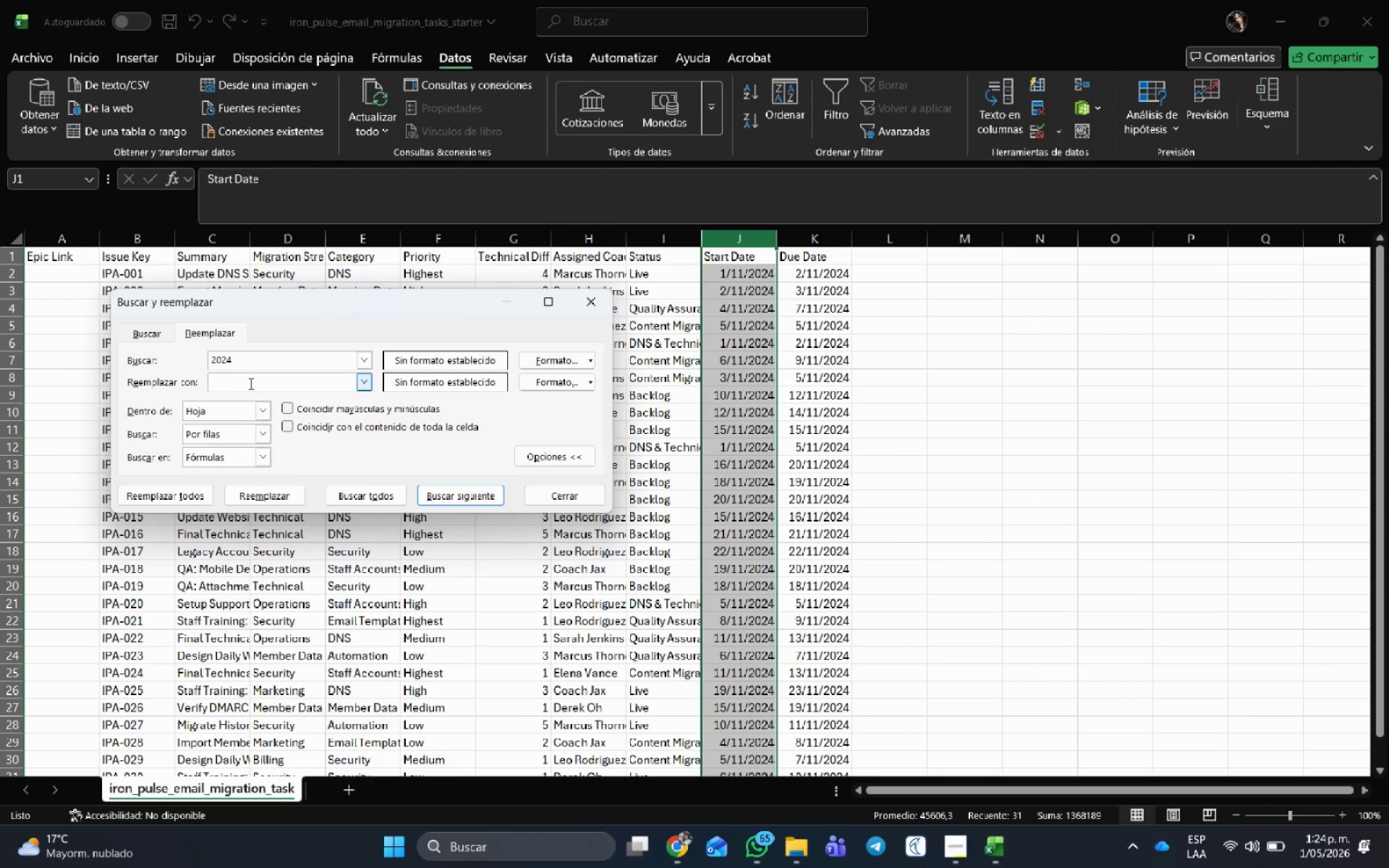 
left_click([250, 383])
 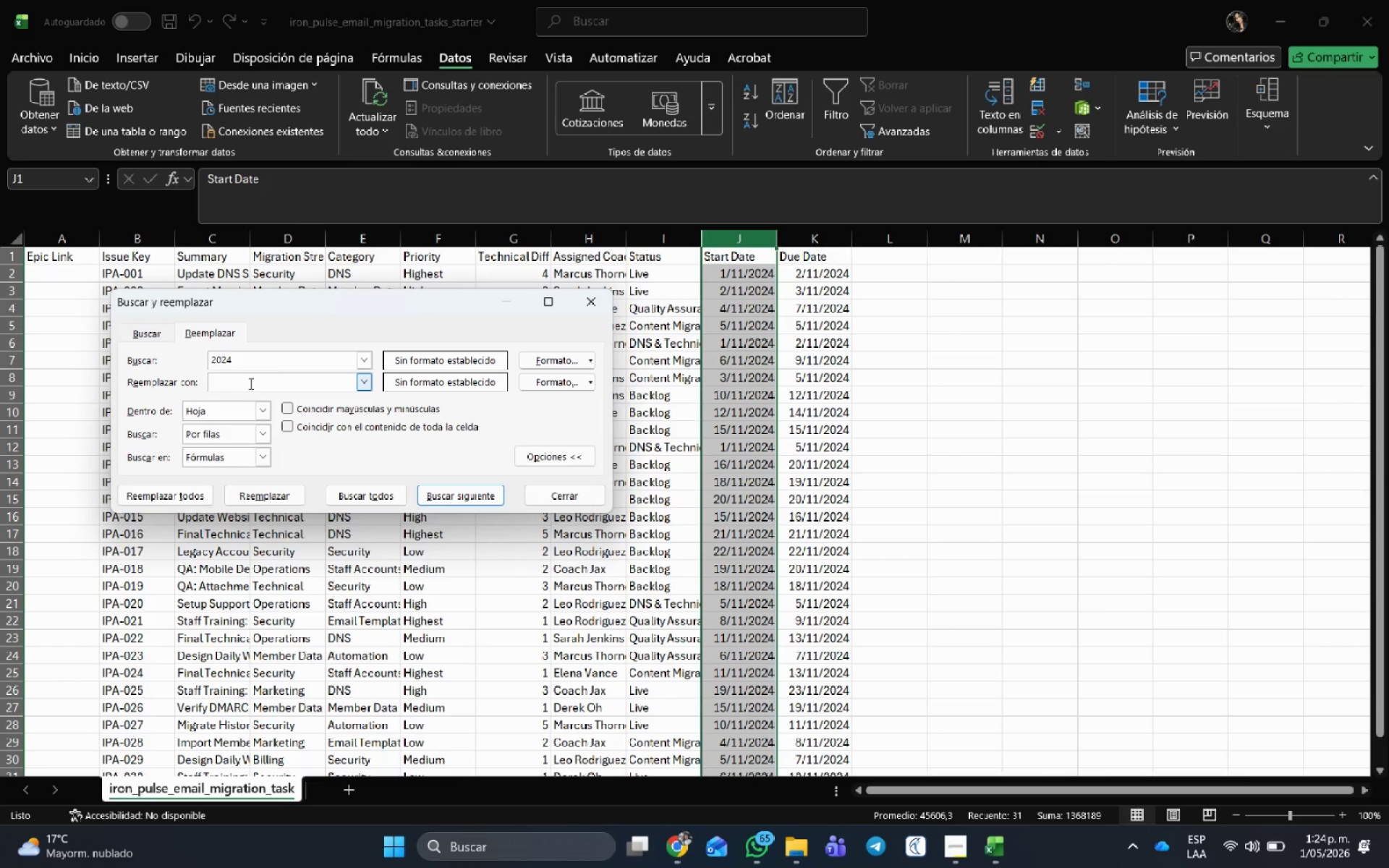 
key(Numpad2)
 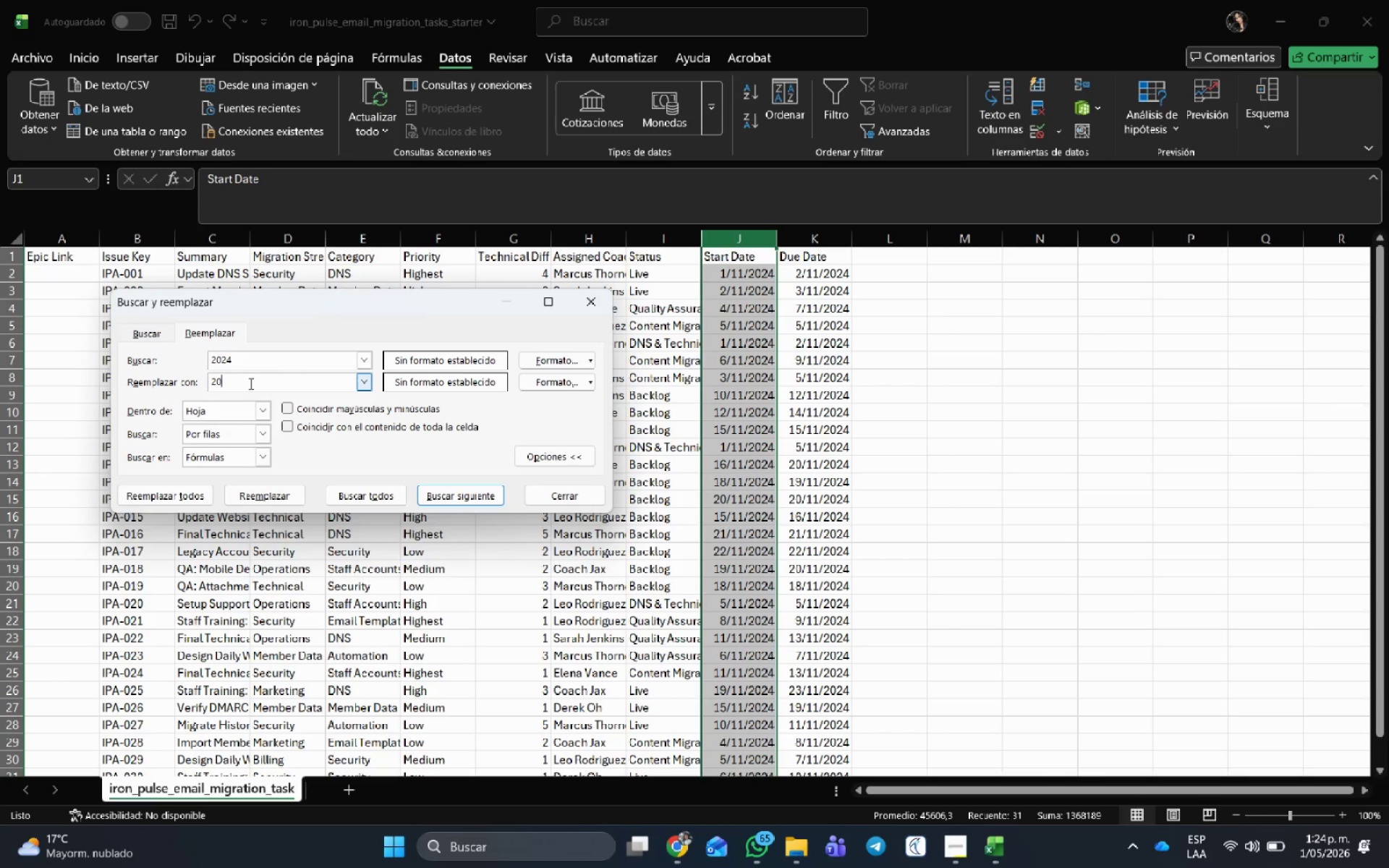 
key(Numpad0)
 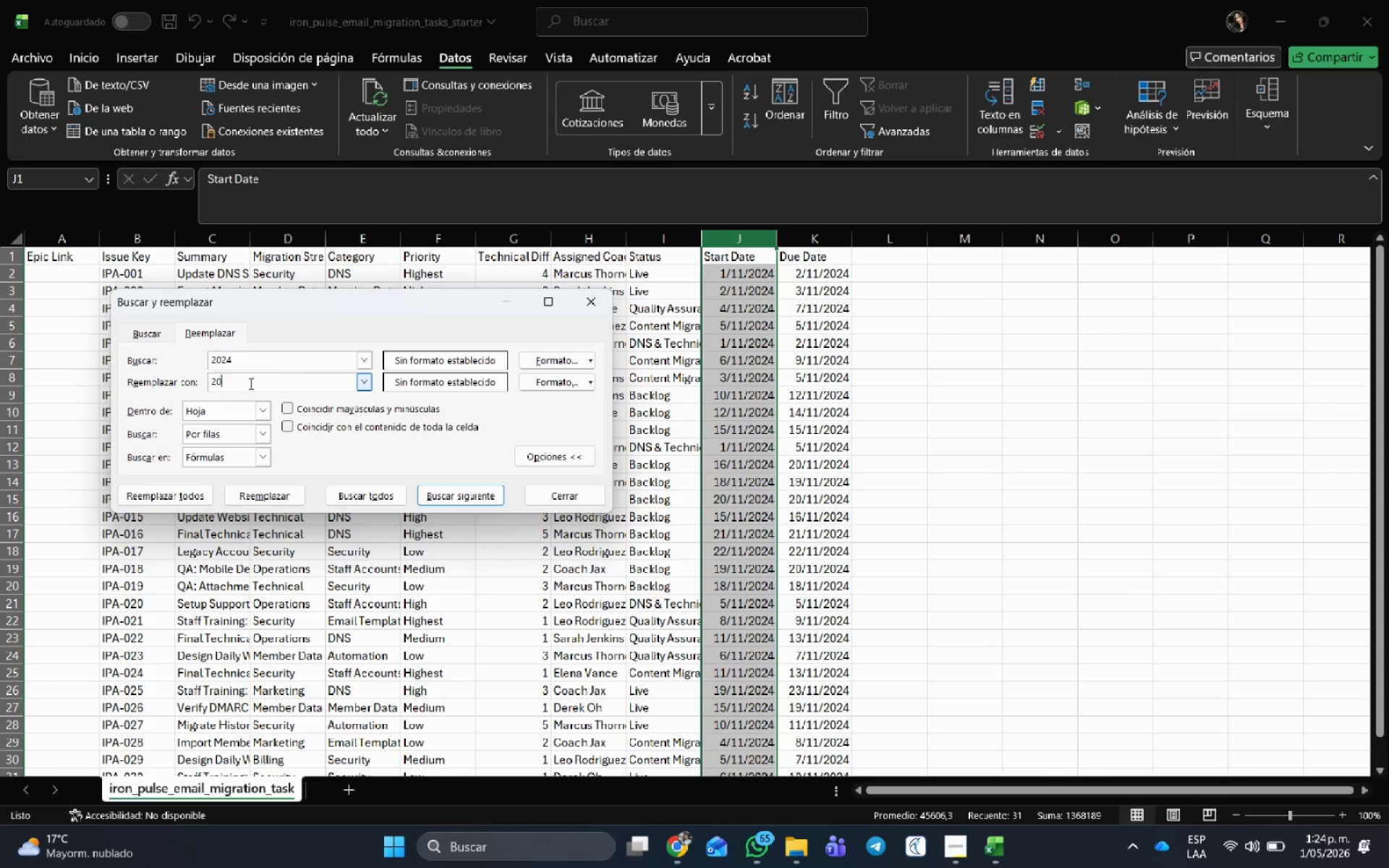 
key(Numpad2)
 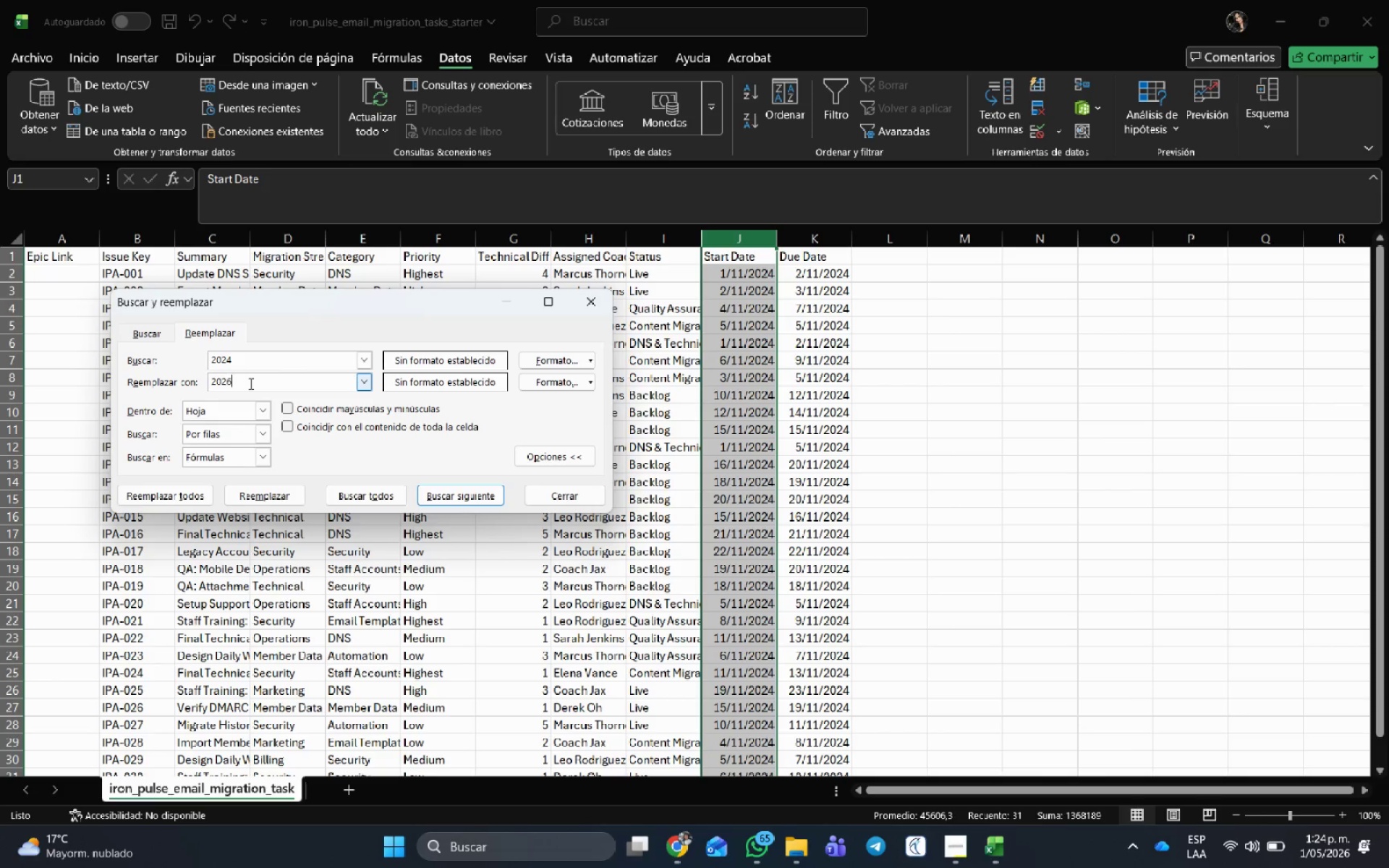 
key(Numpad6)
 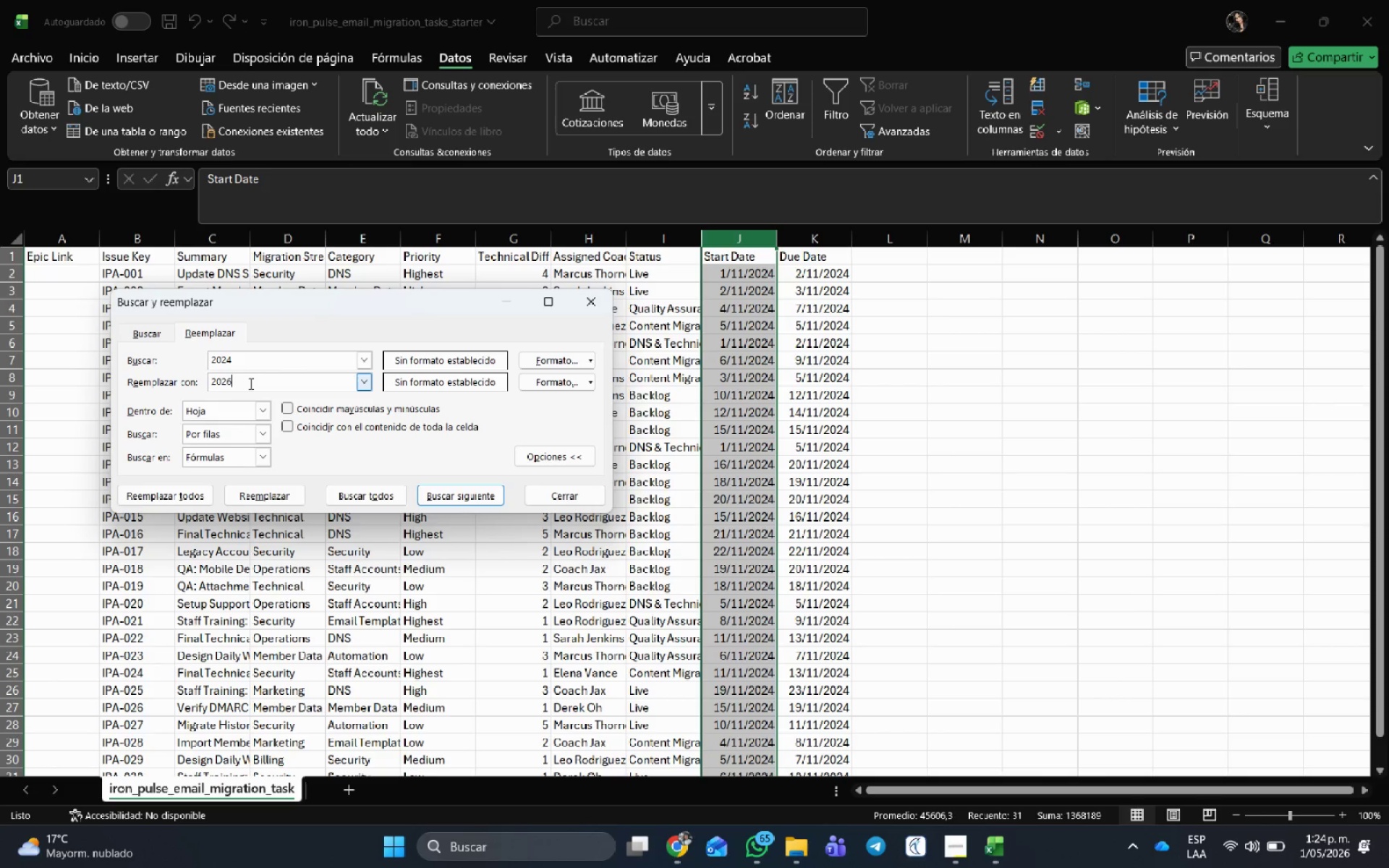 
key(NumpadEnter)
 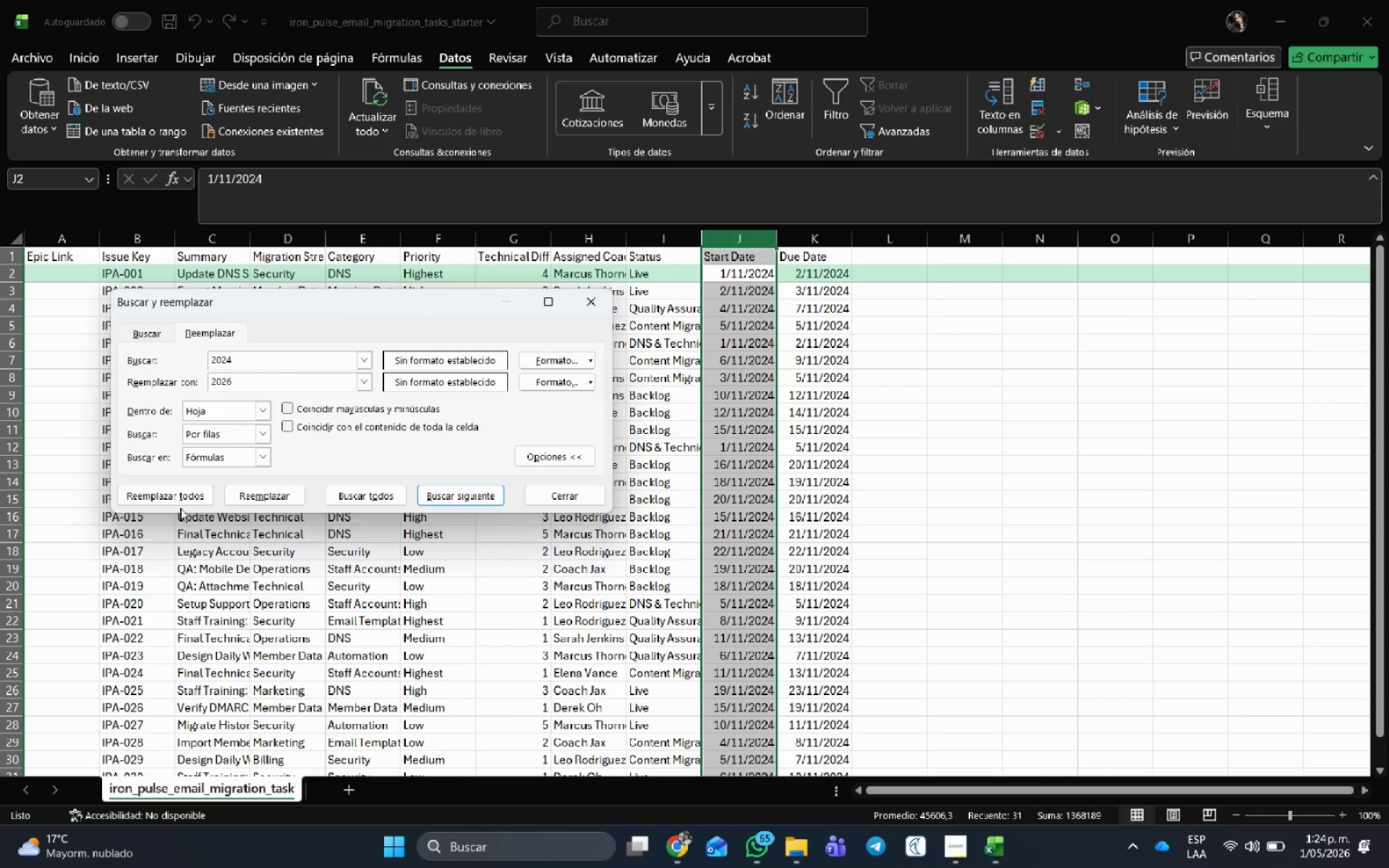 
left_click([177, 495])
 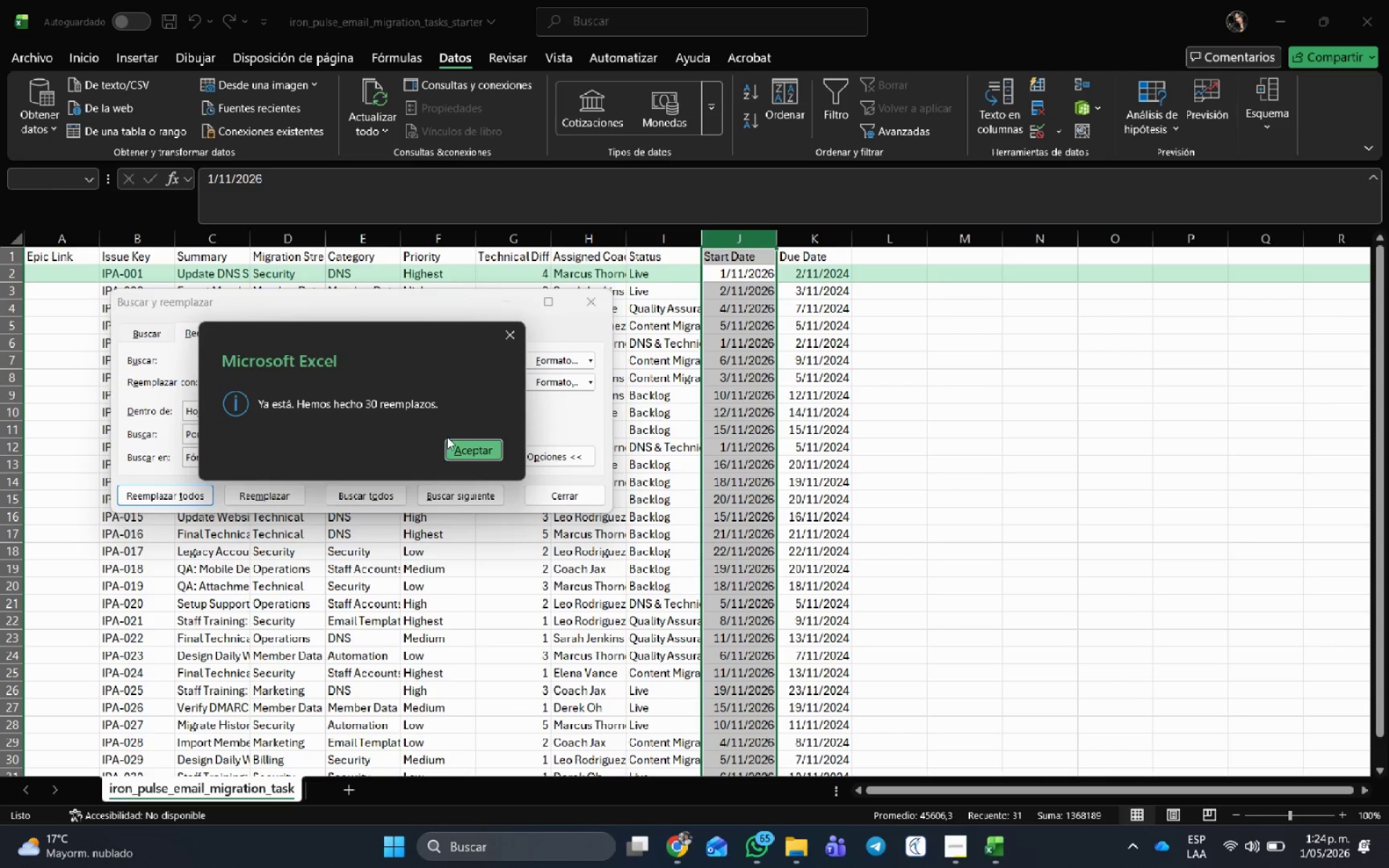 
left_click([470, 443])
 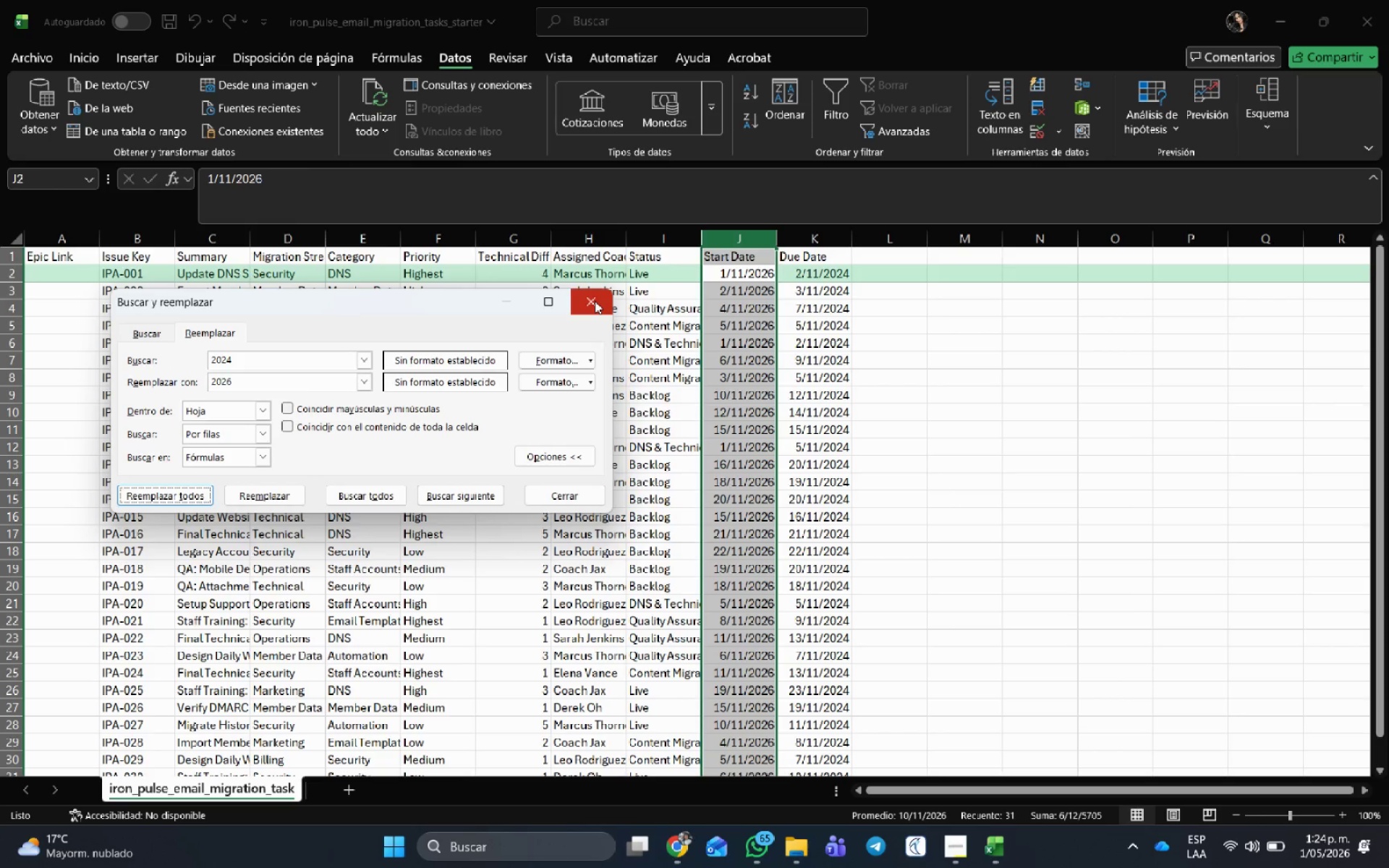 
left_click([595, 301])
 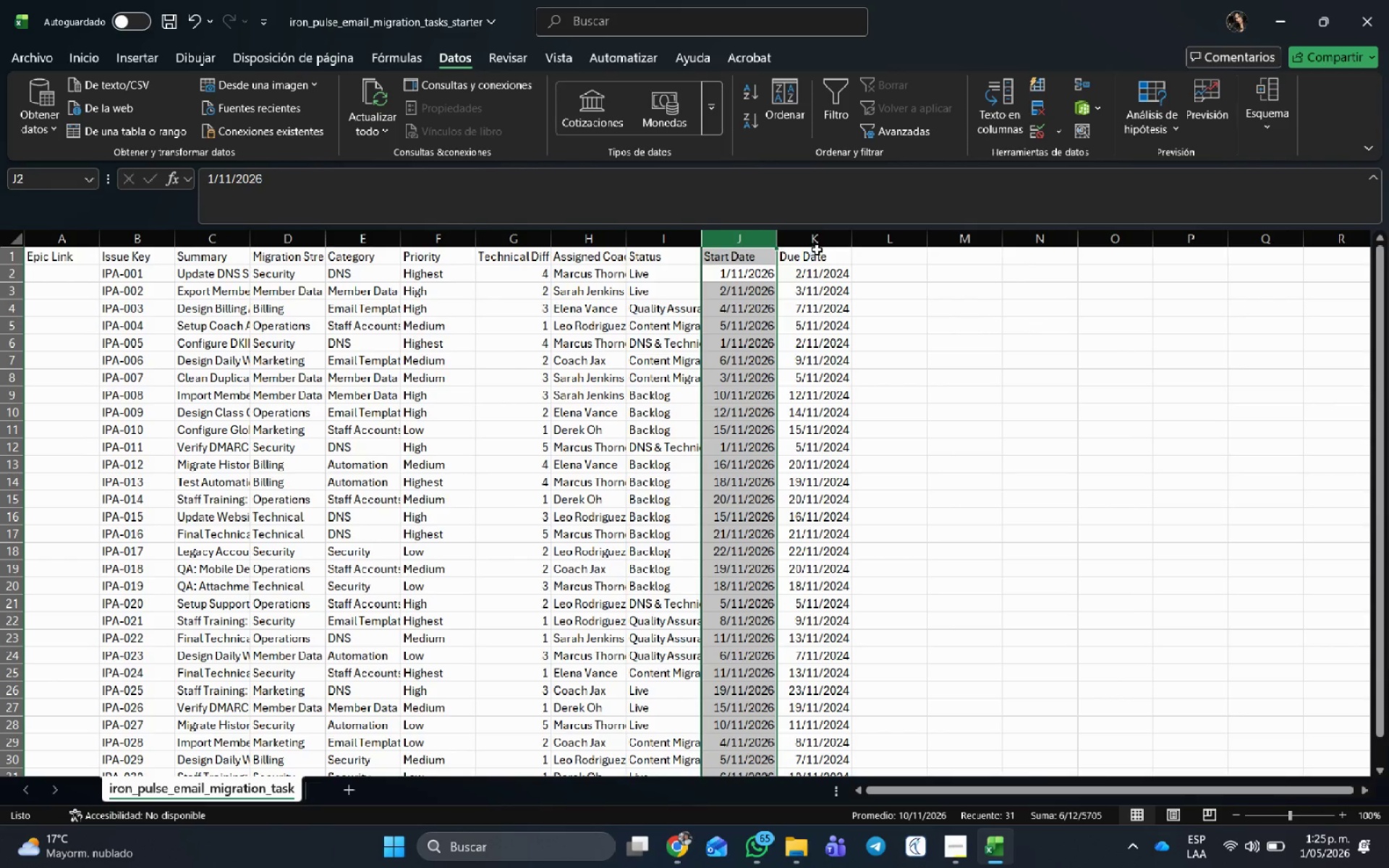 
left_click([820, 230])
 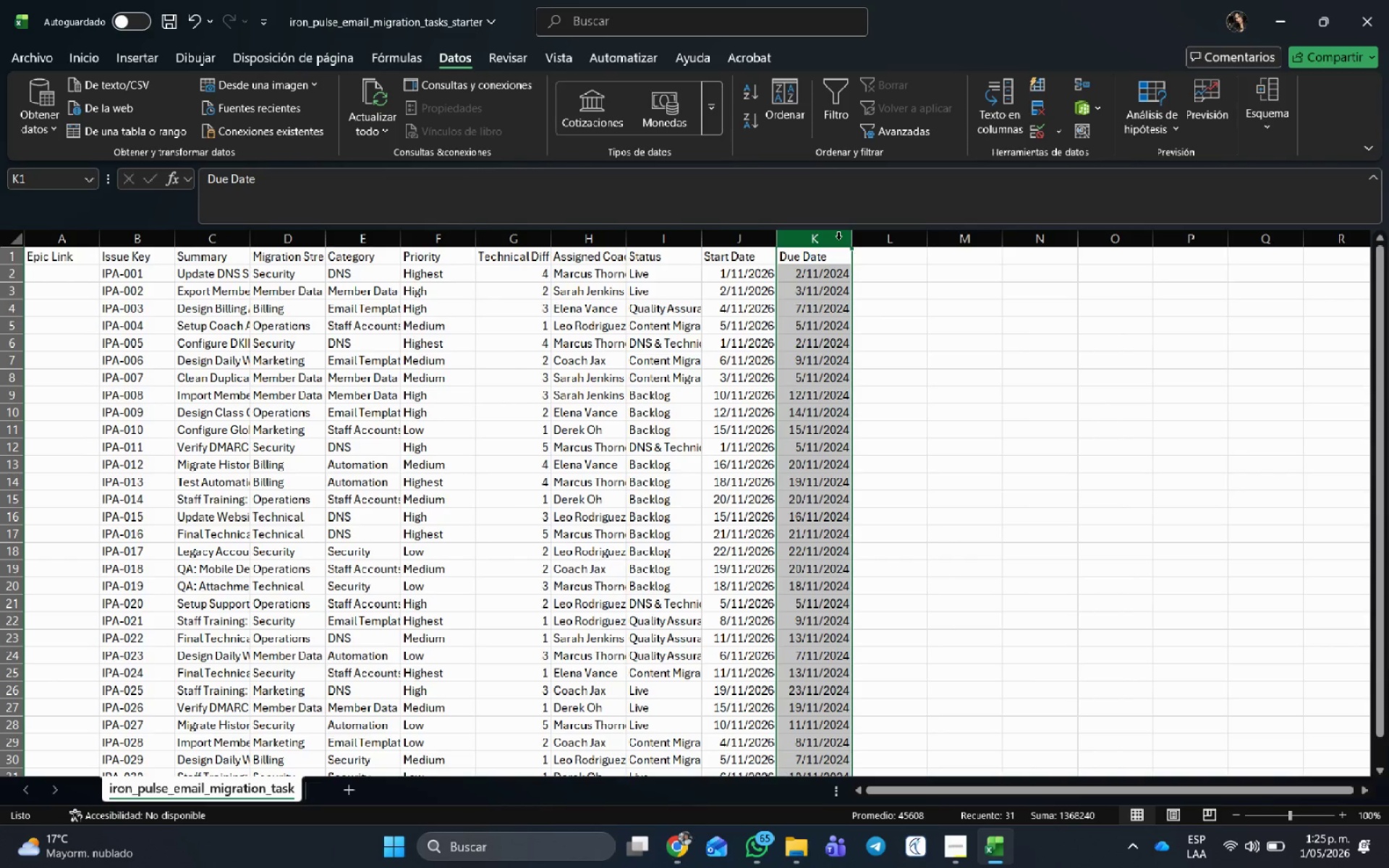 
hold_key(key=ControlLeft, duration=1.33)
 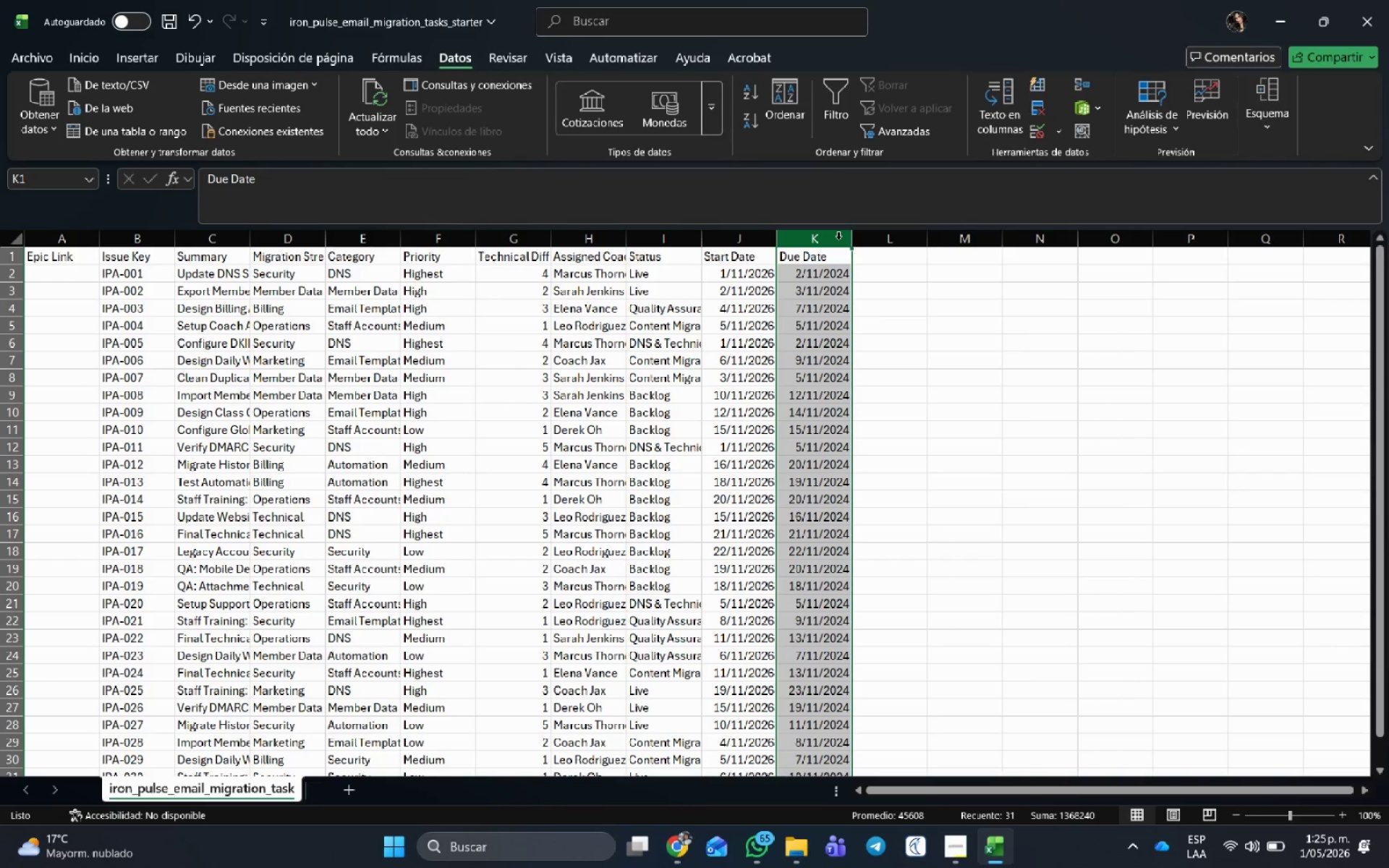 
key(Control+B)
 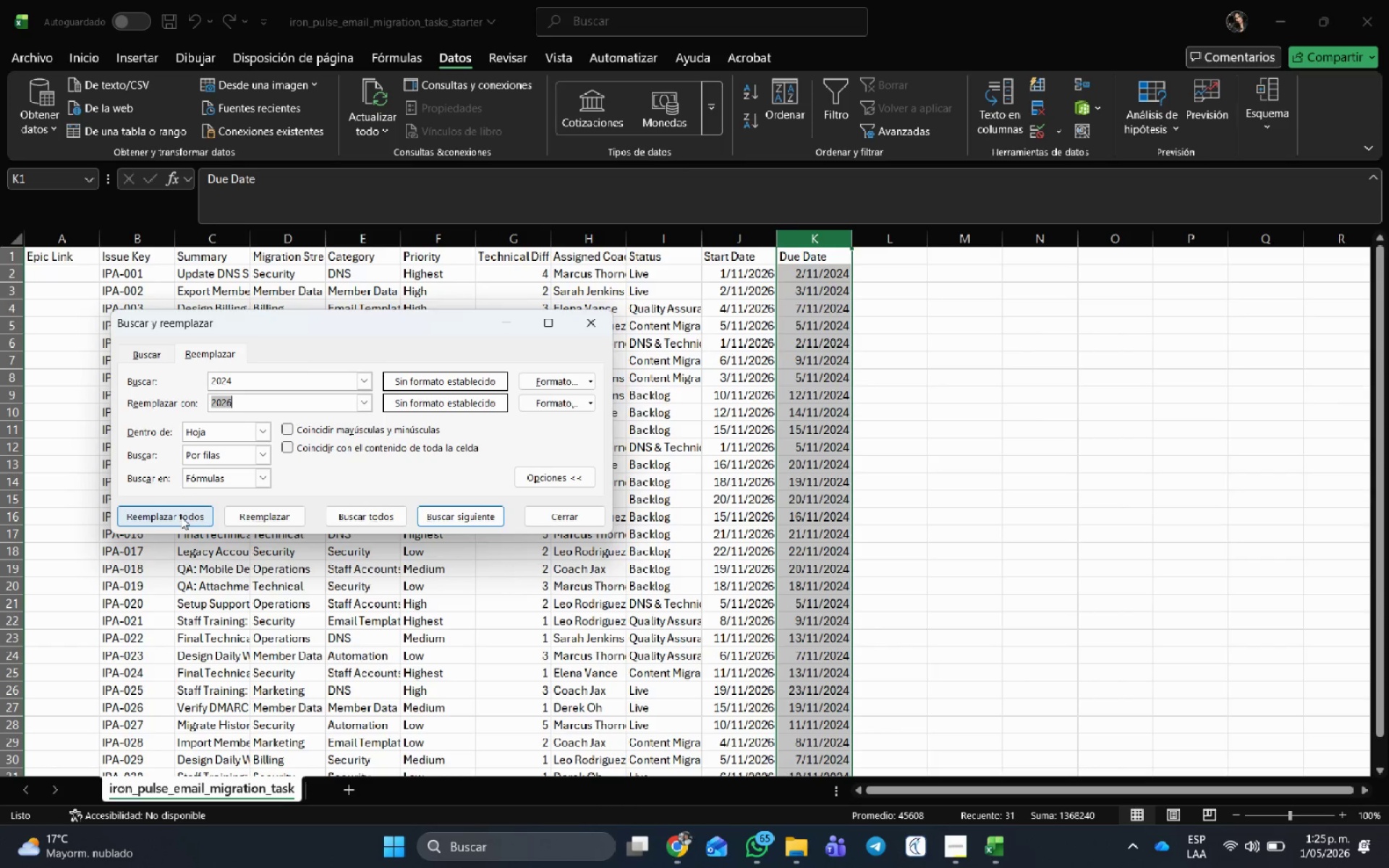 
left_click([282, 404])
 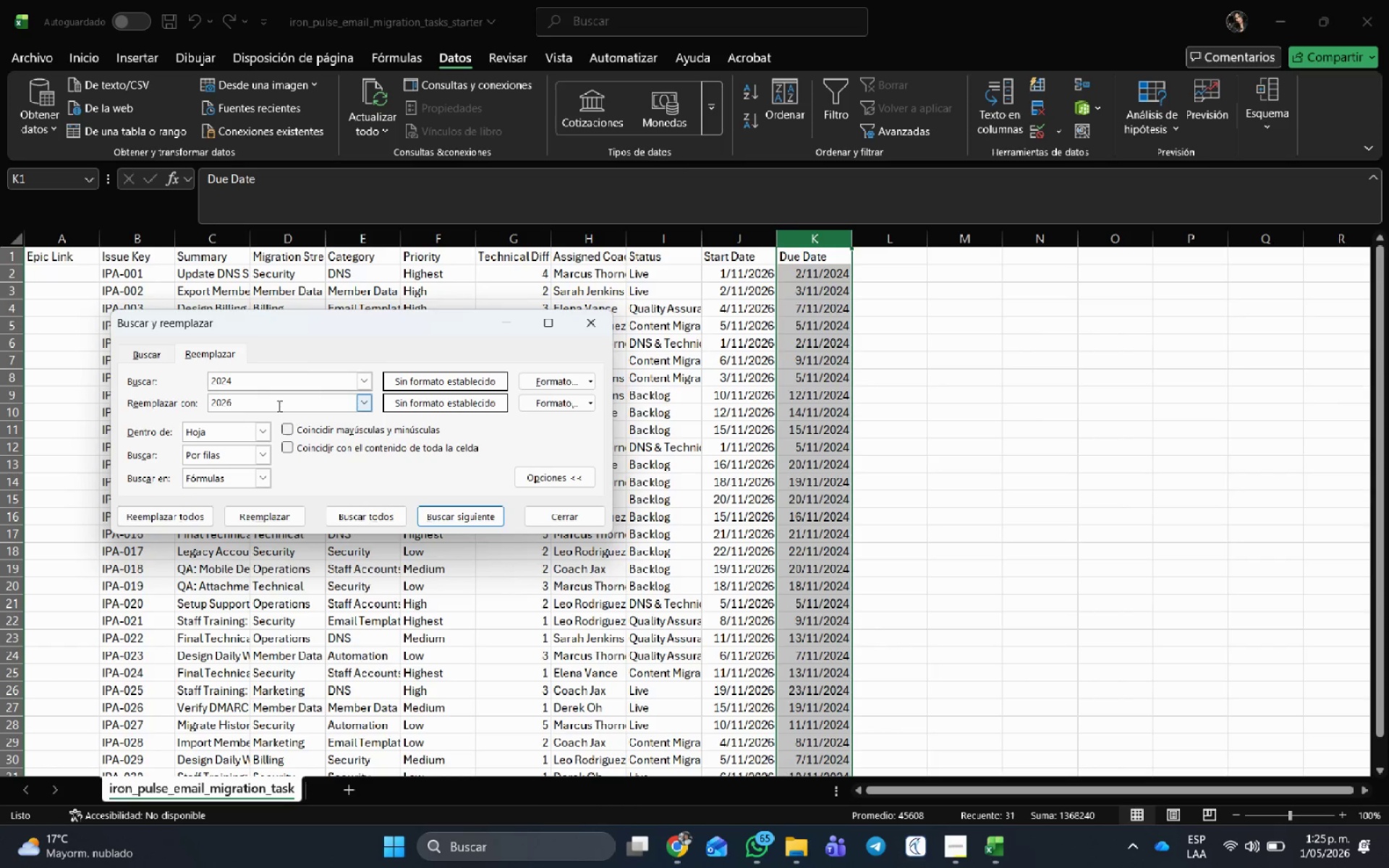 
key(Backspace)
 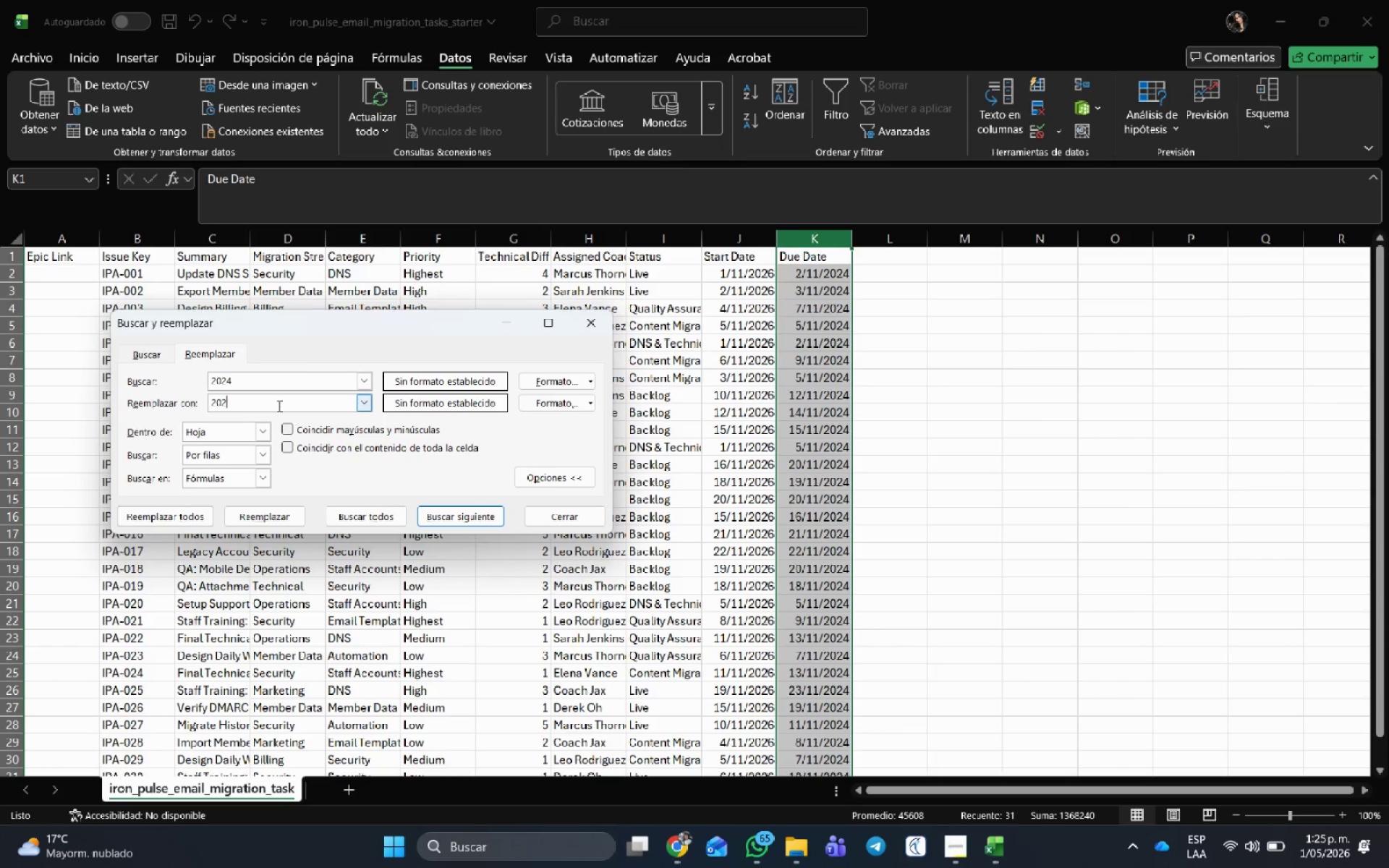 
key(Numpad6)
 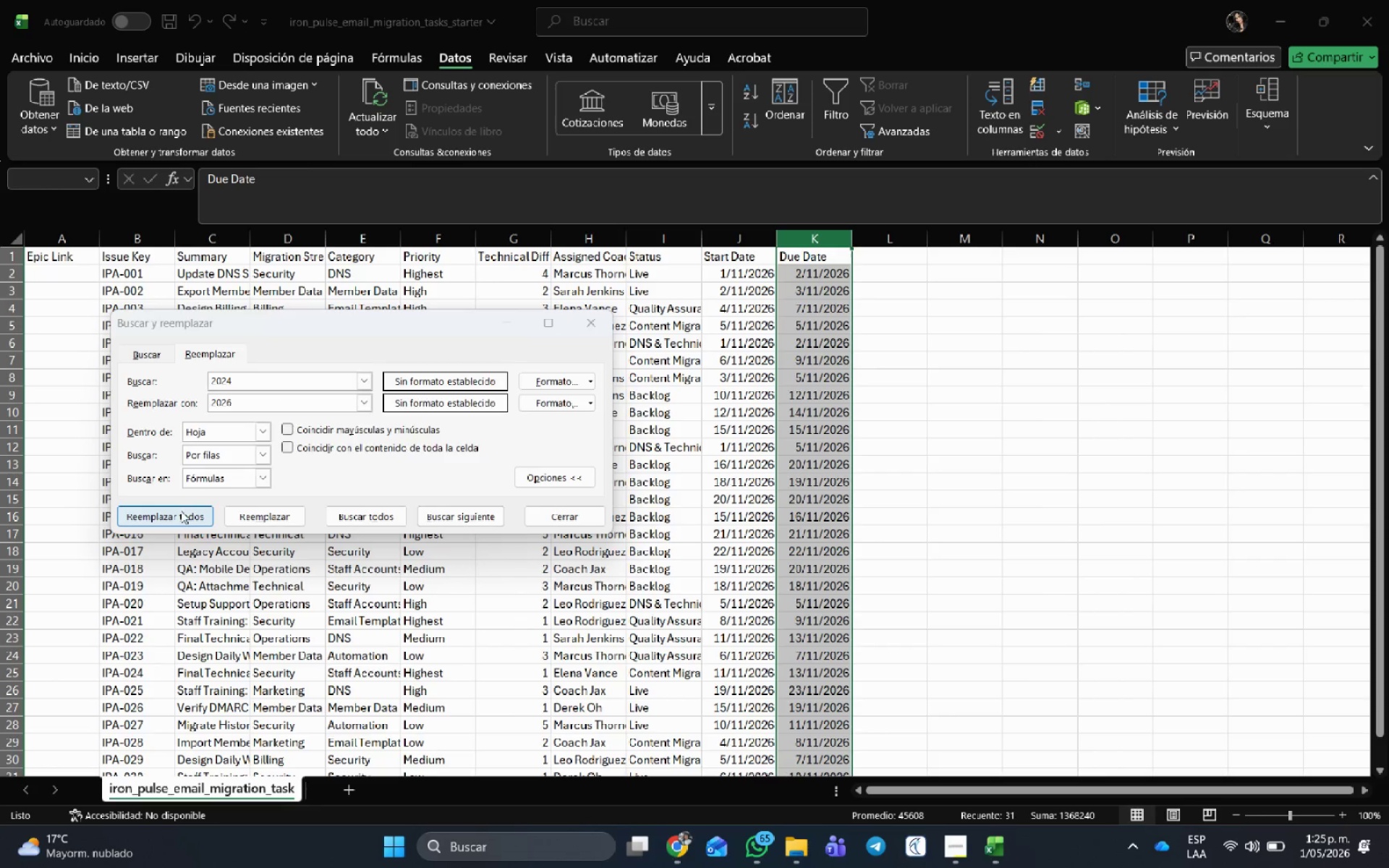 
left_click([474, 472])
 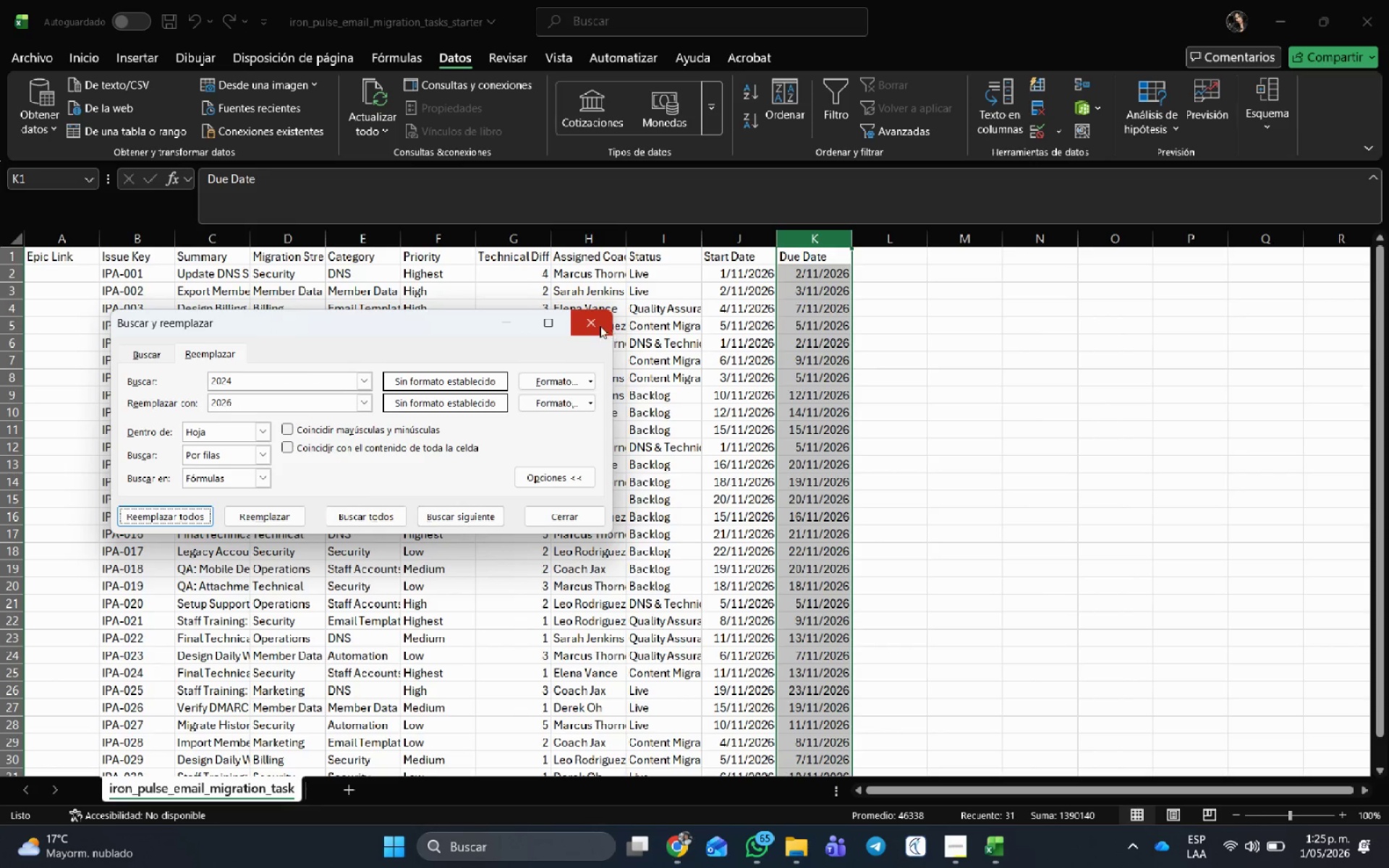 
left_click([598, 326])
 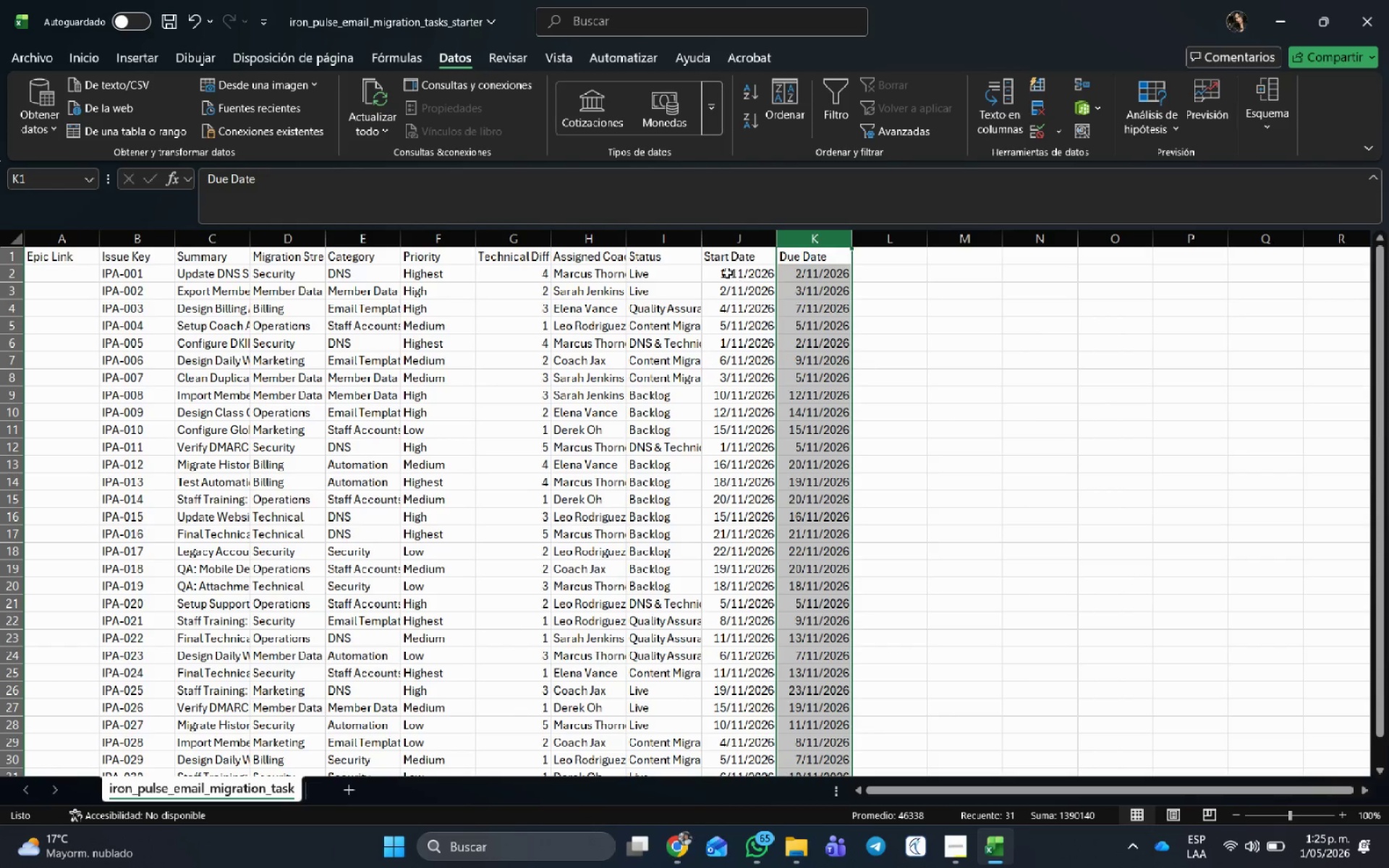 
left_click([688, 303])
 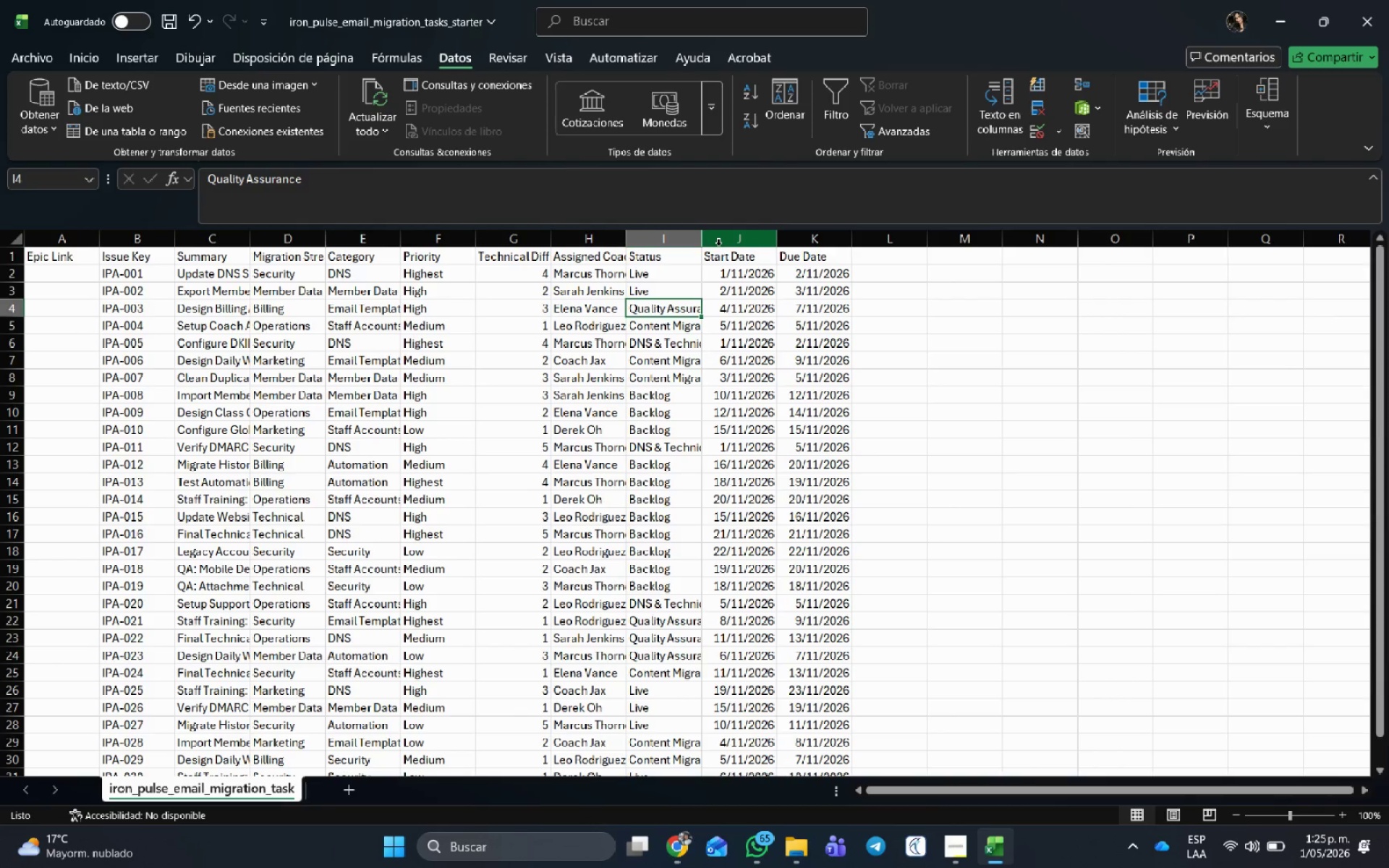 
left_click_drag(start_coordinate=[705, 239], to_coordinate=[742, 240])
 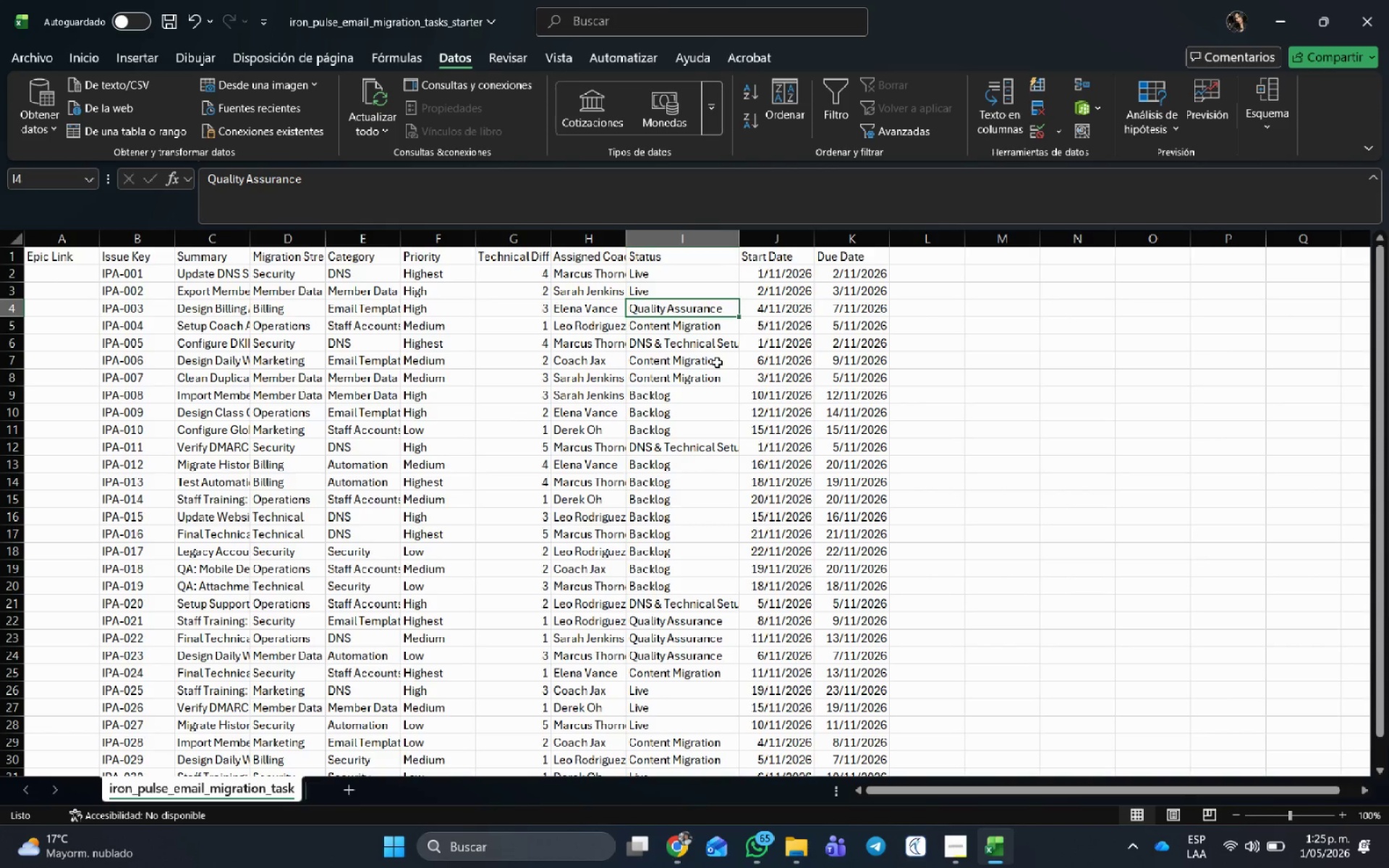 
scroll: coordinate [716, 451], scroll_direction: down, amount: 2.0
 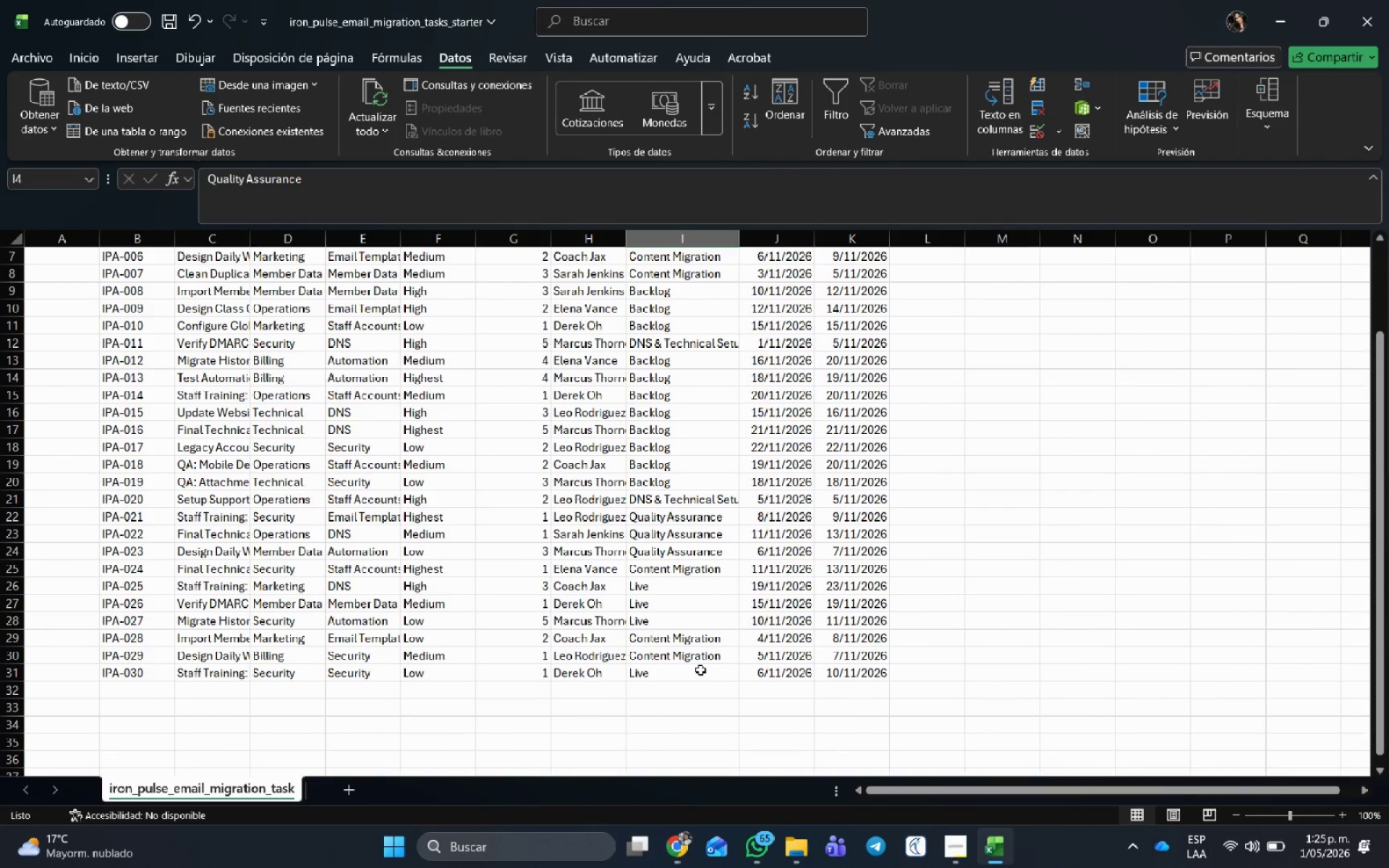 
scroll: coordinate [701, 648], scroll_direction: up, amount: 4.0
 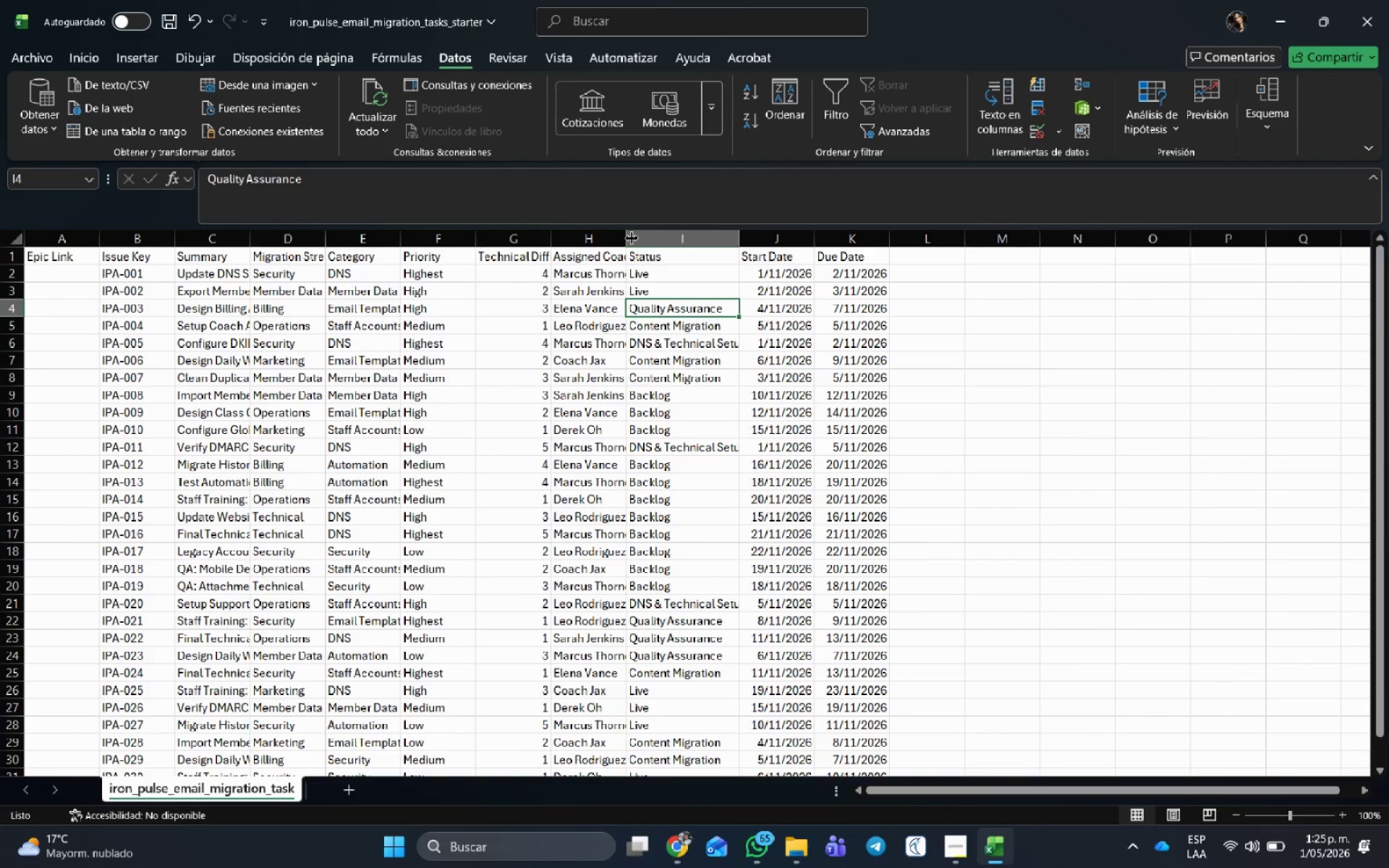 
double_click([630, 238])
 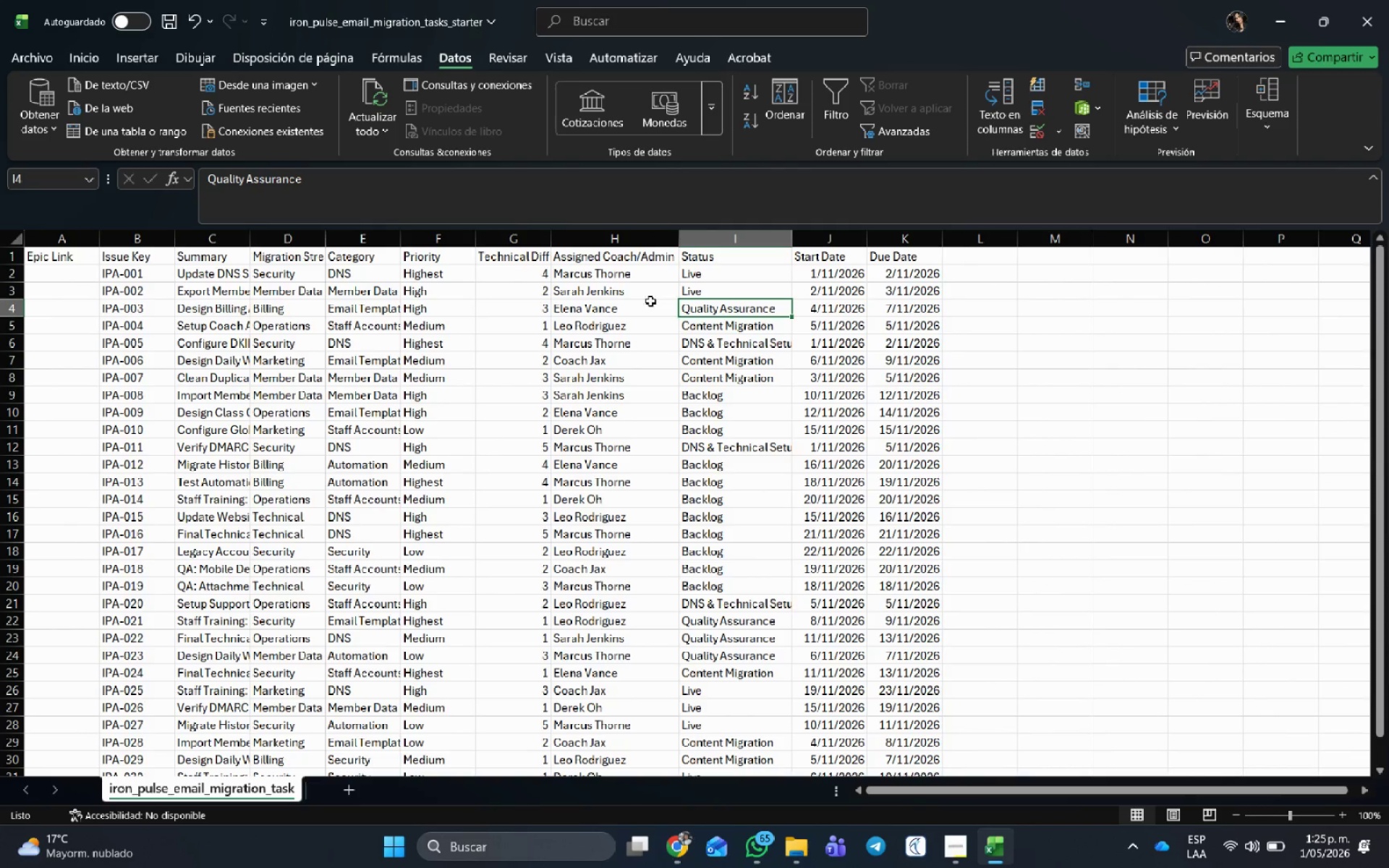 
left_click([647, 284])
 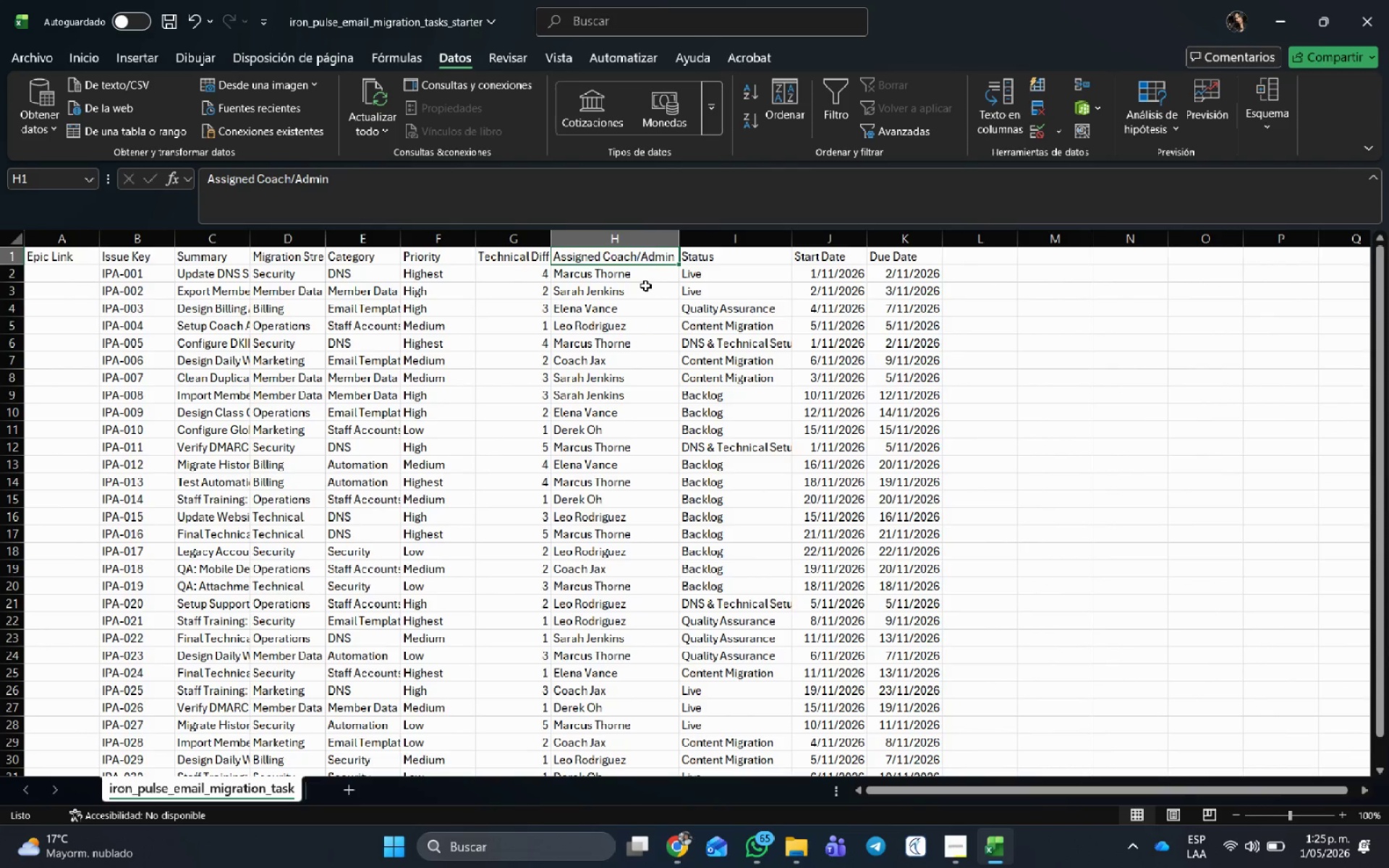 
double_click([644, 299])
 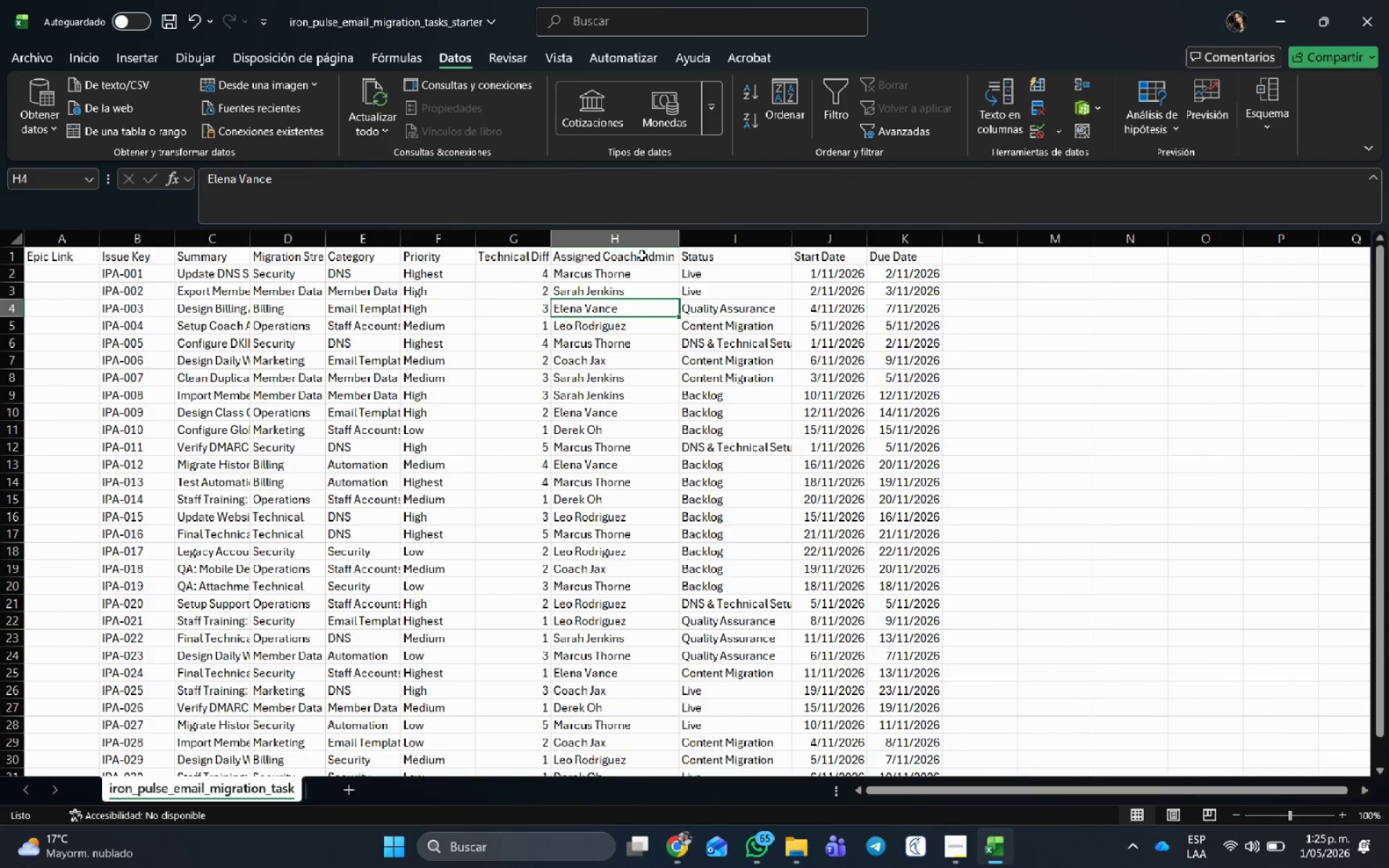 
left_click([642, 255])
 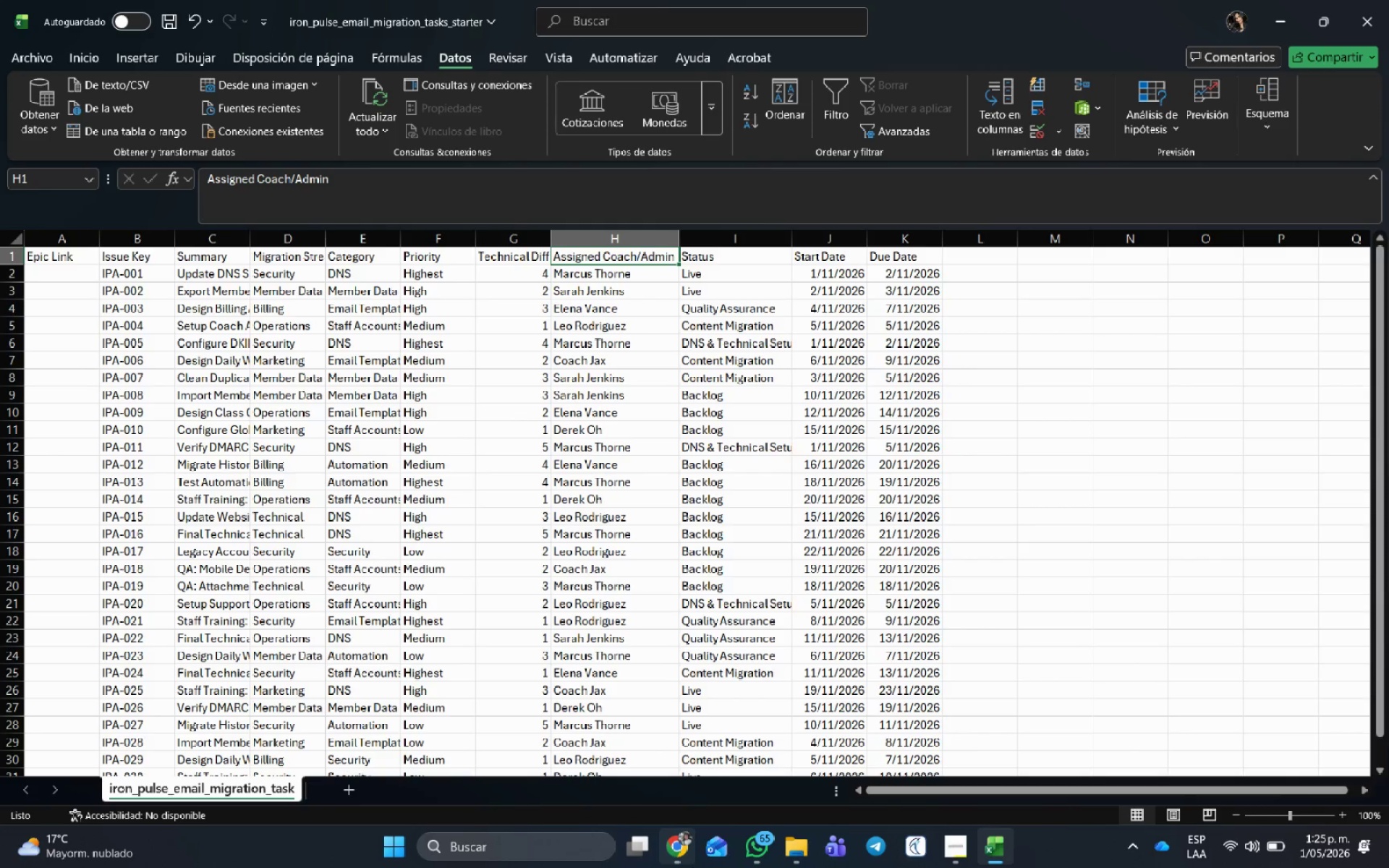 
left_click([683, 853])
 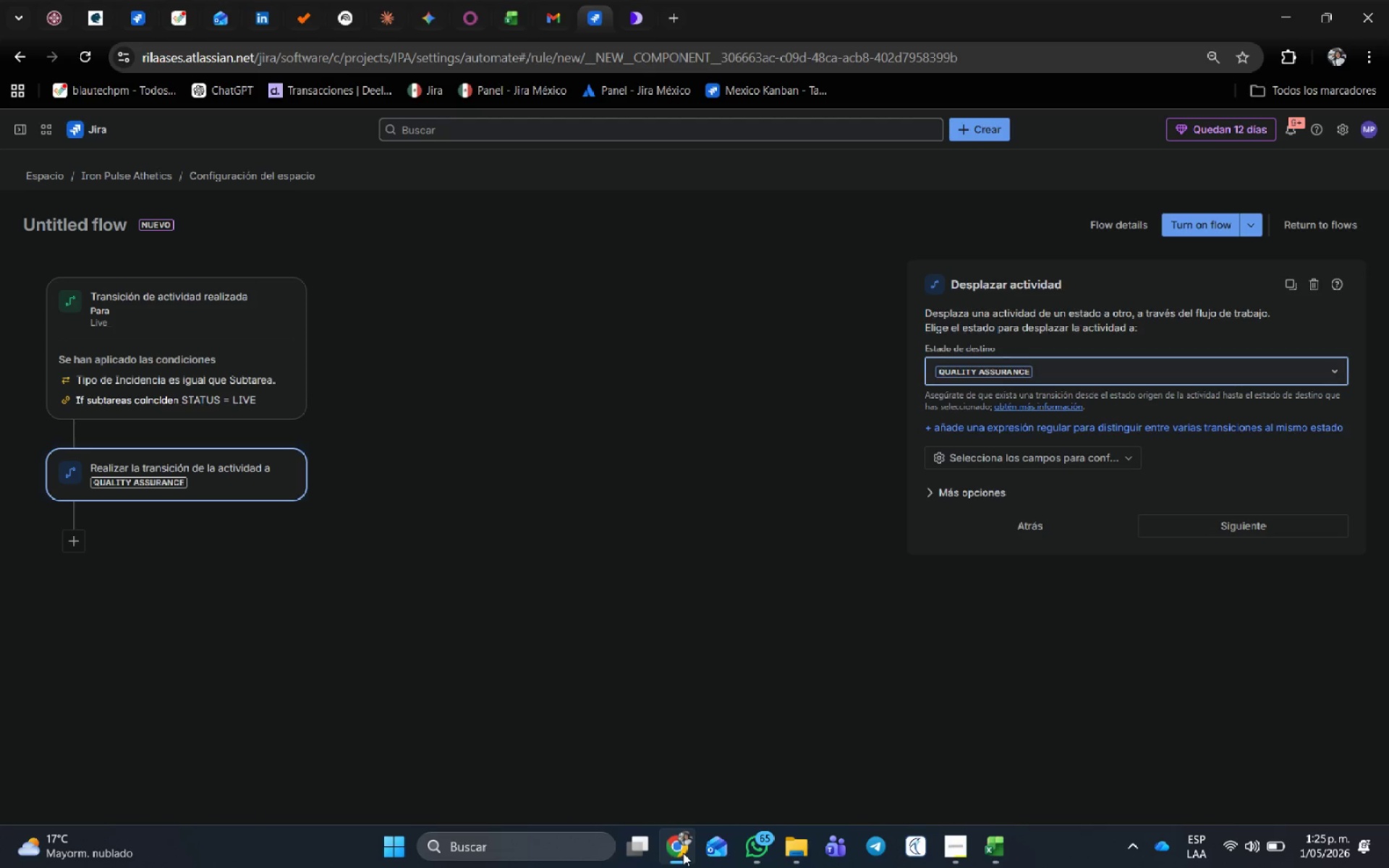 
left_click([680, 838])
 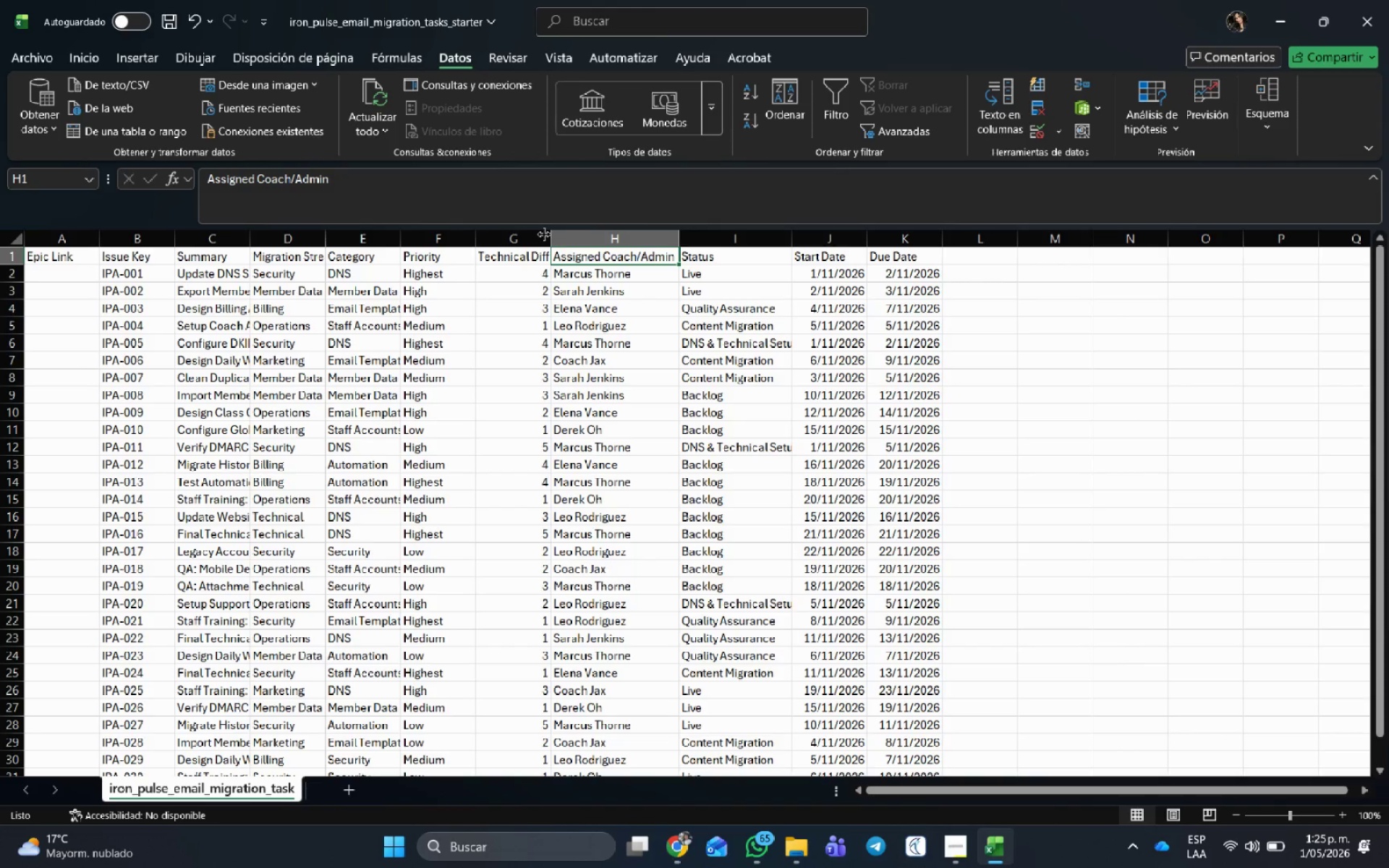 
double_click([552, 234])
 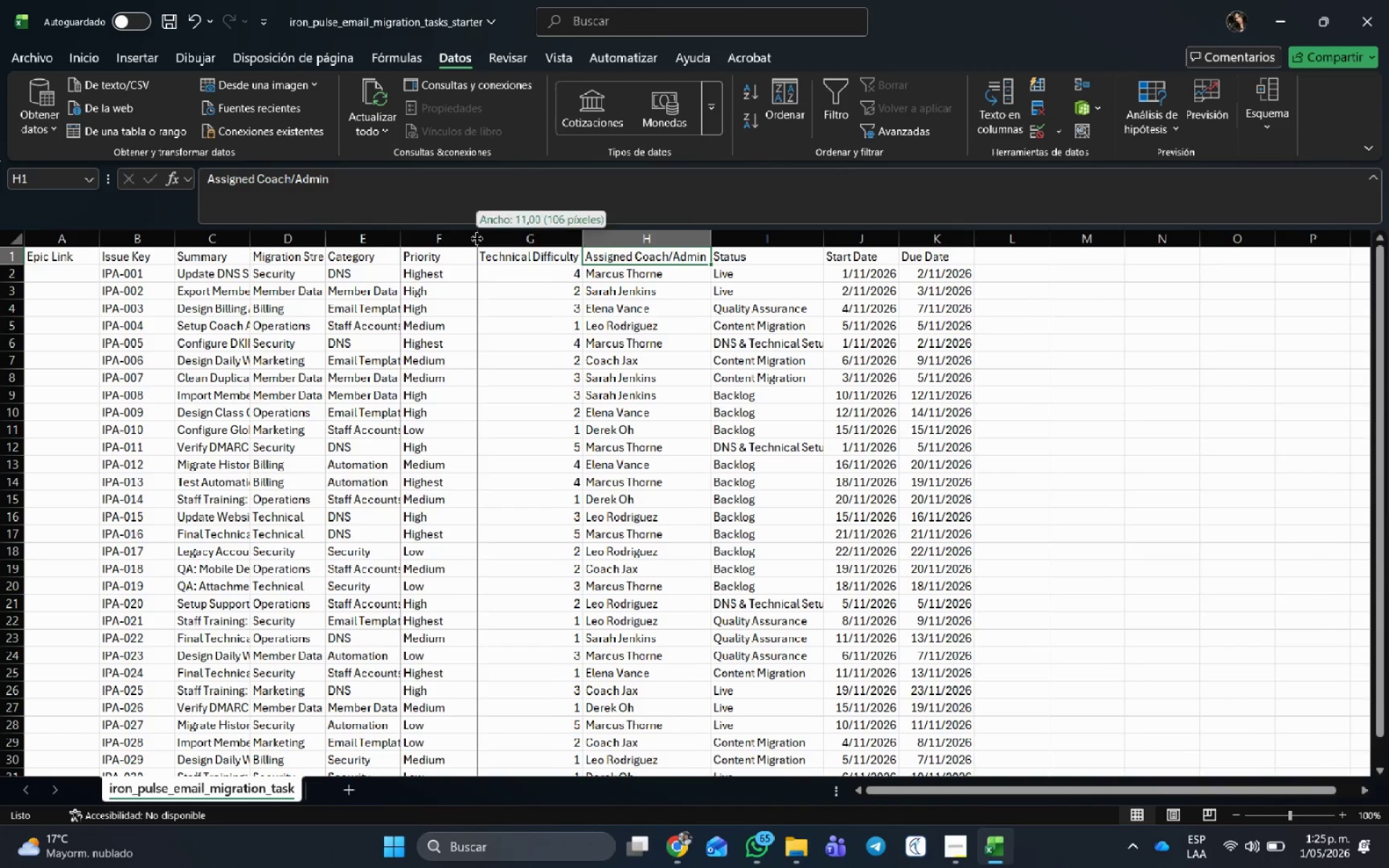 
left_click_drag(start_coordinate=[477, 239], to_coordinate=[459, 244])
 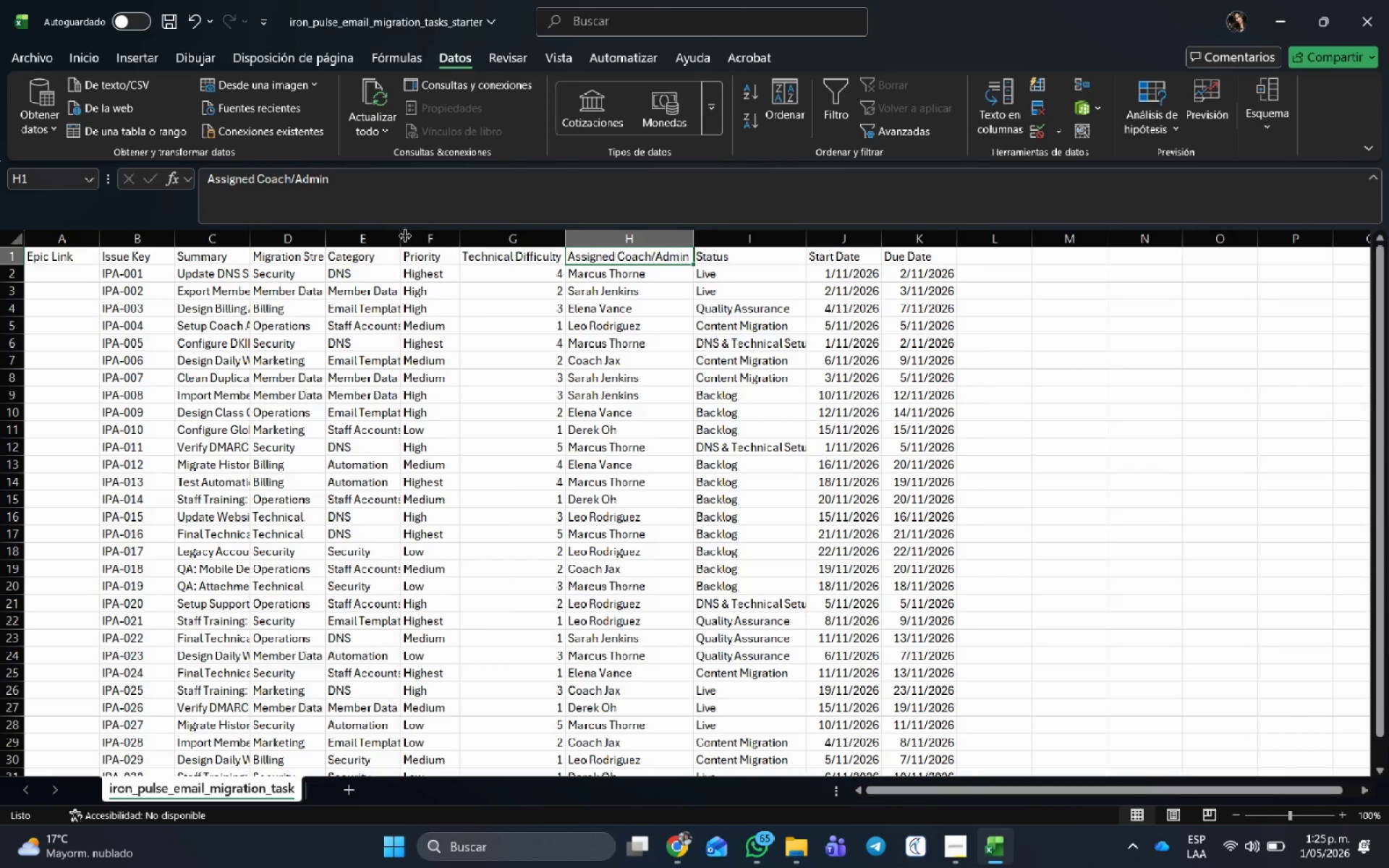 
left_click([429, 237])
 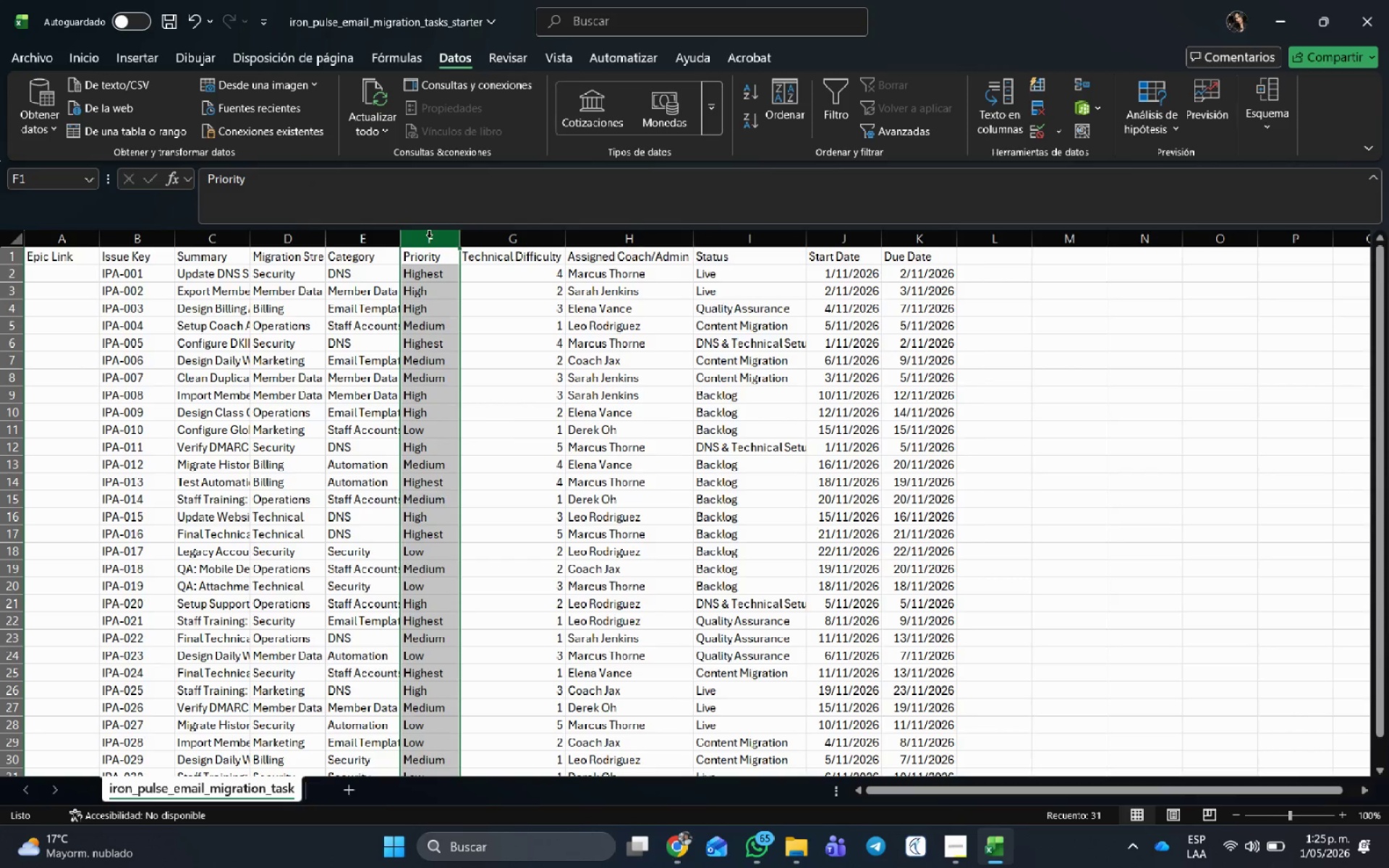 
right_click([429, 237])
 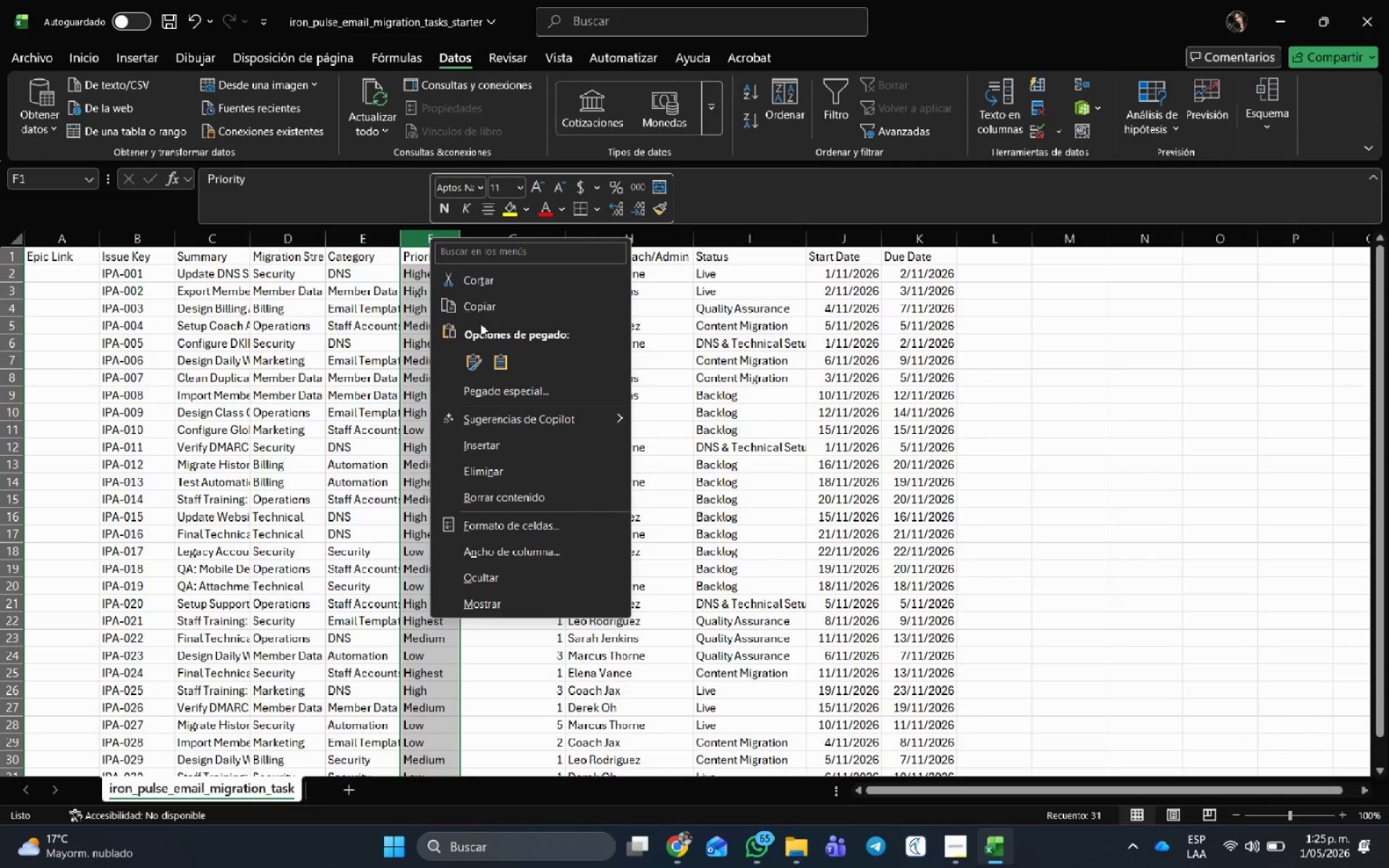 
left_click([318, 362])
 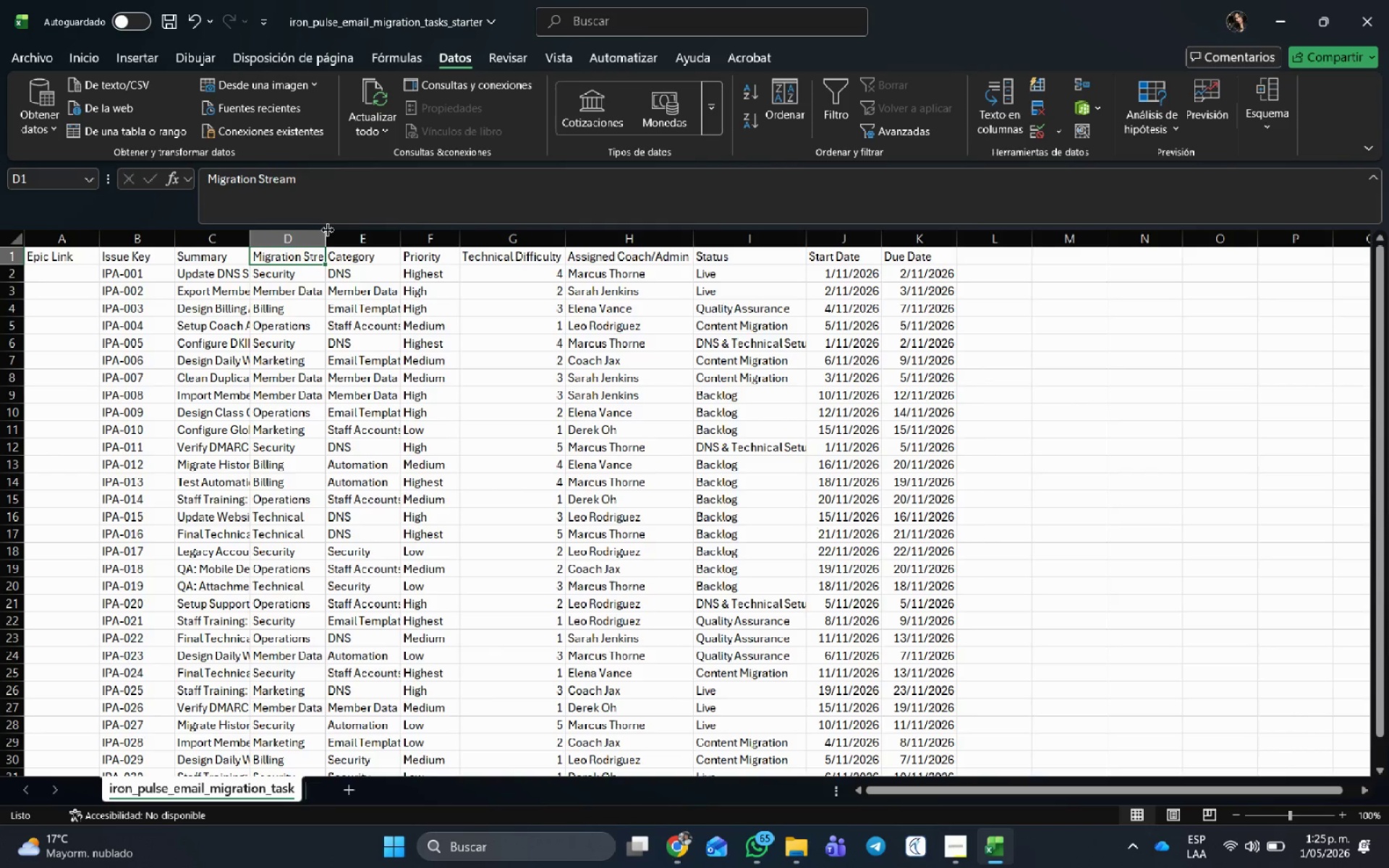 
double_click([324, 231])
 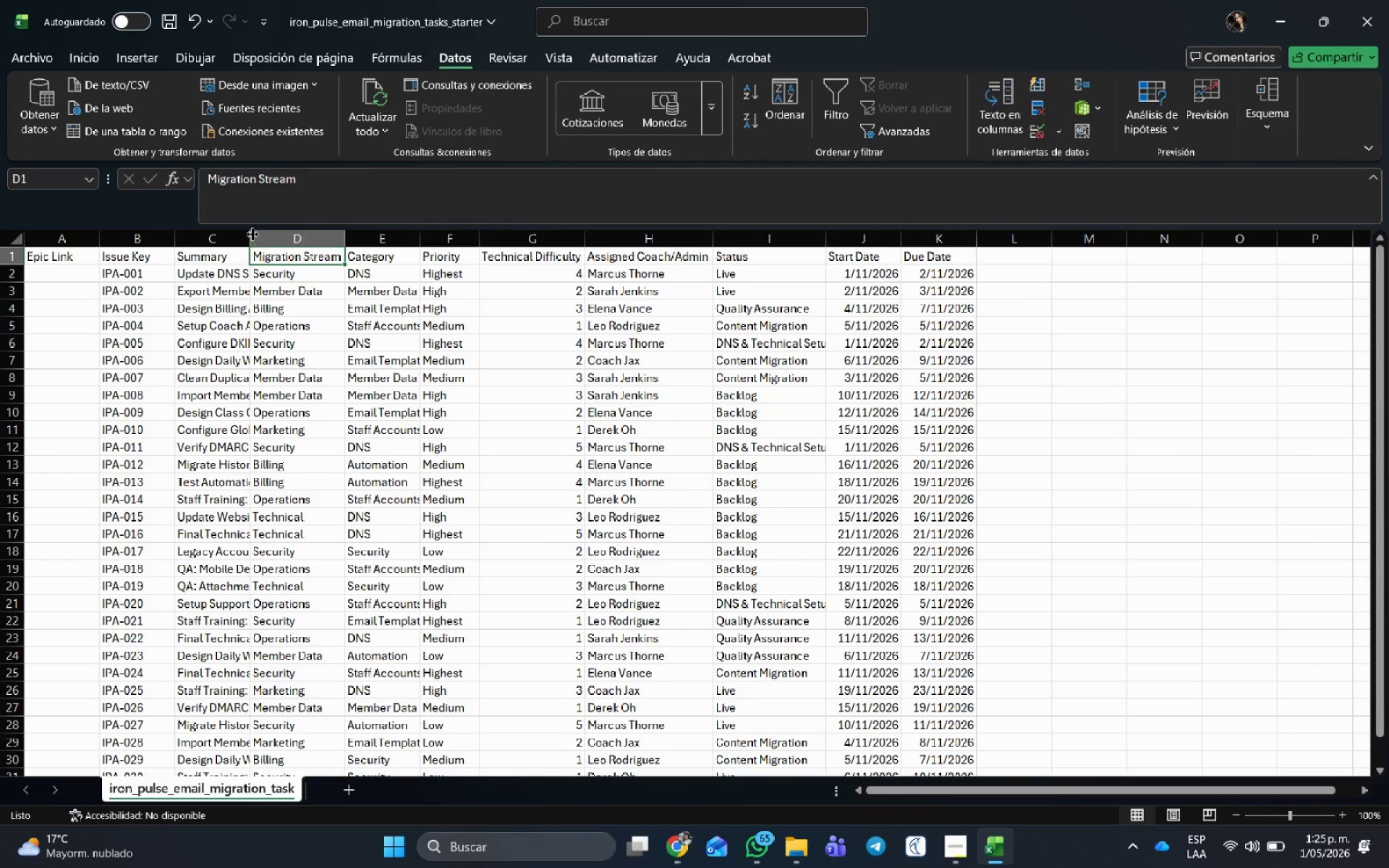 
double_click([252, 234])
 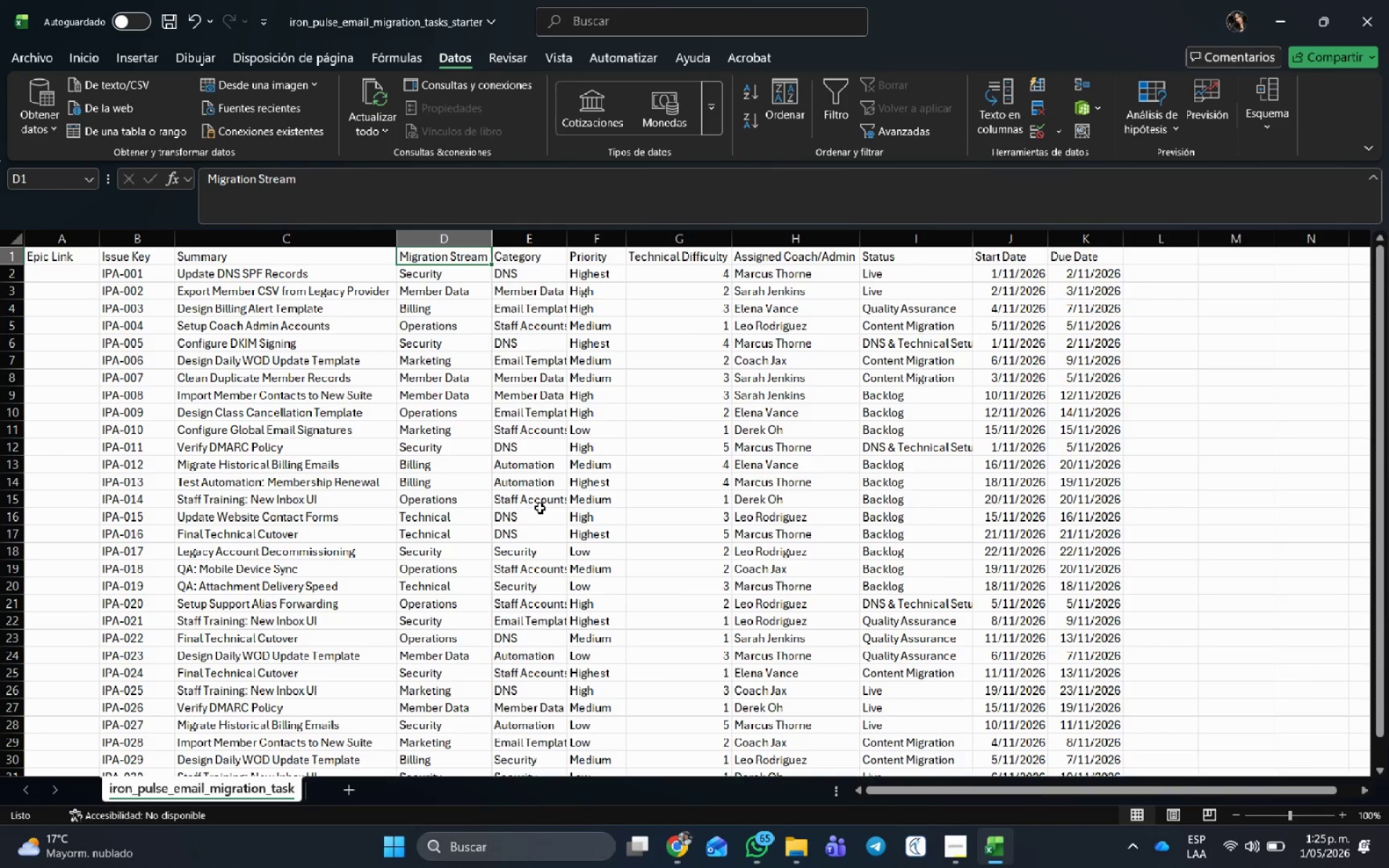 
wait(8.8)
 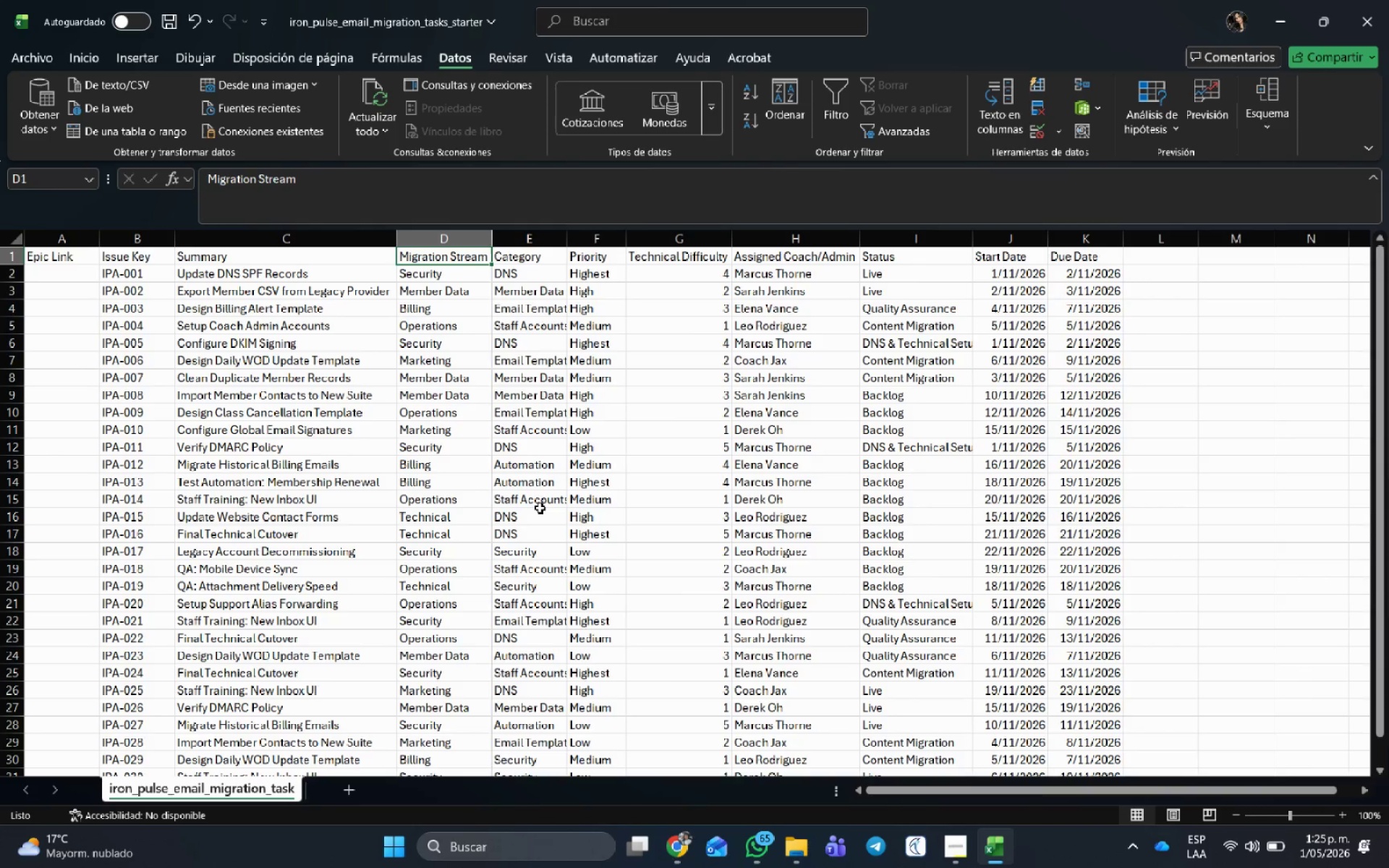 
left_click([676, 851])
 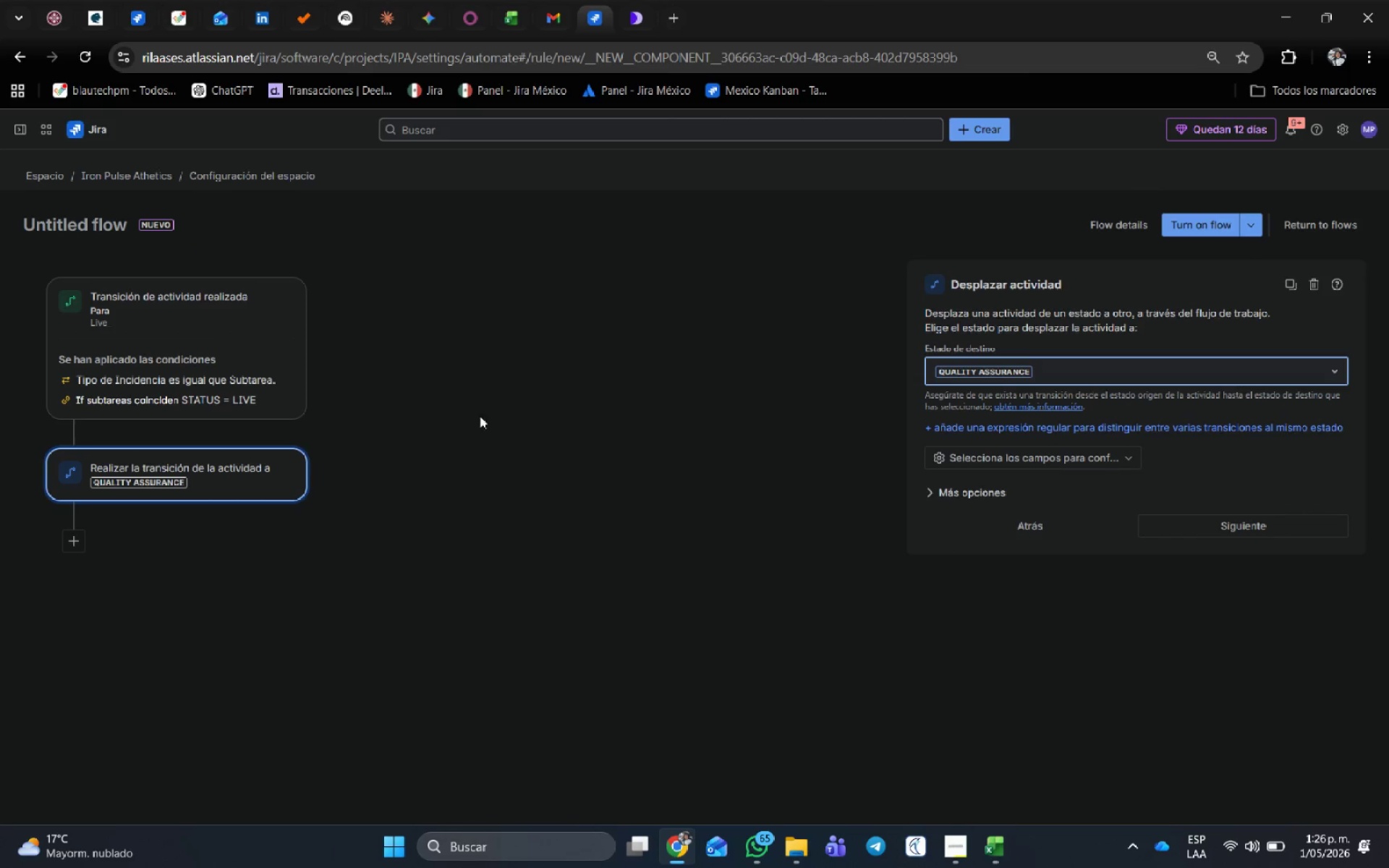 
left_click([604, 389])
 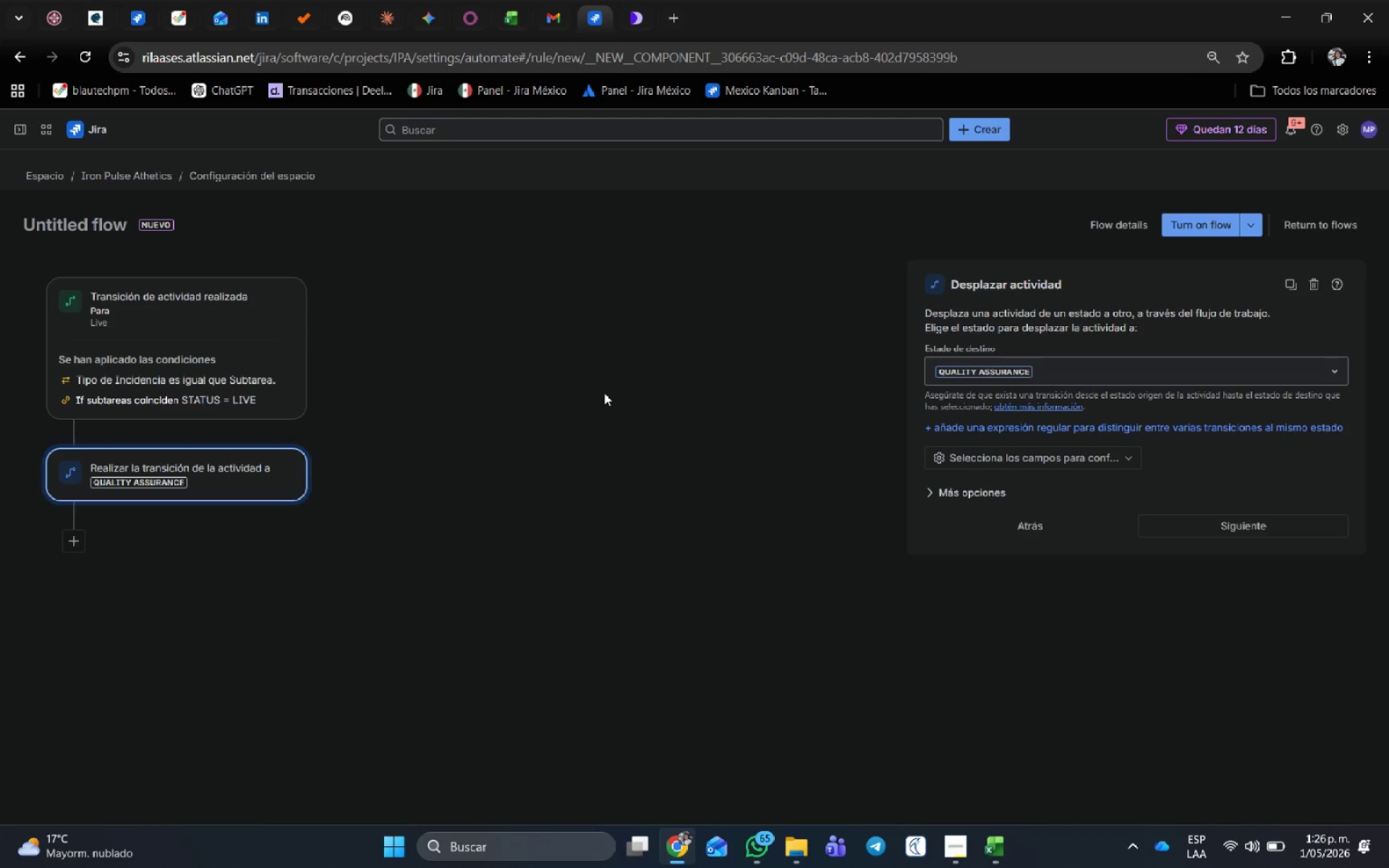 
wait(32.41)
 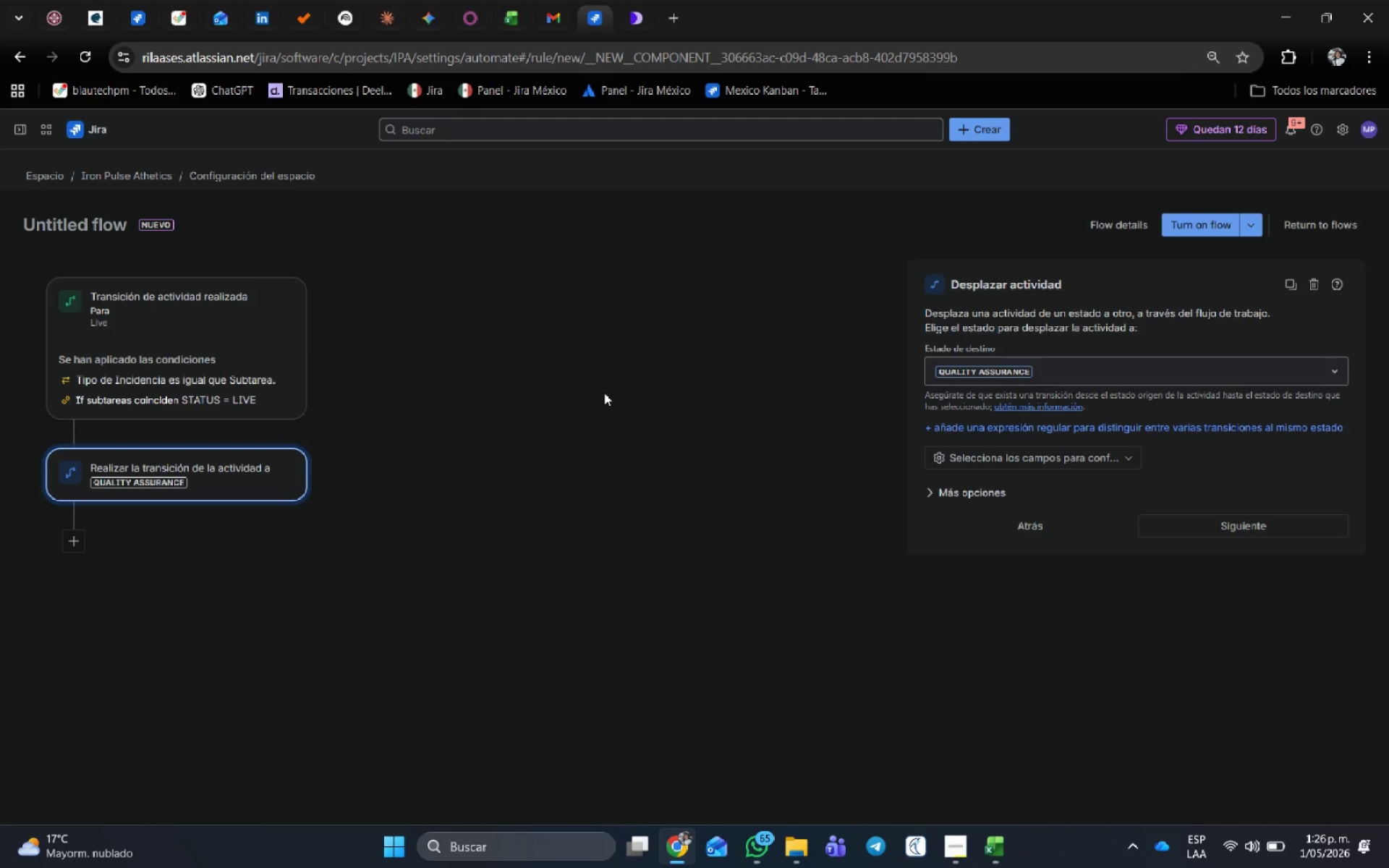 
left_click([1010, 854])
 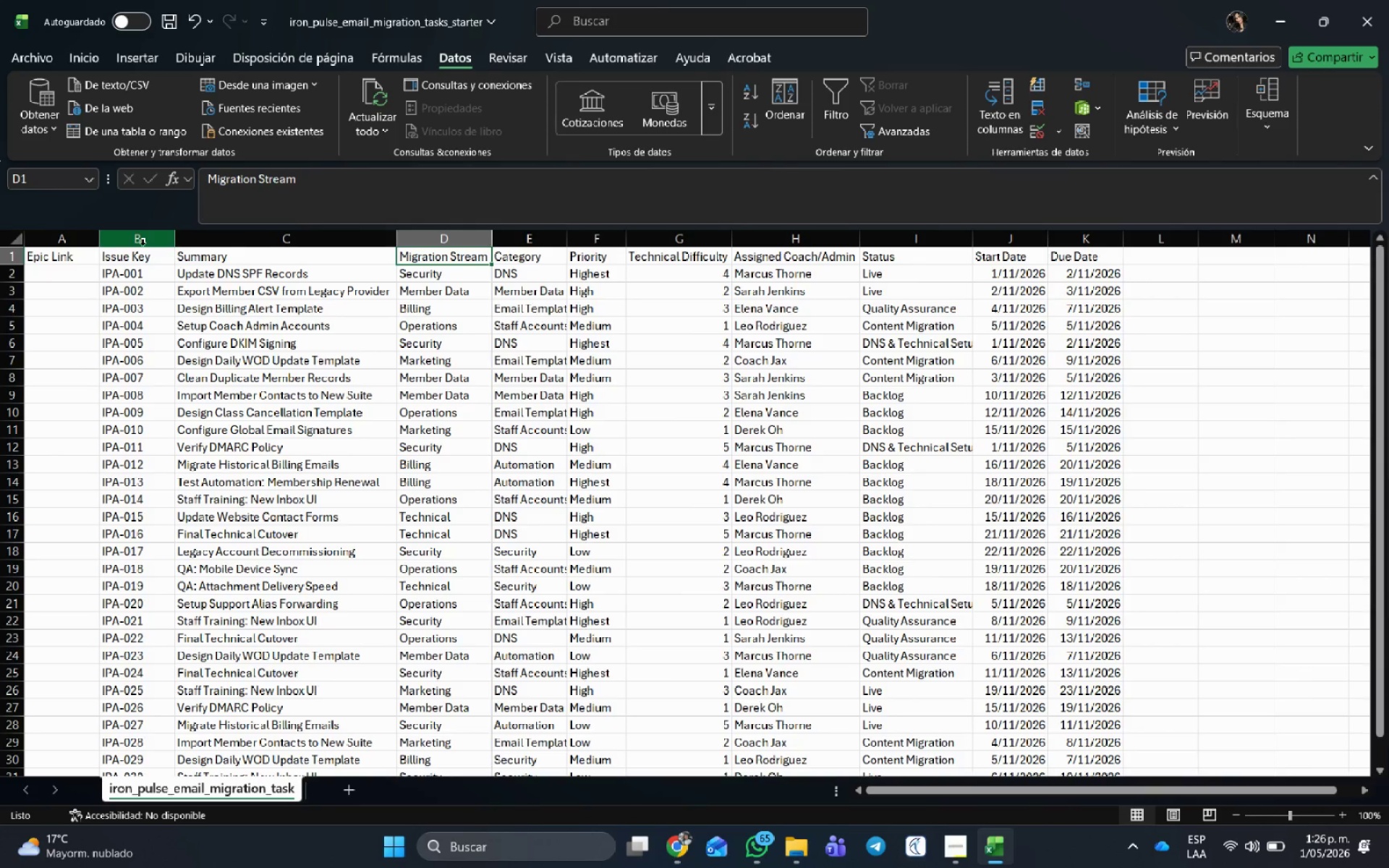 
left_click([143, 245])
 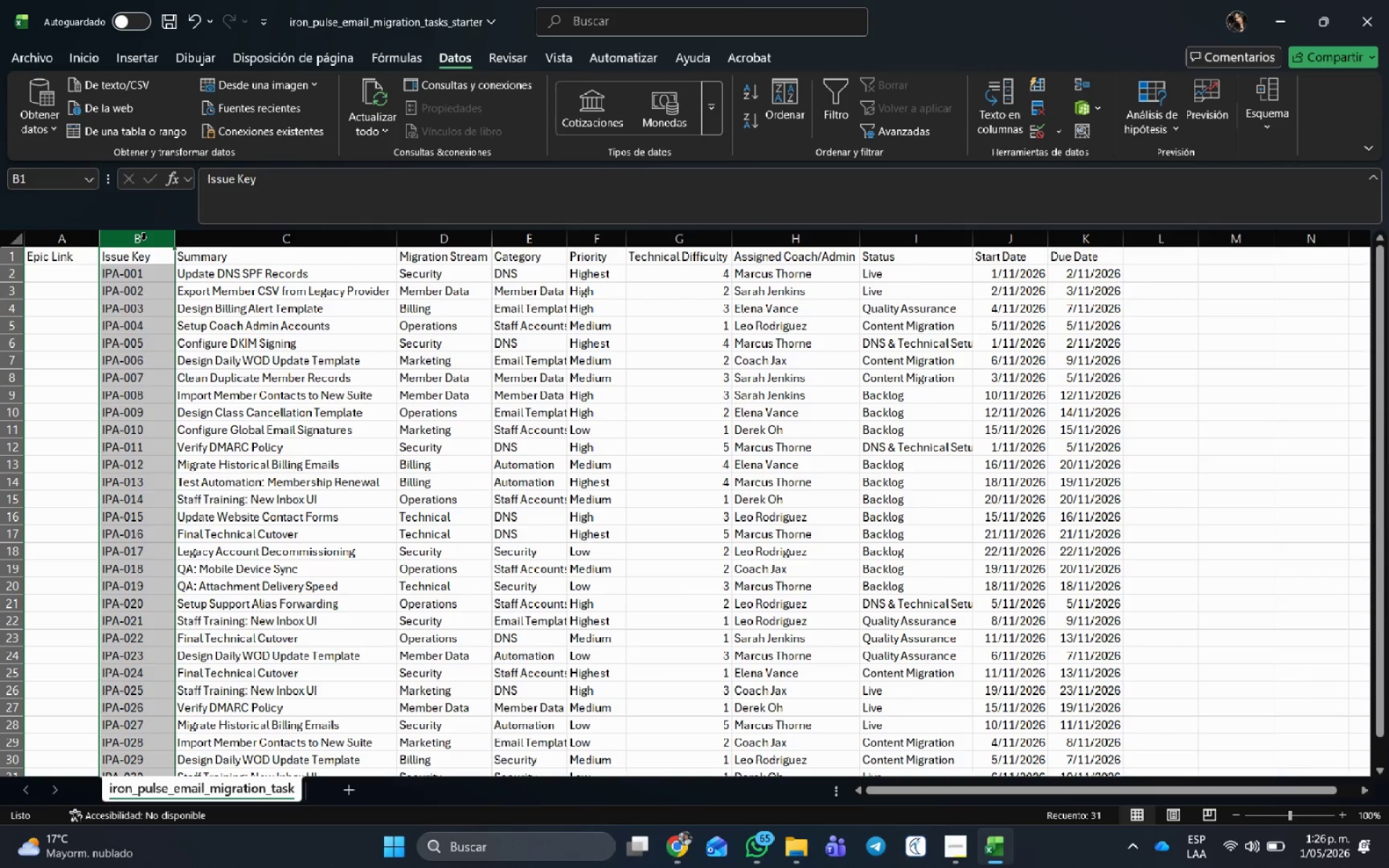 
right_click([143, 239])
 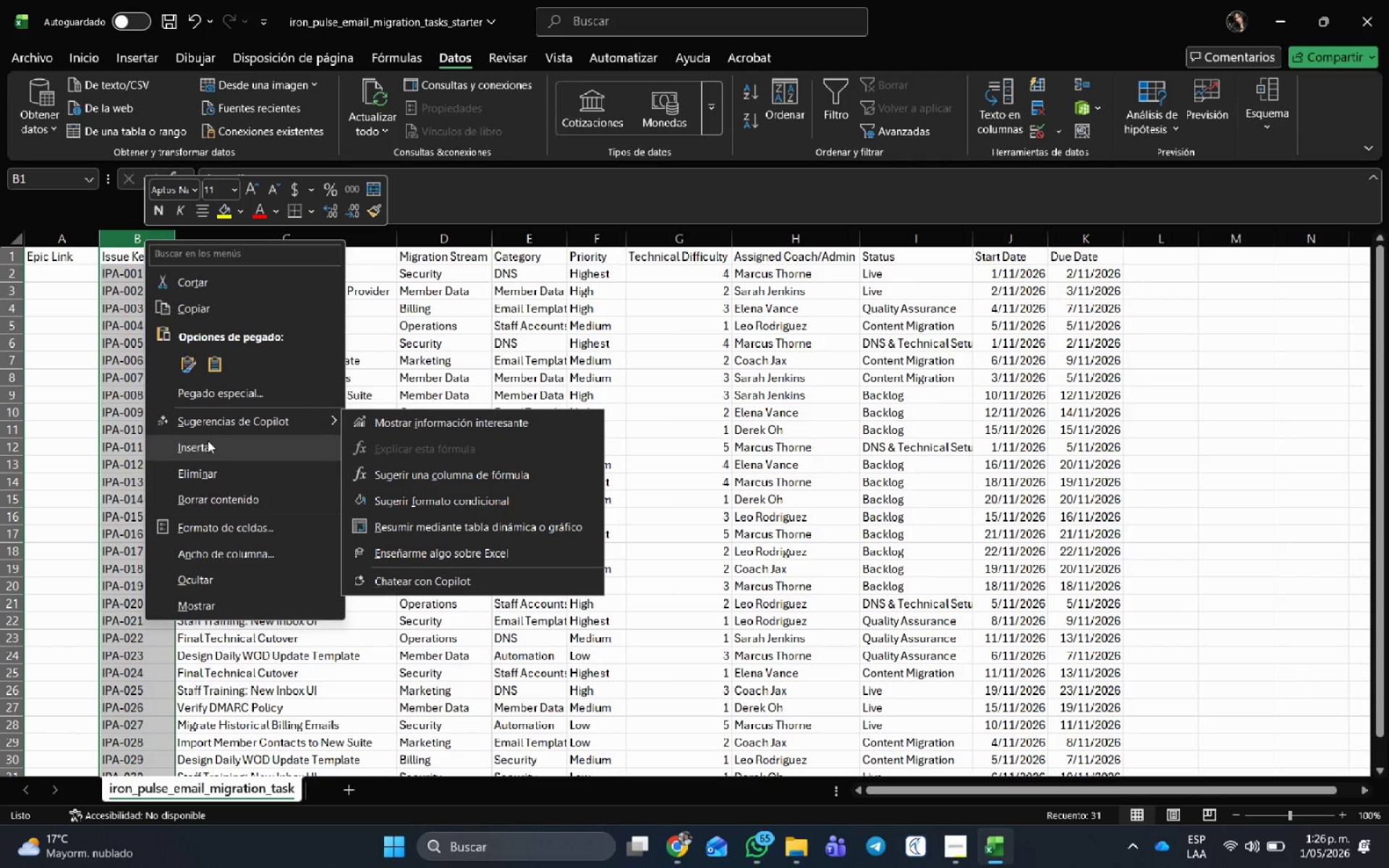 
left_click([209, 448])
 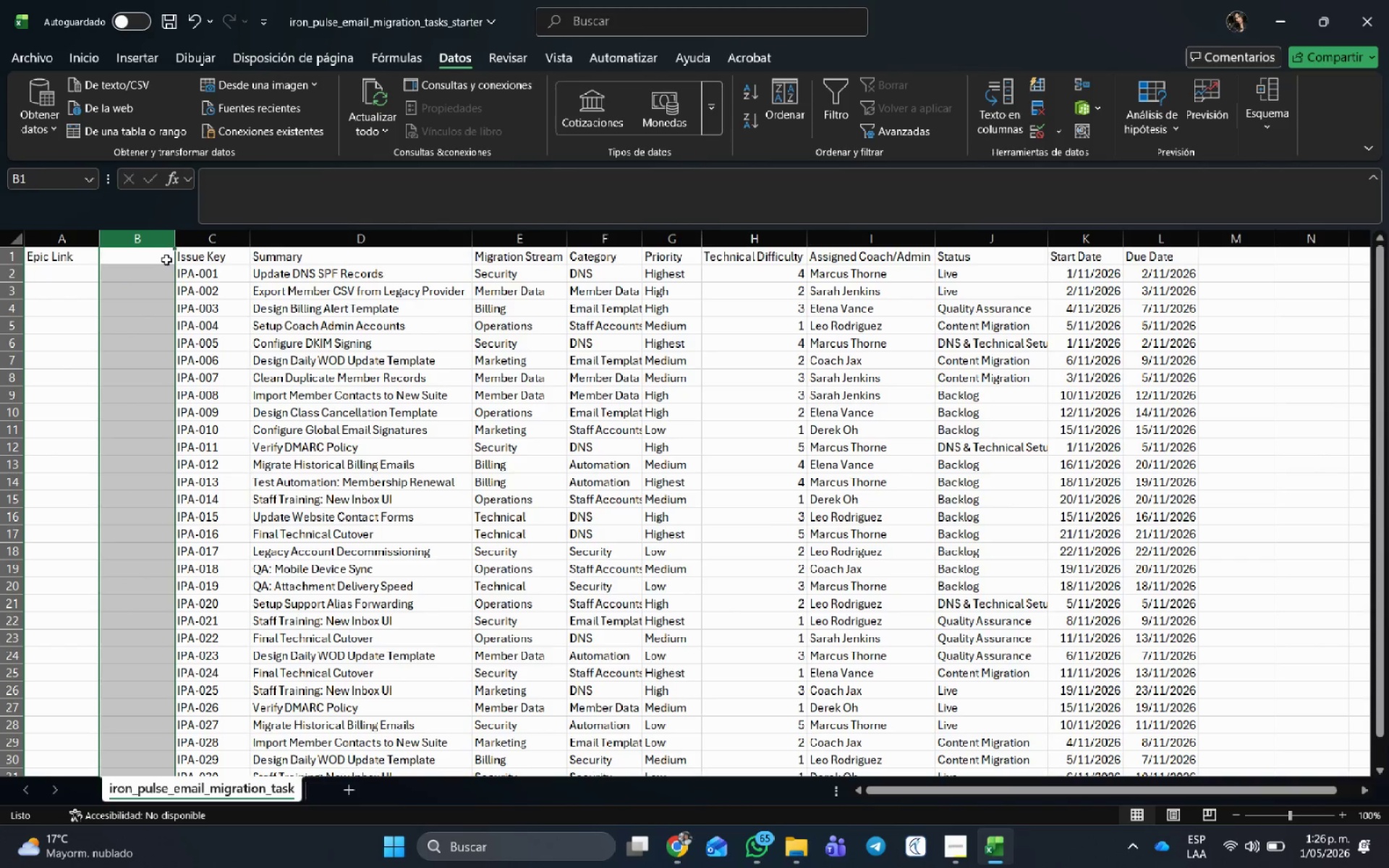 
left_click([153, 258])
 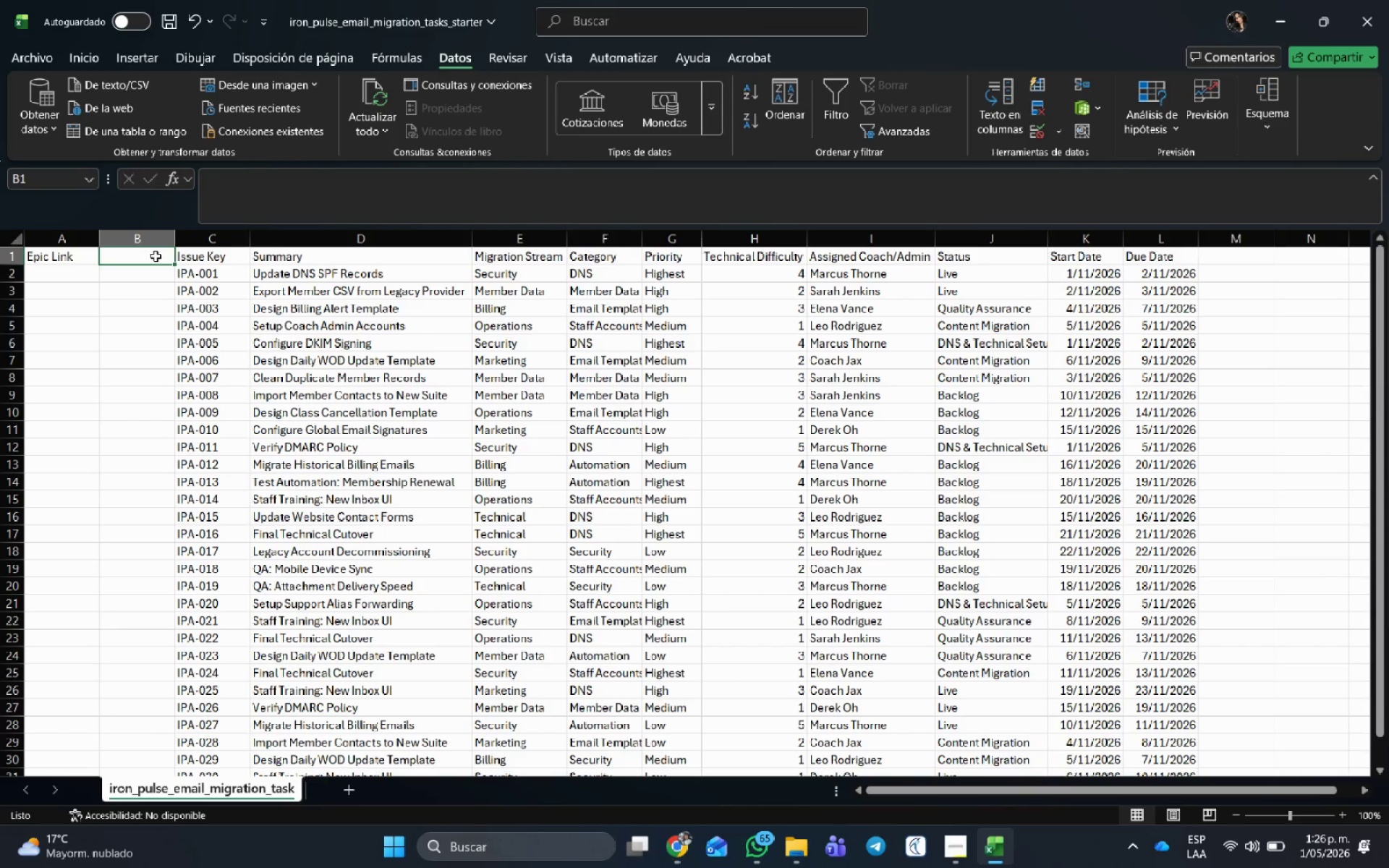 
type(Type)
 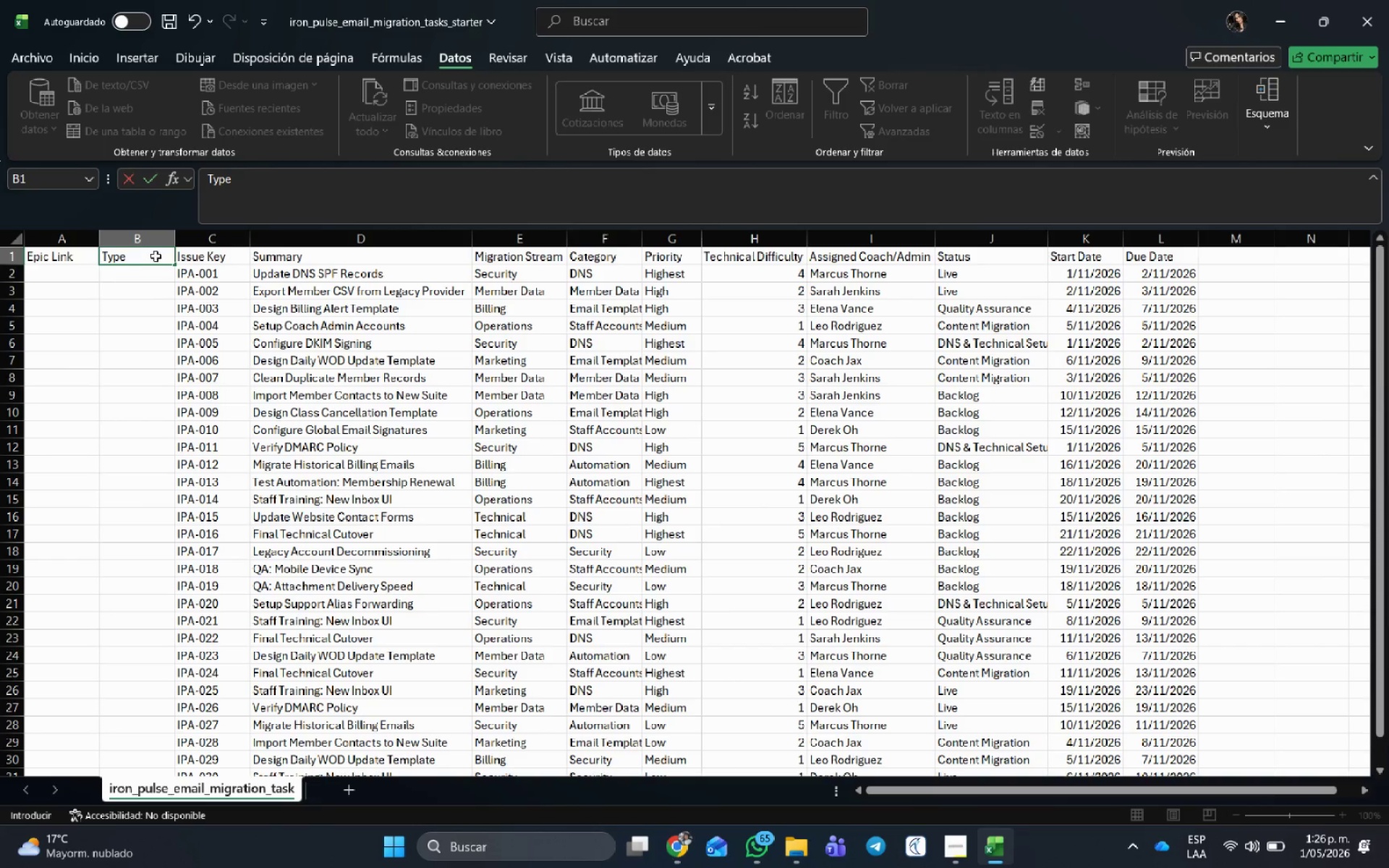 
key(Enter)
 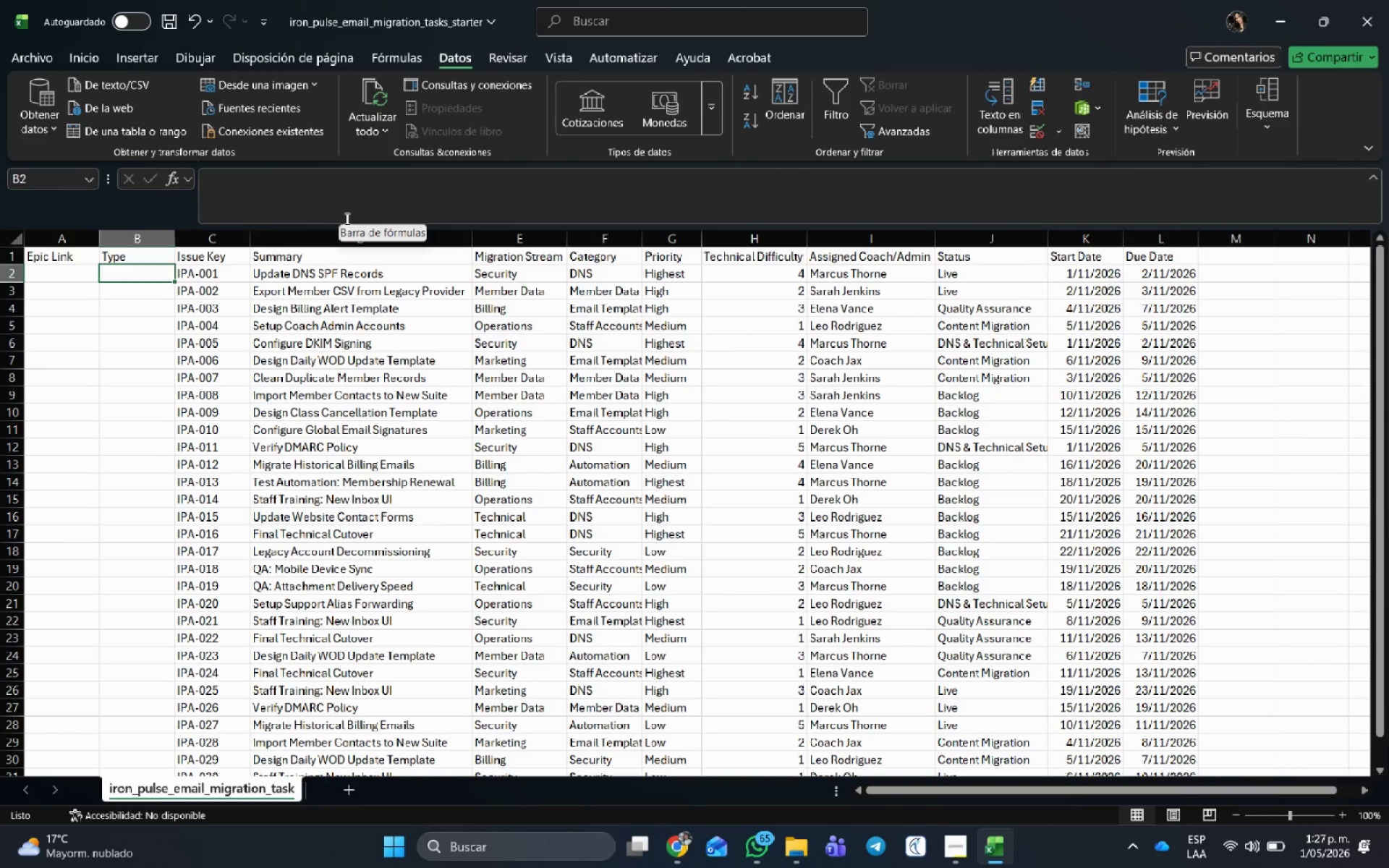 
wait(29.98)
 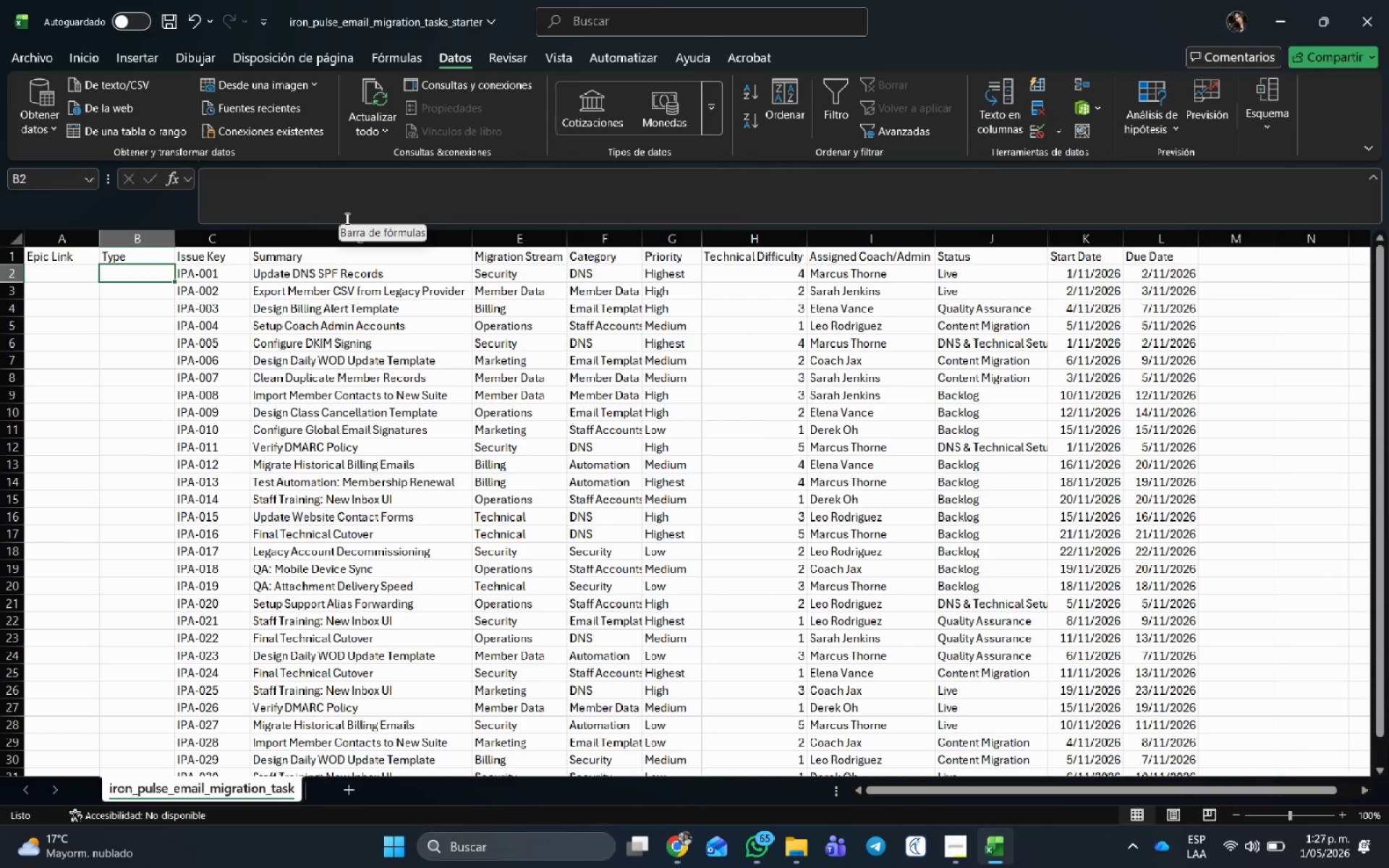 
left_click([684, 851])
 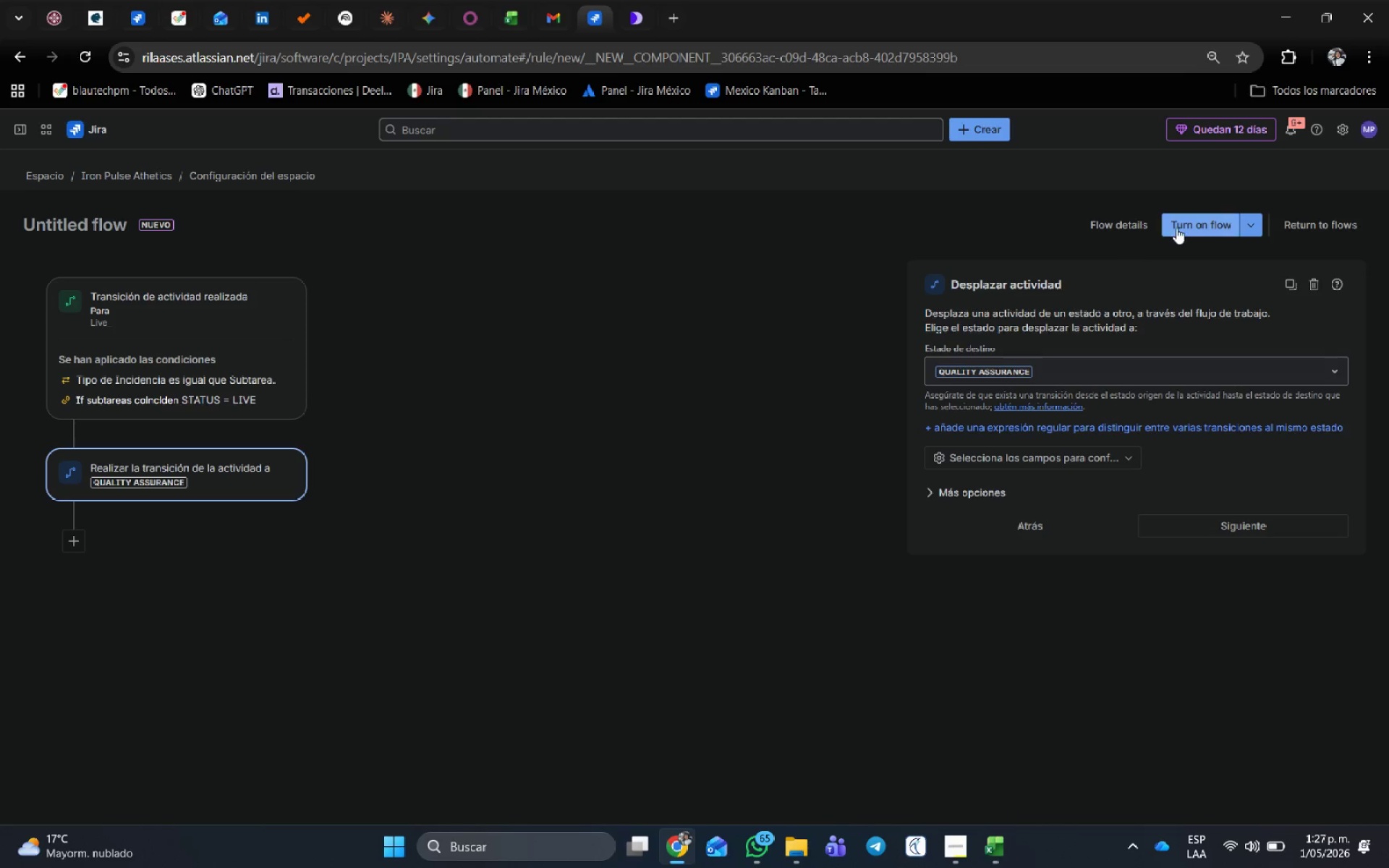 
left_click([1189, 223])
 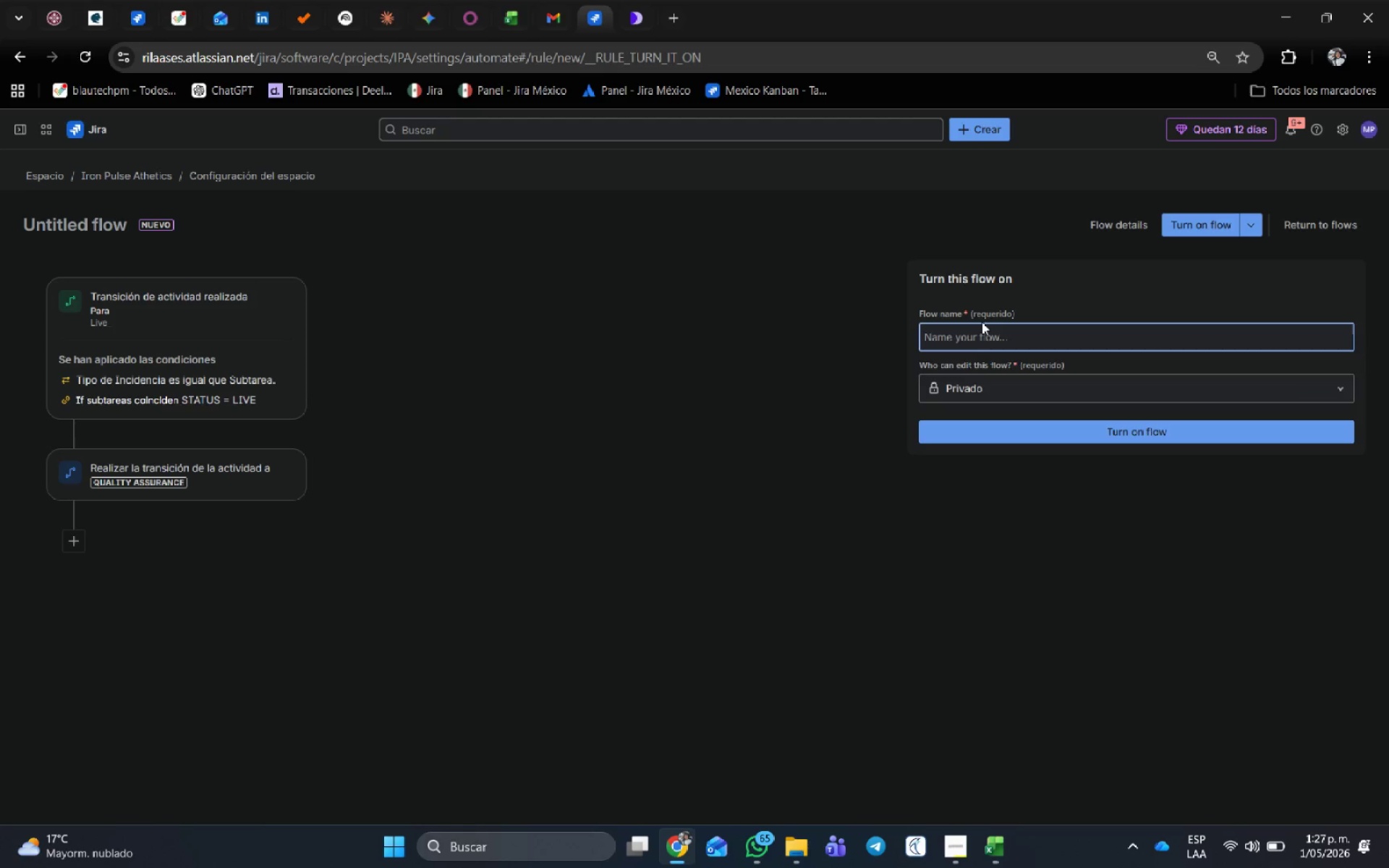 
left_click([980, 335])
 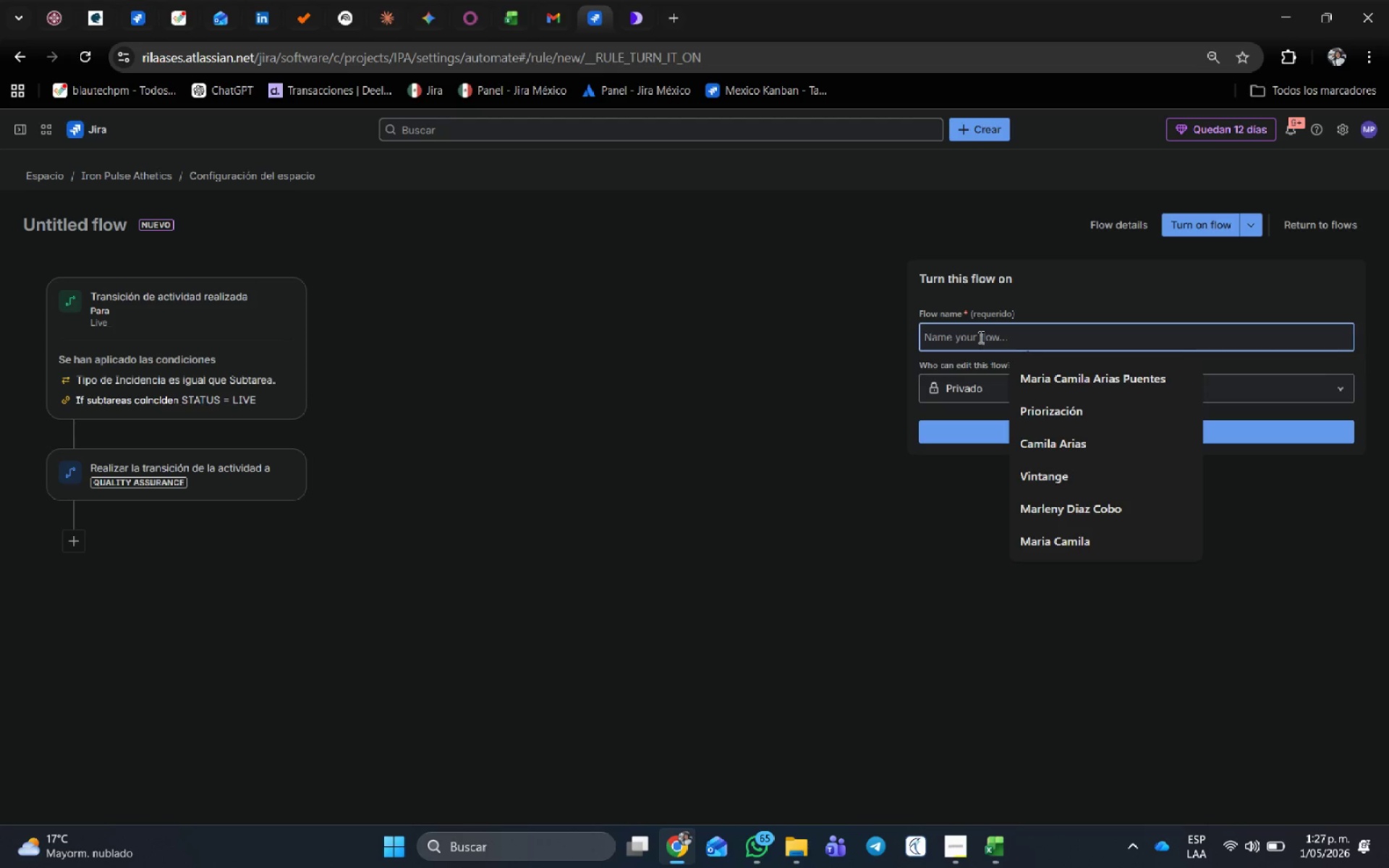 
hold_key(key=ShiftRight, duration=0.58)
 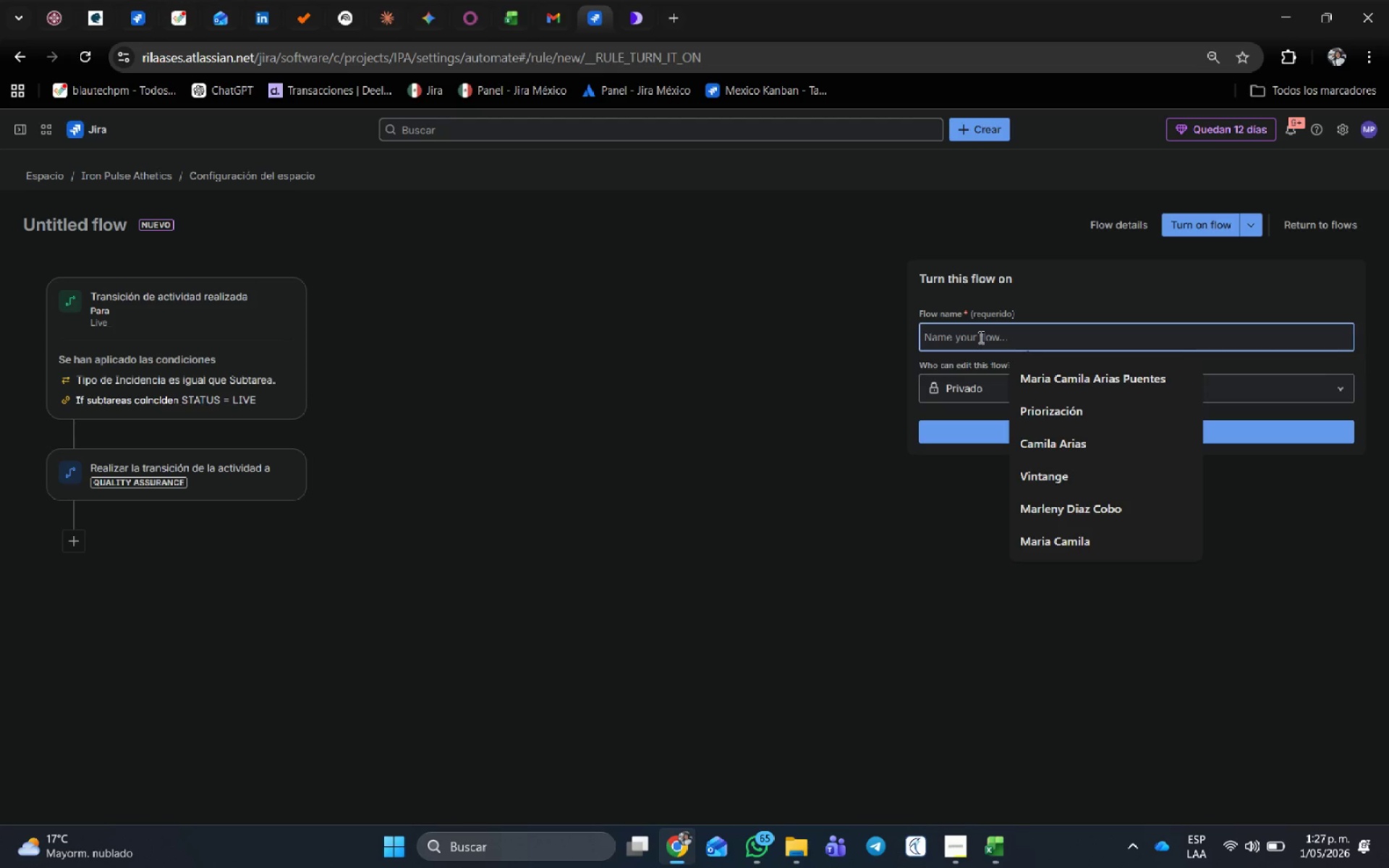 
type(Transici;on Live)
 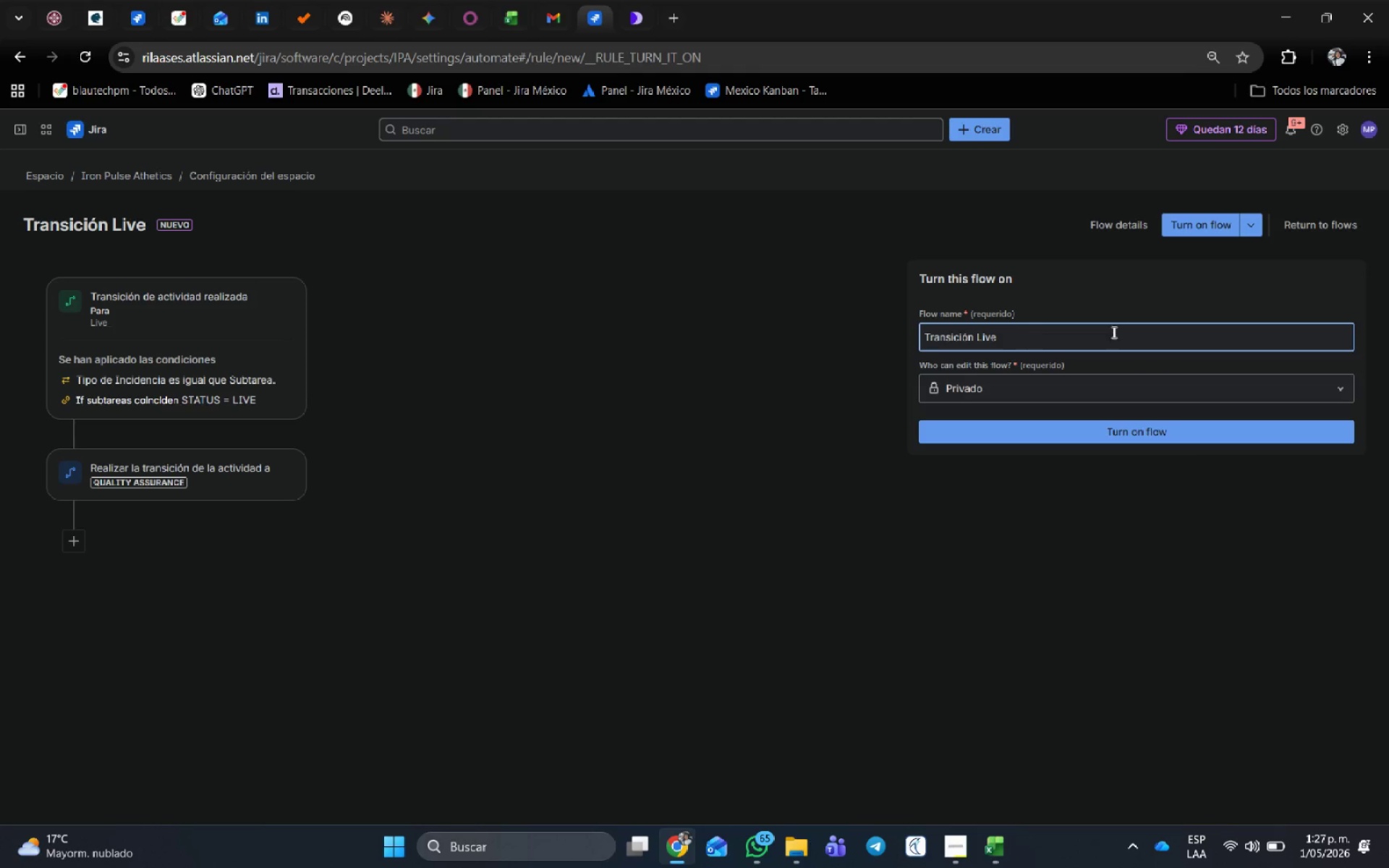 
left_click([1192, 218])
 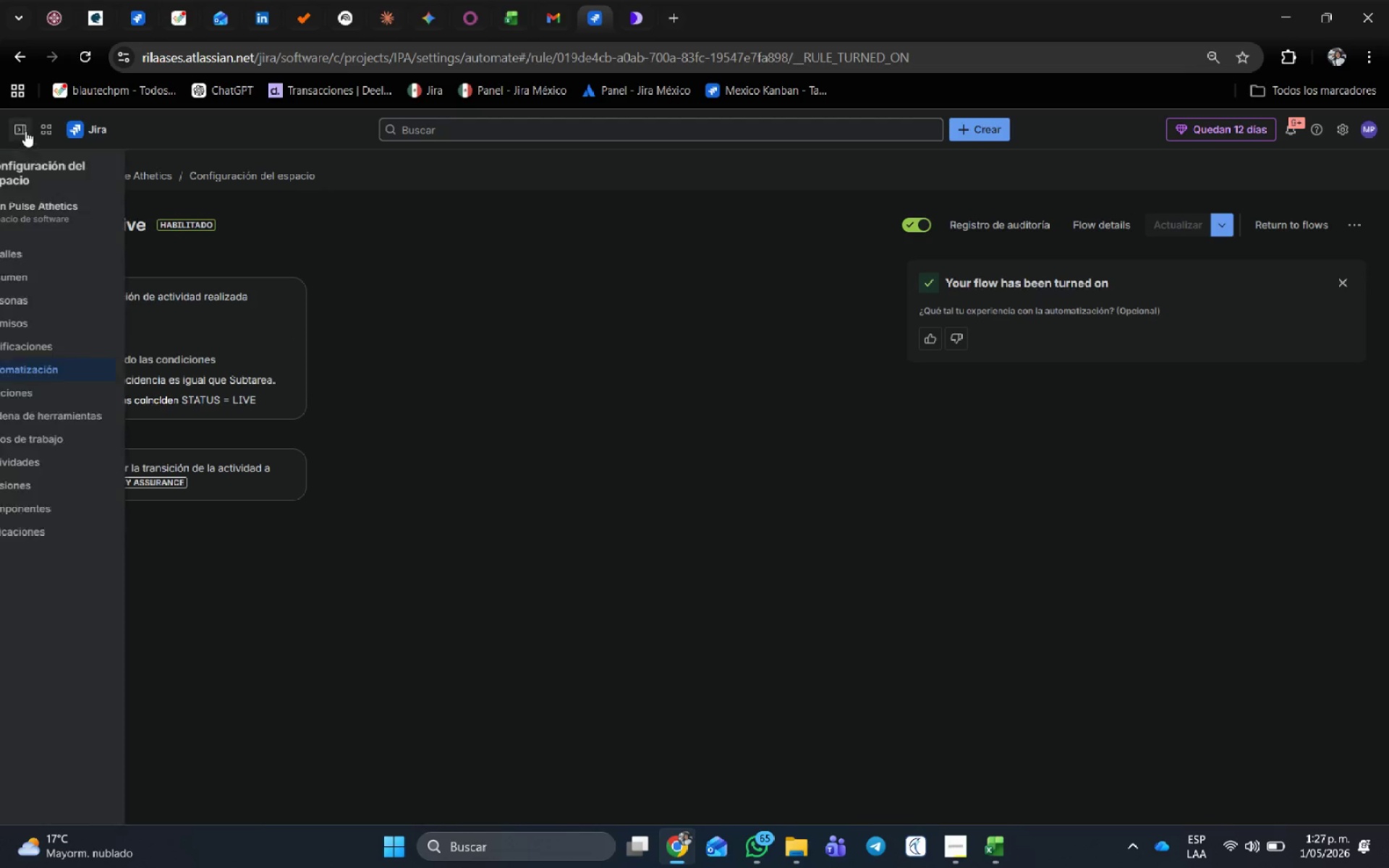 
wait(5.97)
 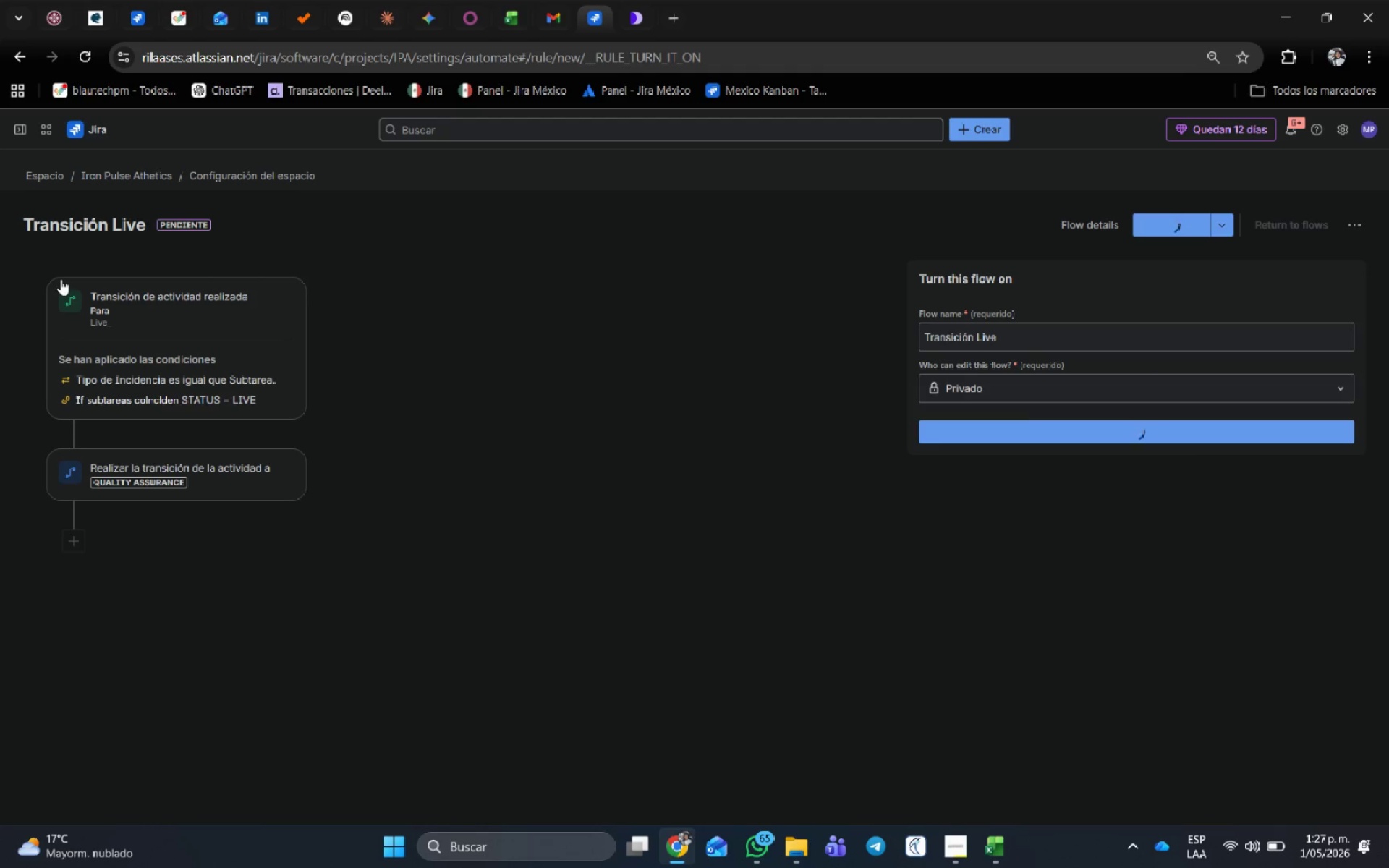 
left_click([19, 169])
 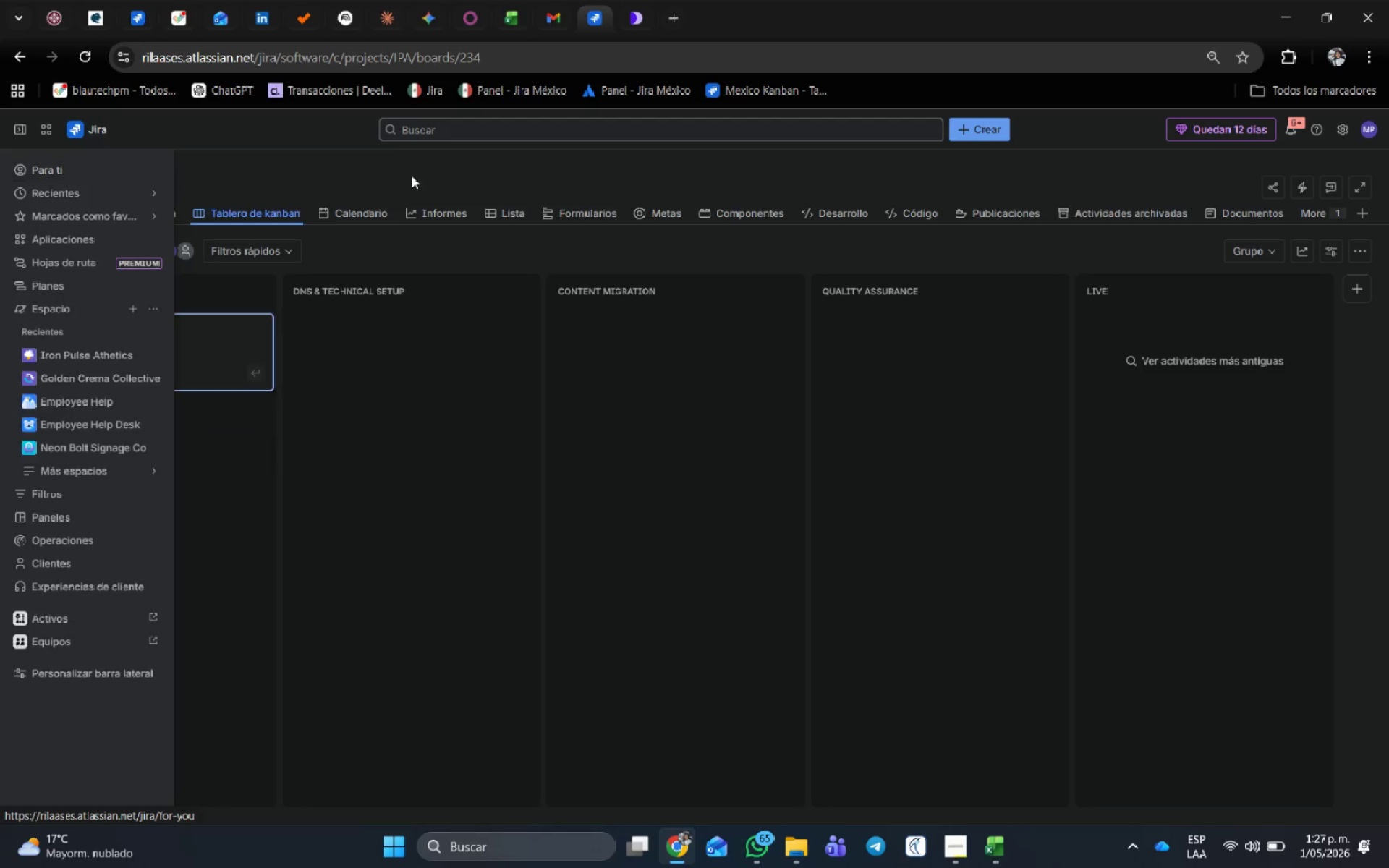 
left_click([296, 181])
 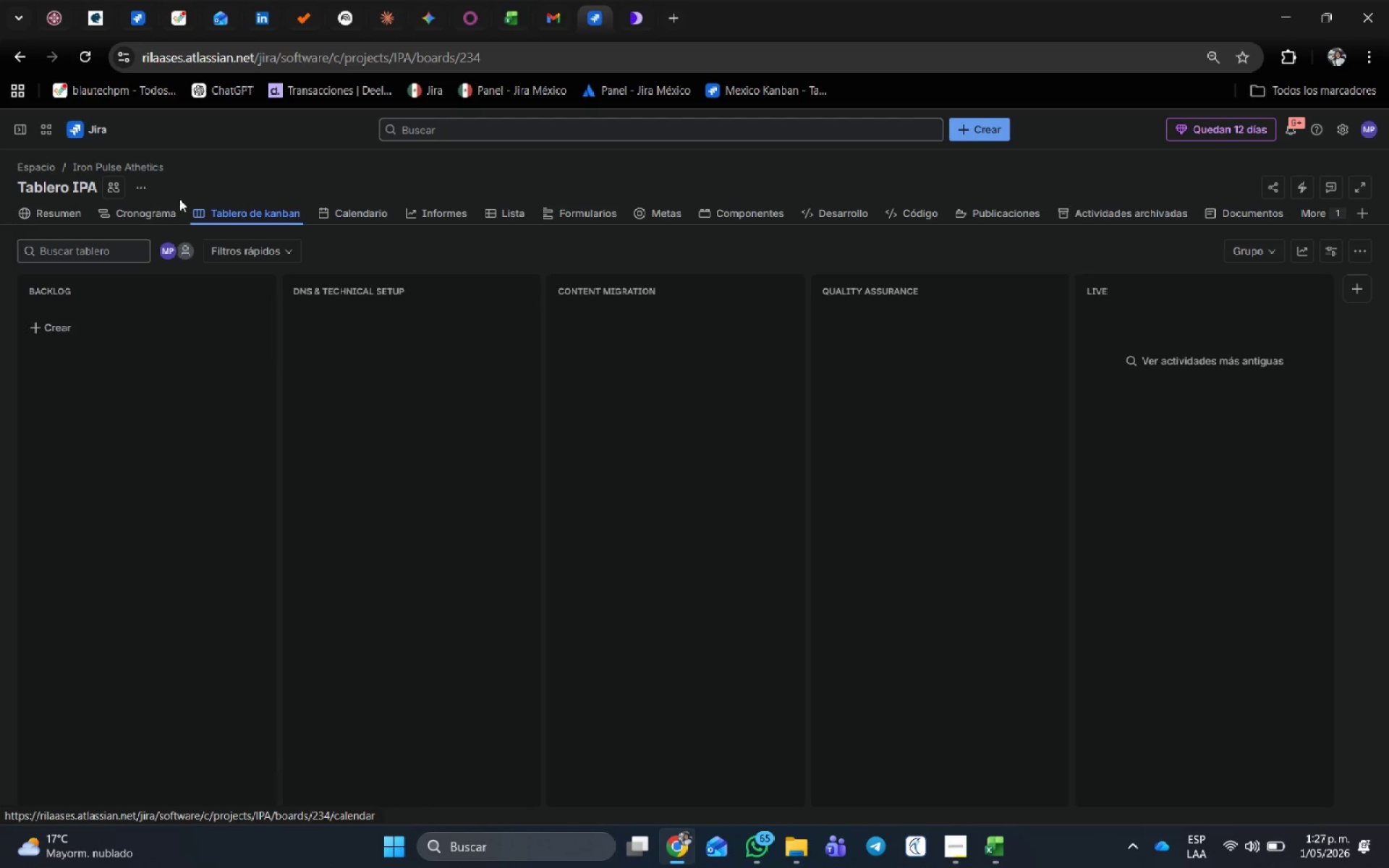 
left_click([153, 205])
 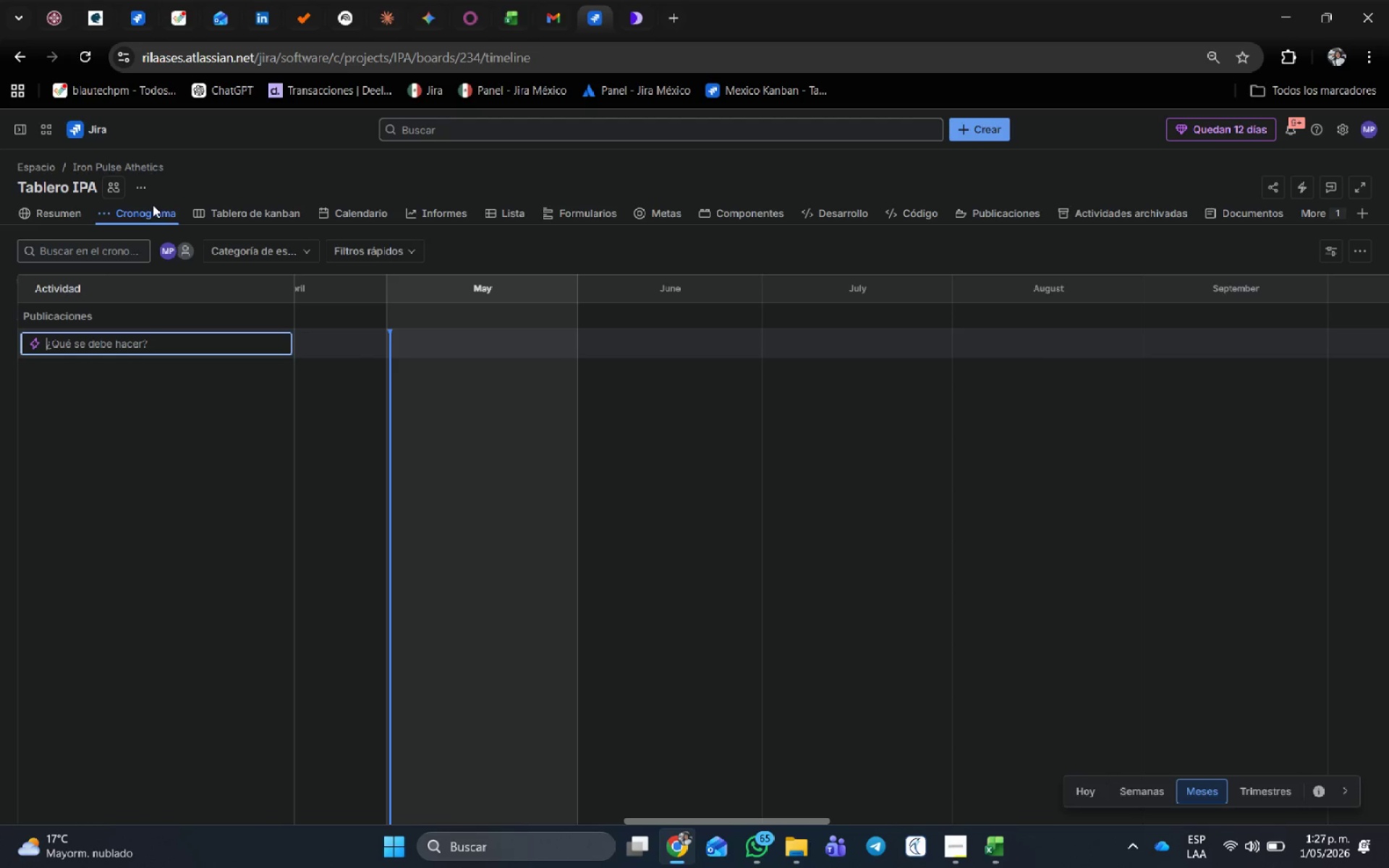 
wait(31.49)
 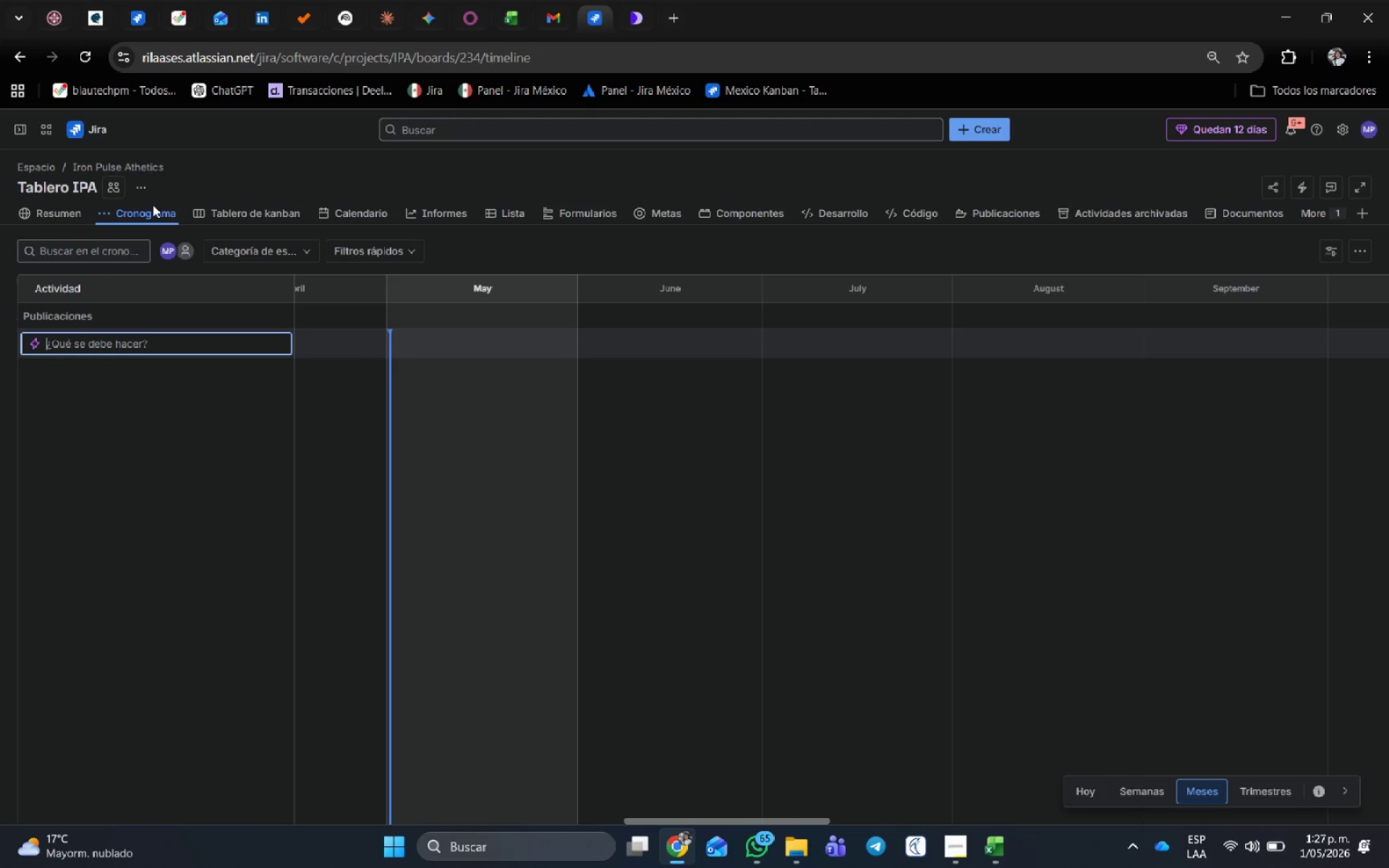 
left_click([106, 338])
 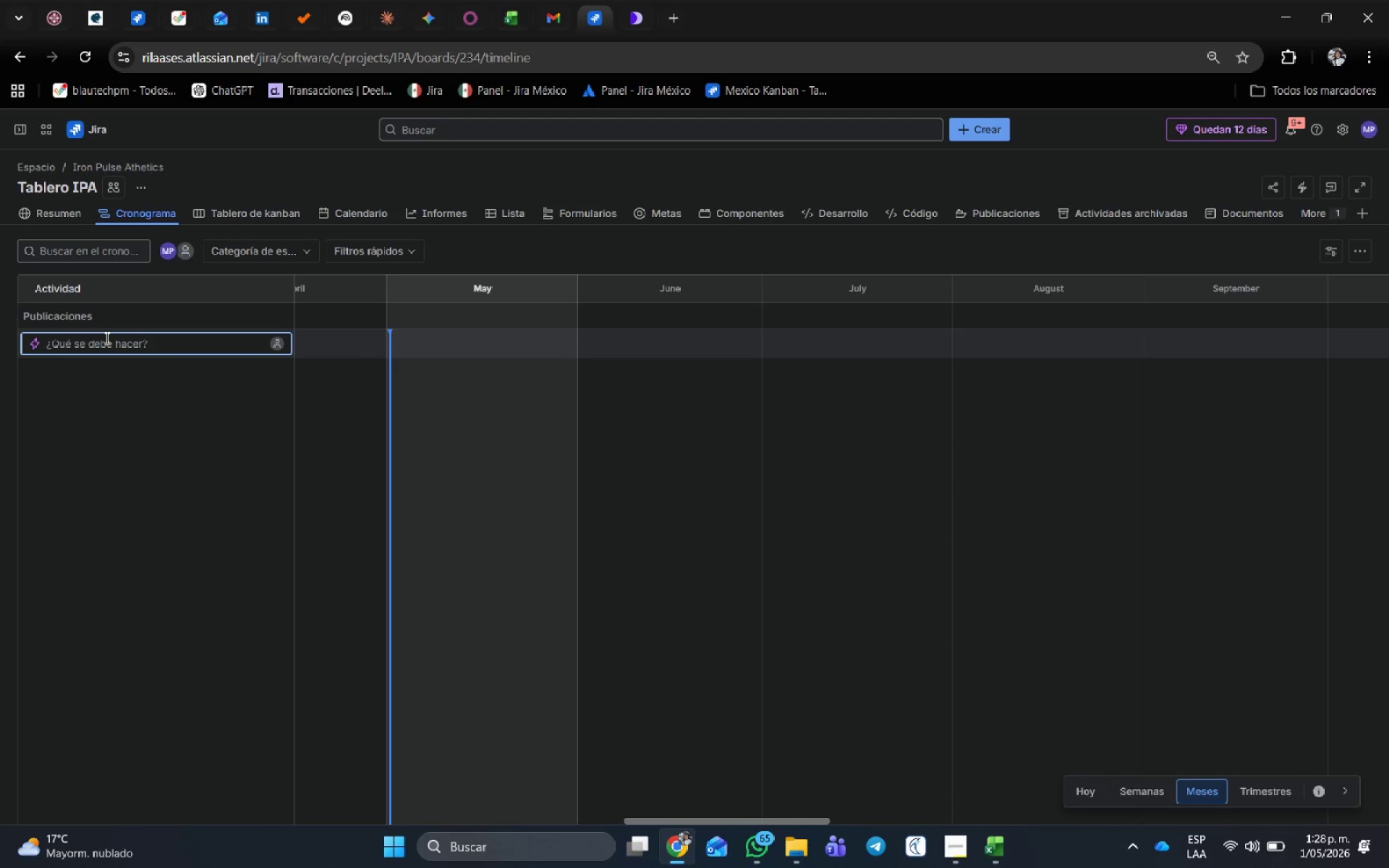 
type(IPA)
 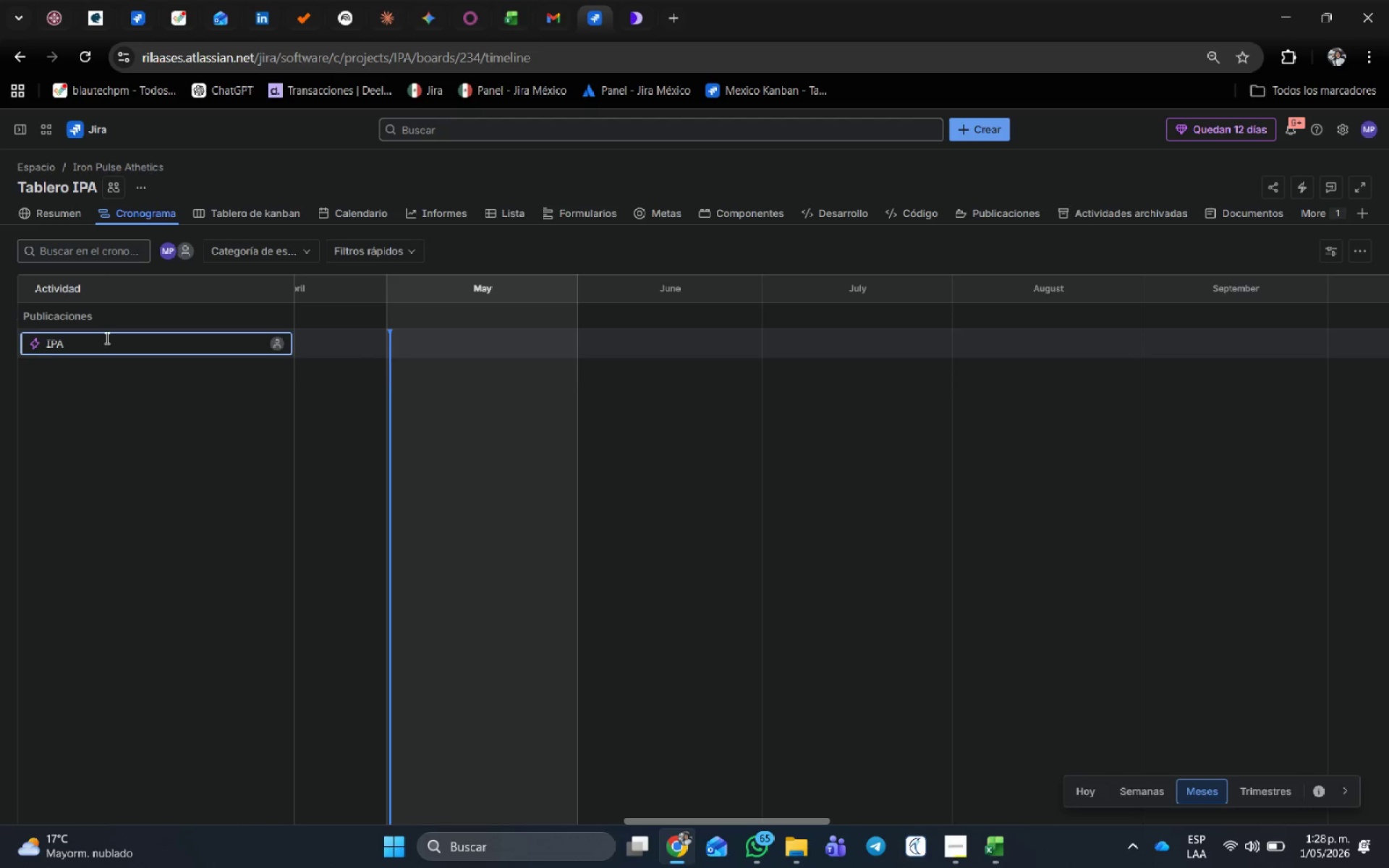 
key(Enter)
 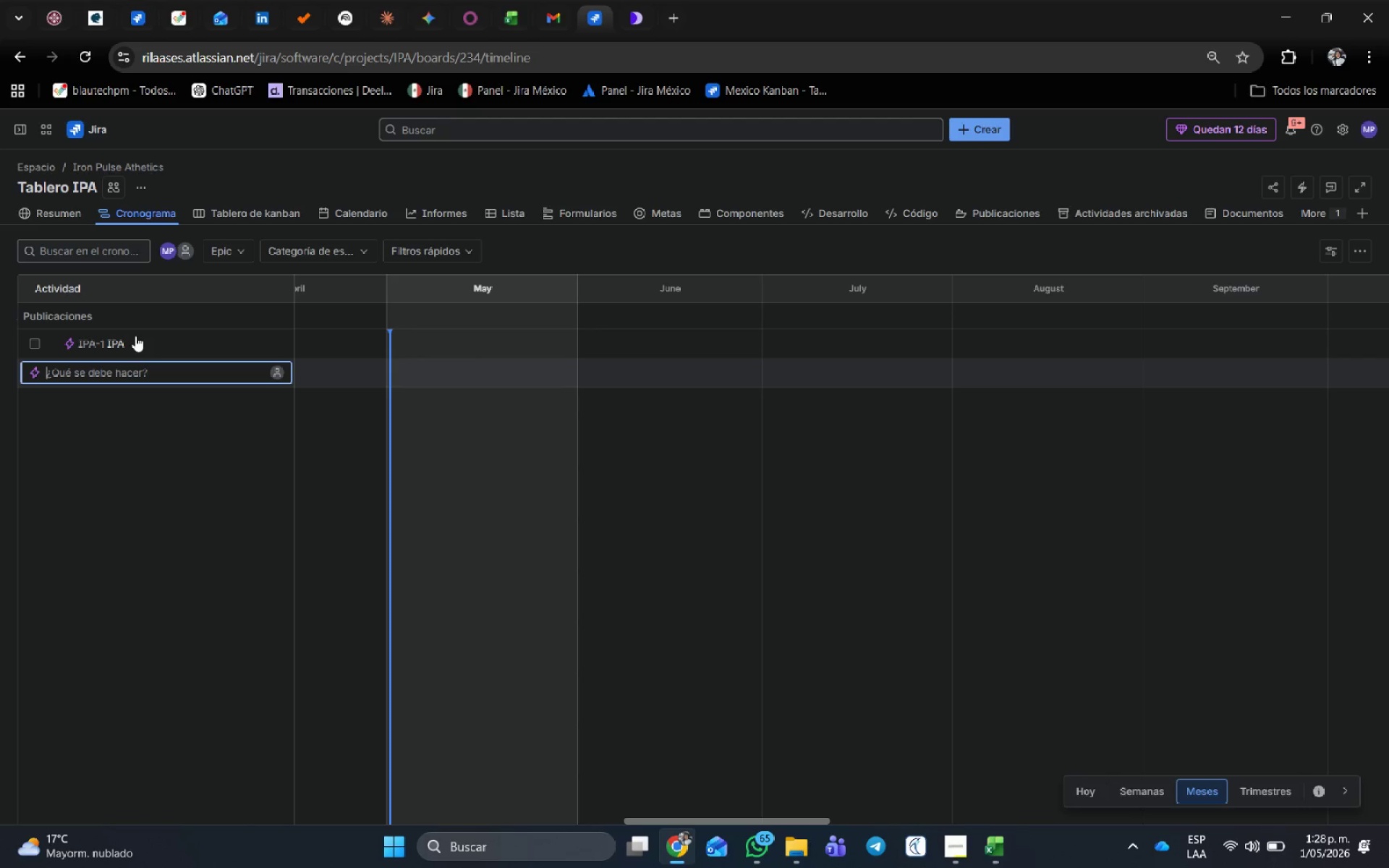 
wait(14.09)
 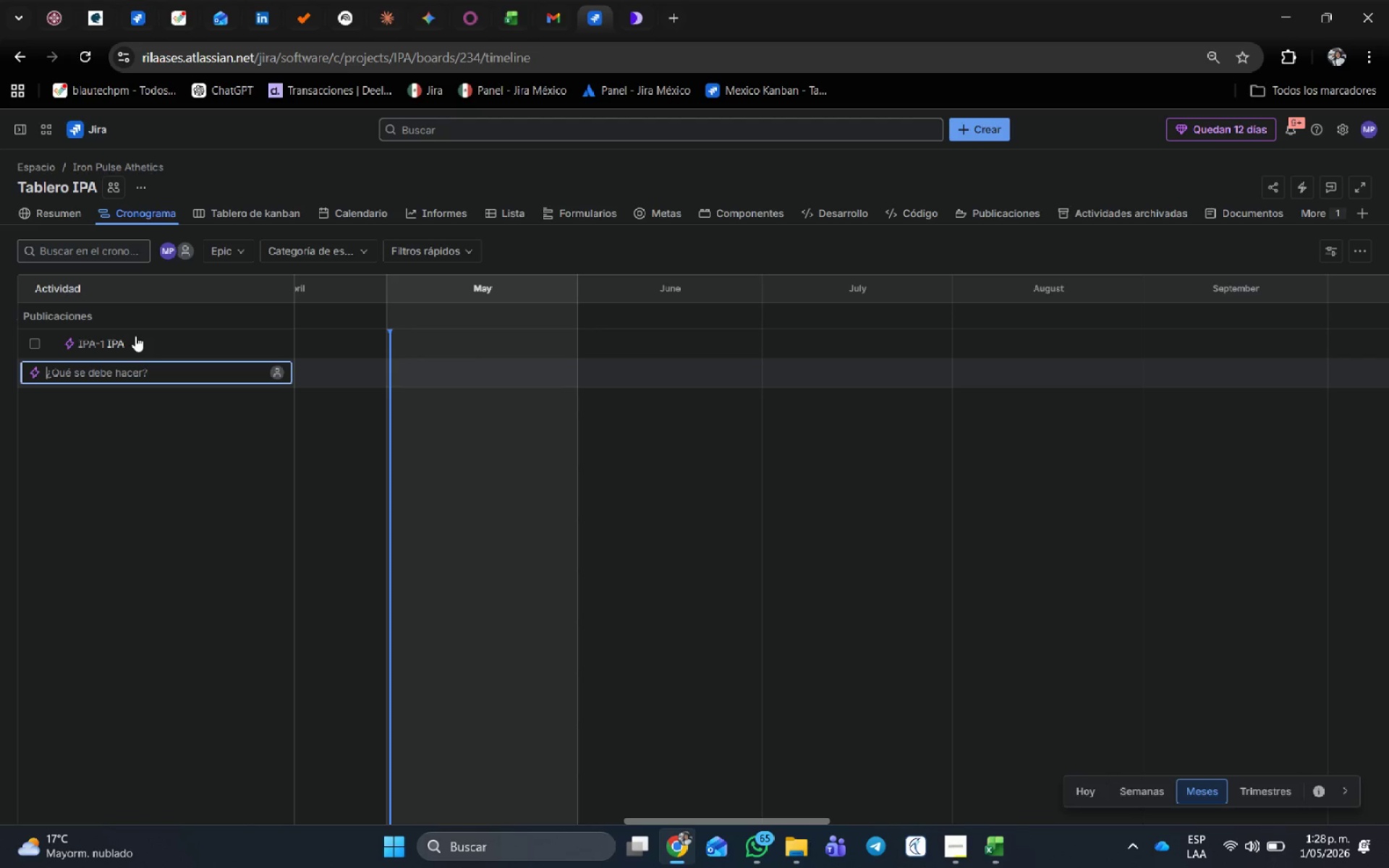 
key(Alt+AltLeft)
 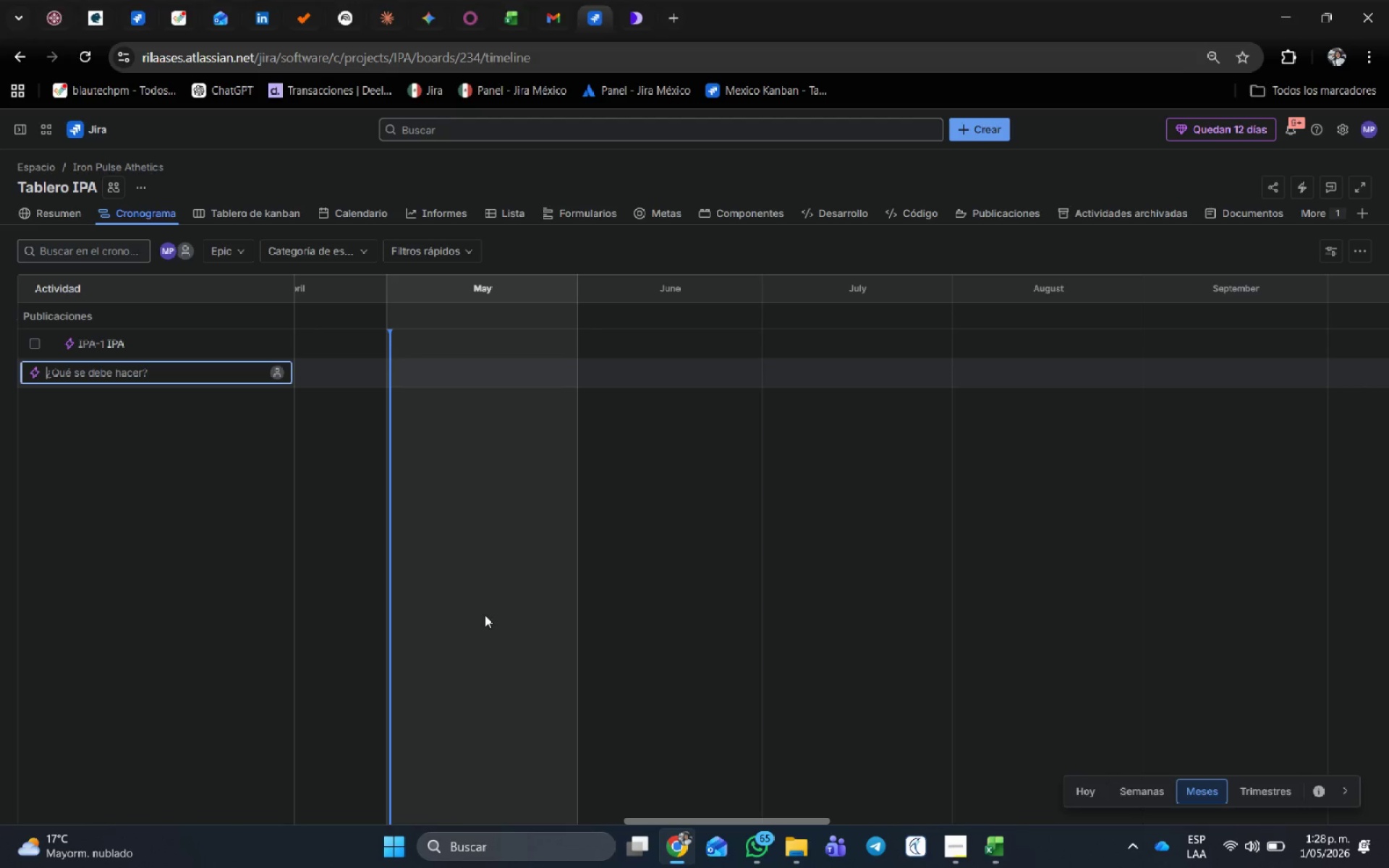 
key(Alt+Tab)
 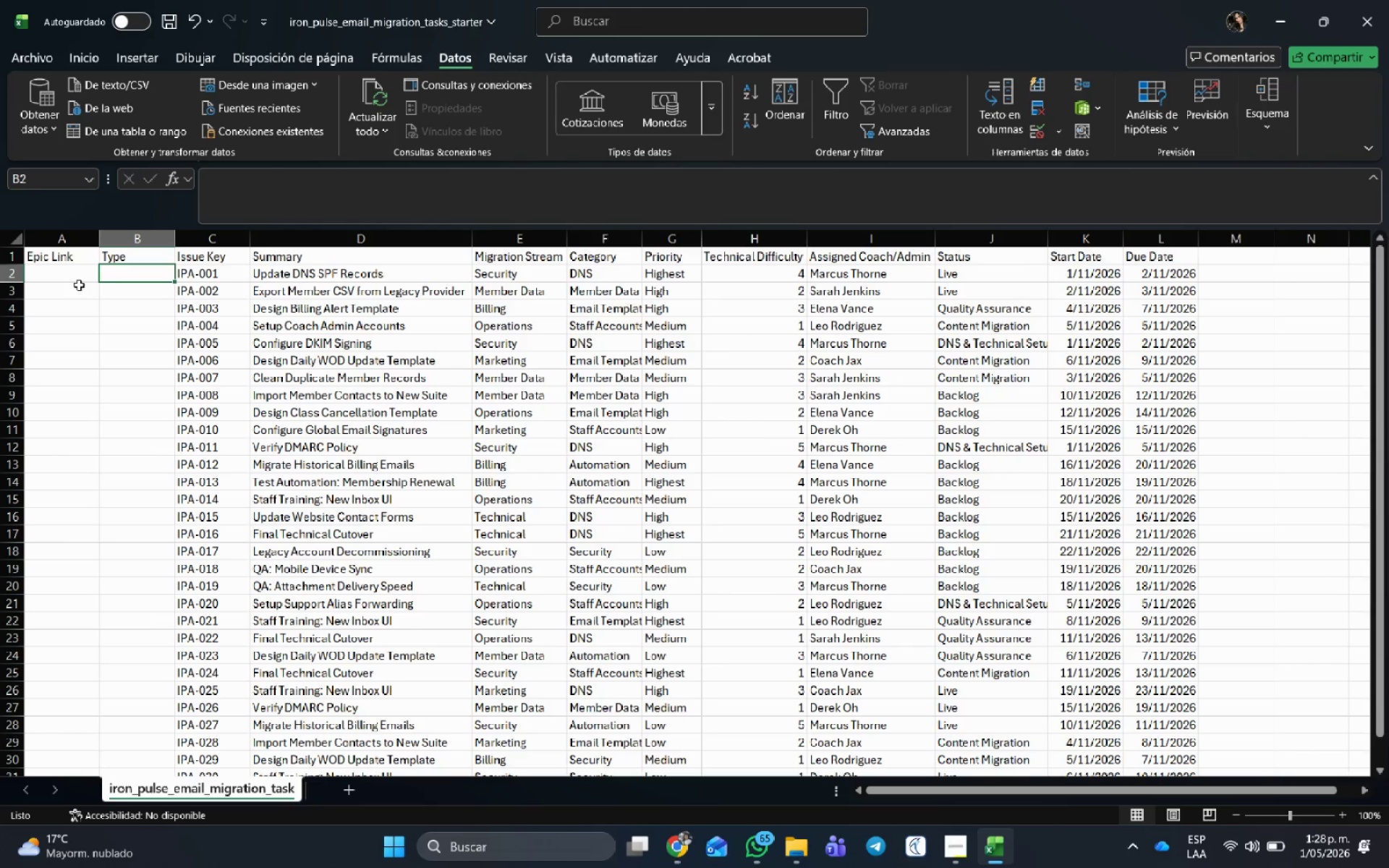 
left_click([75, 273])
 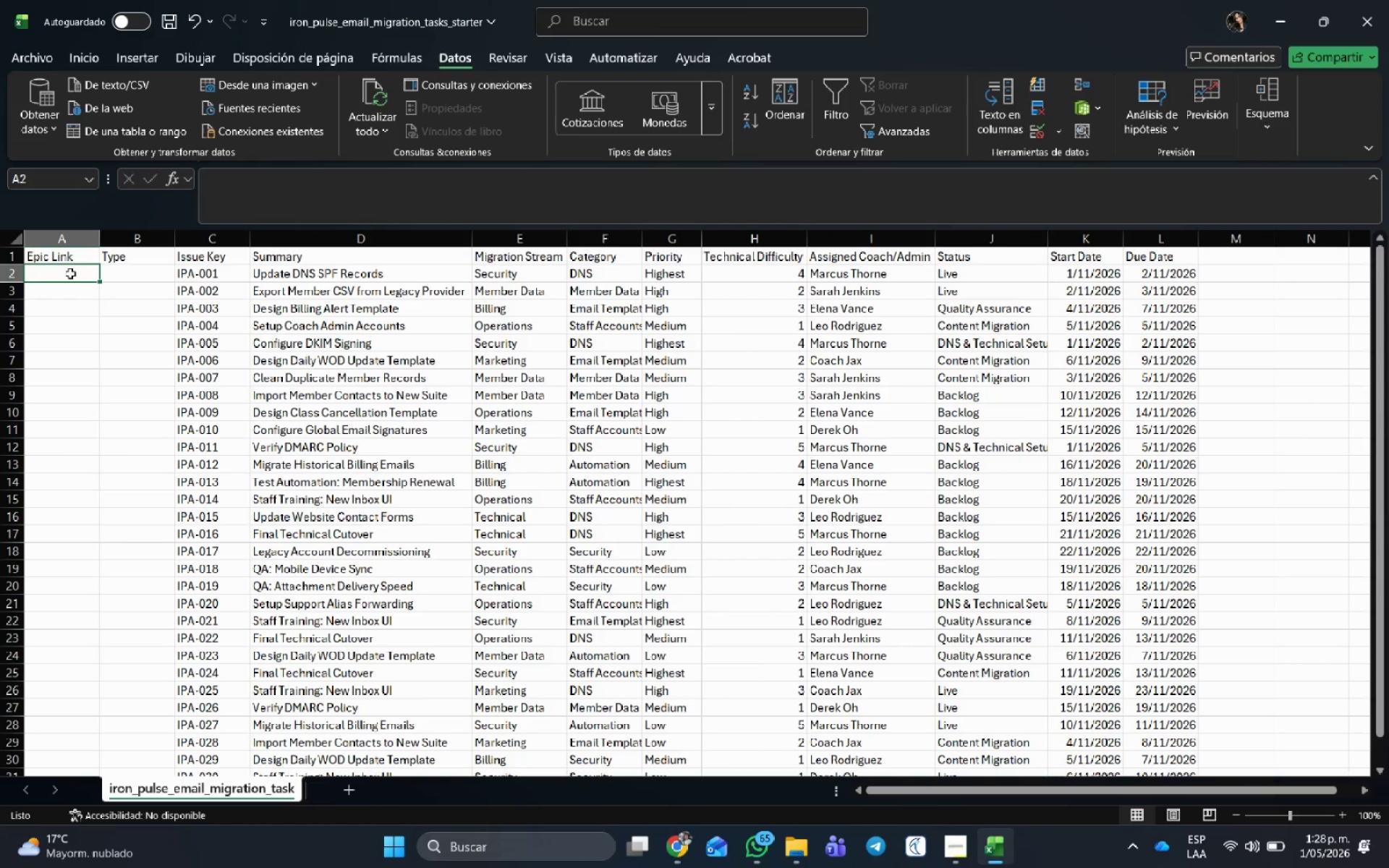 
type(IPA-1)
 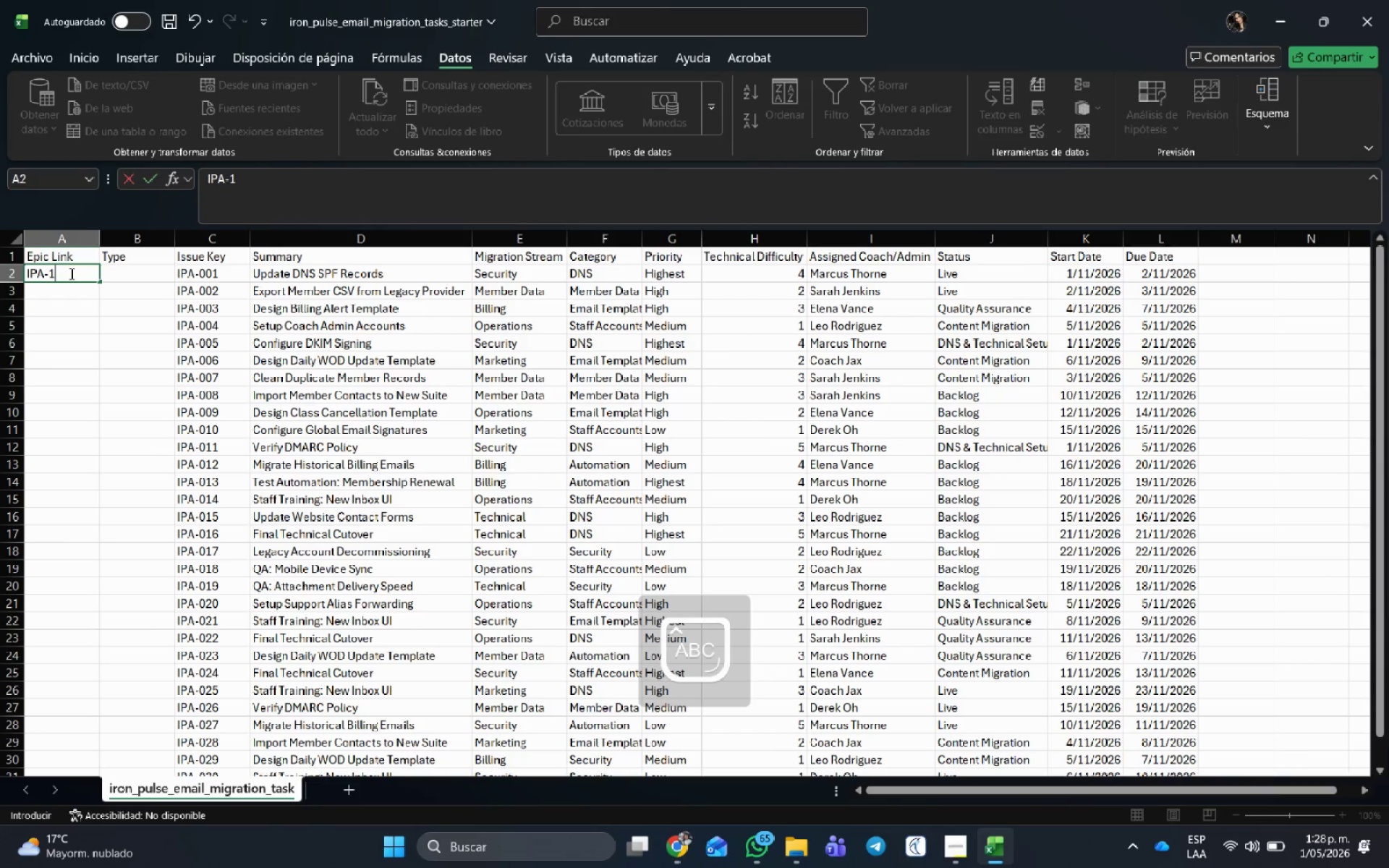 
key(Enter)
 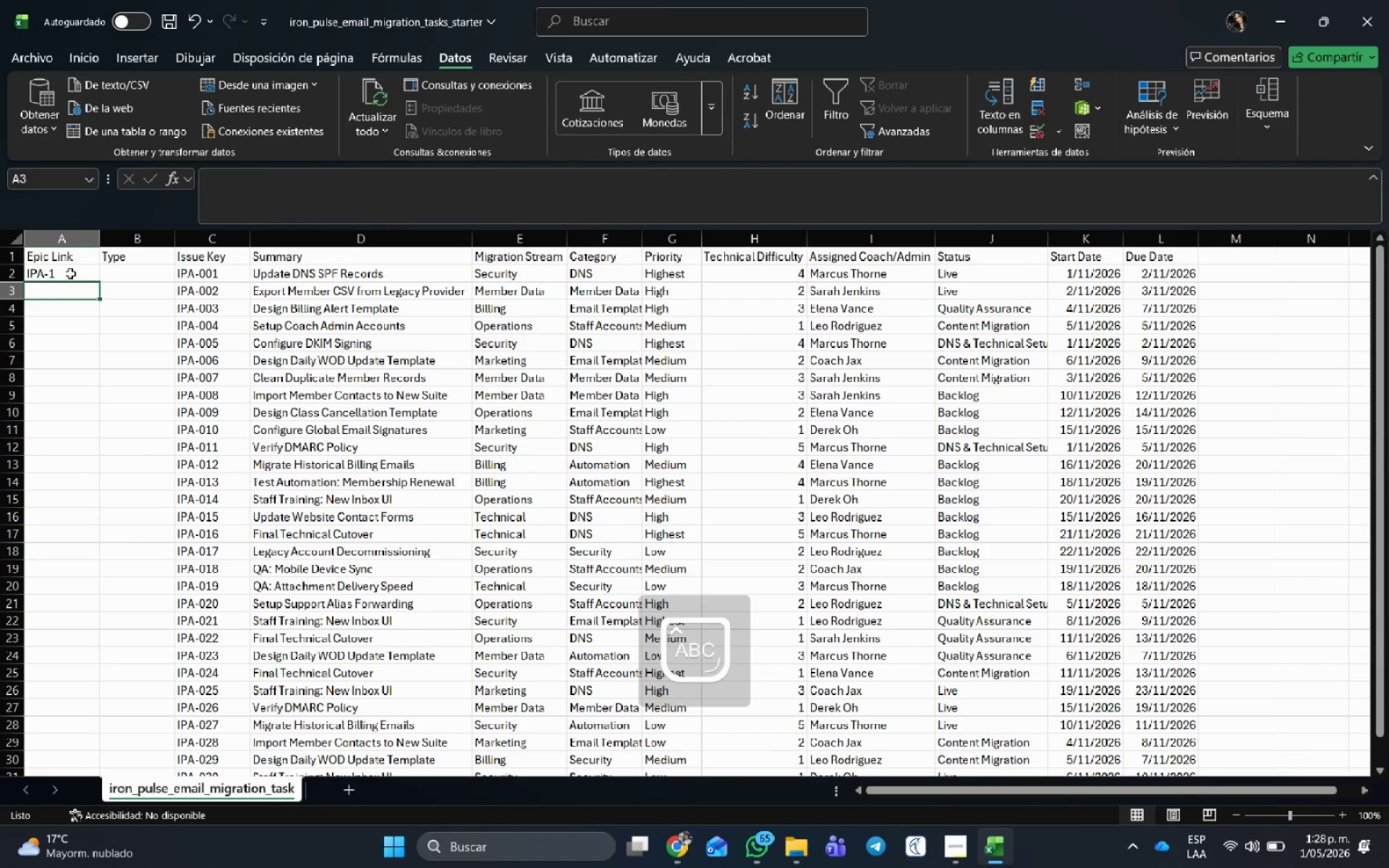 
left_click([70, 273])
 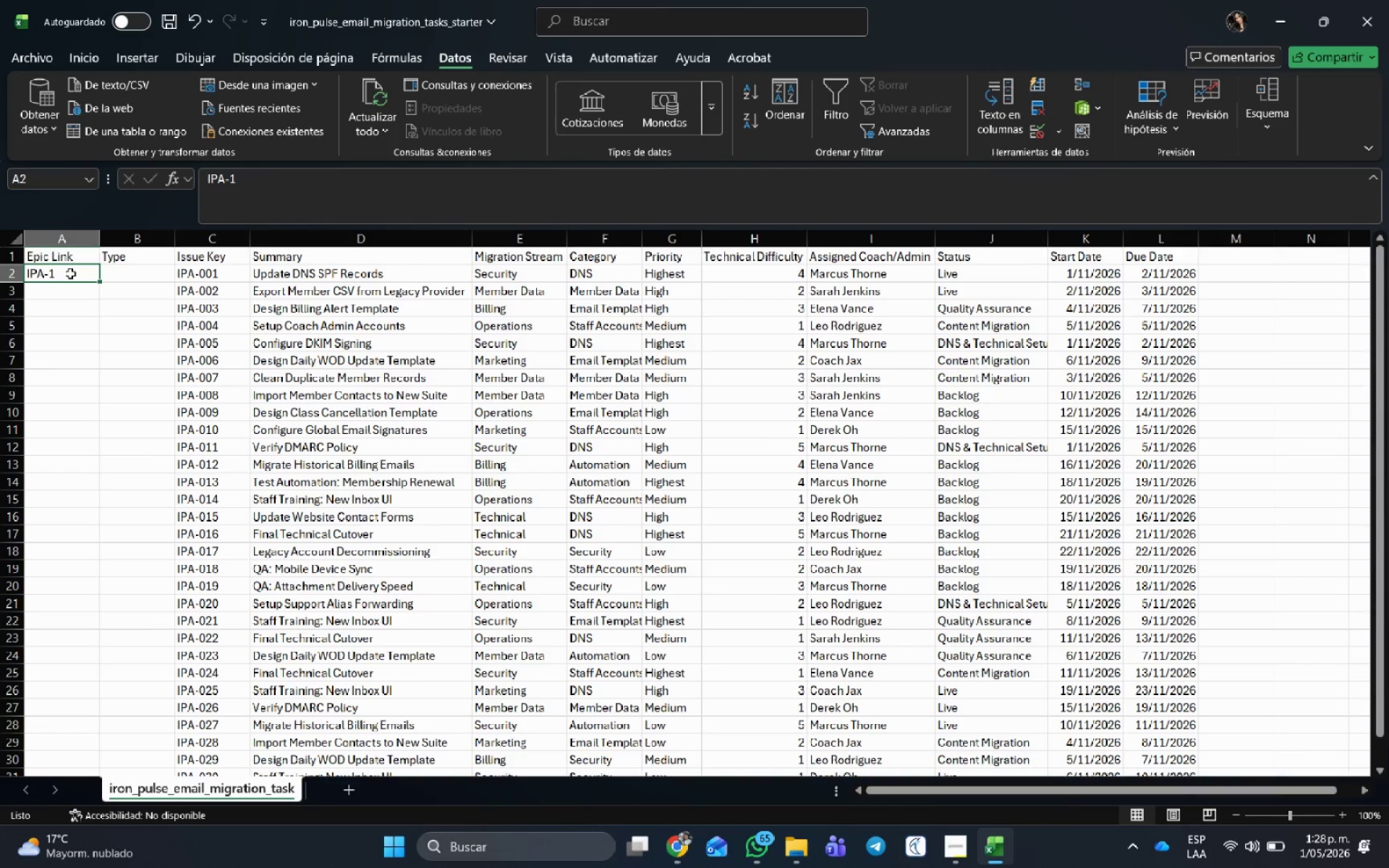 
wait(24.08)
 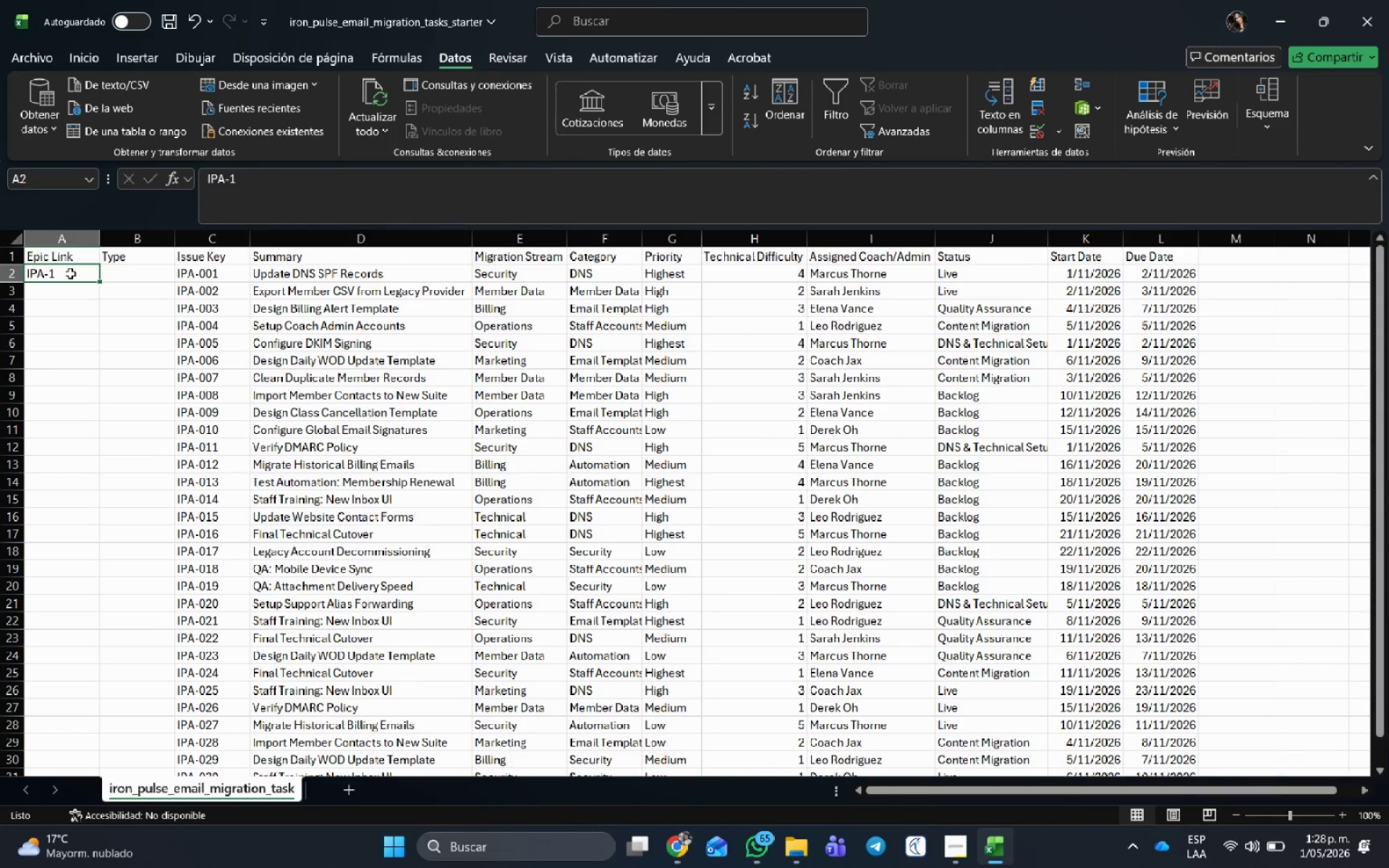 
left_click([143, 278])
 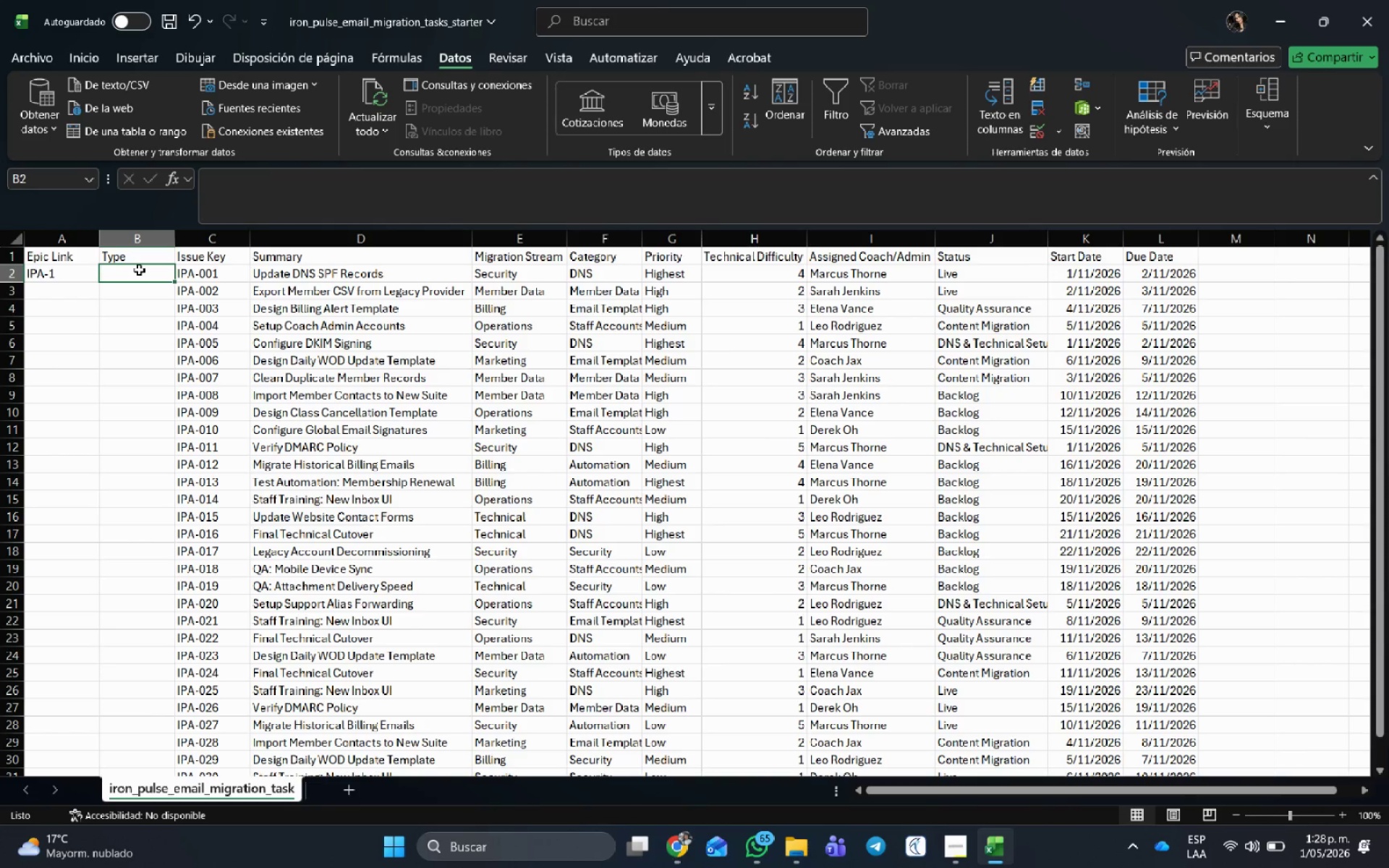 
type(ITO)
key(Backspace)
key(Backspace)
key(Backspace)
key(Backspace)
type(Ji)
key(Backspace)
key(Backspace)
key(Backspace)
type(Historia)
 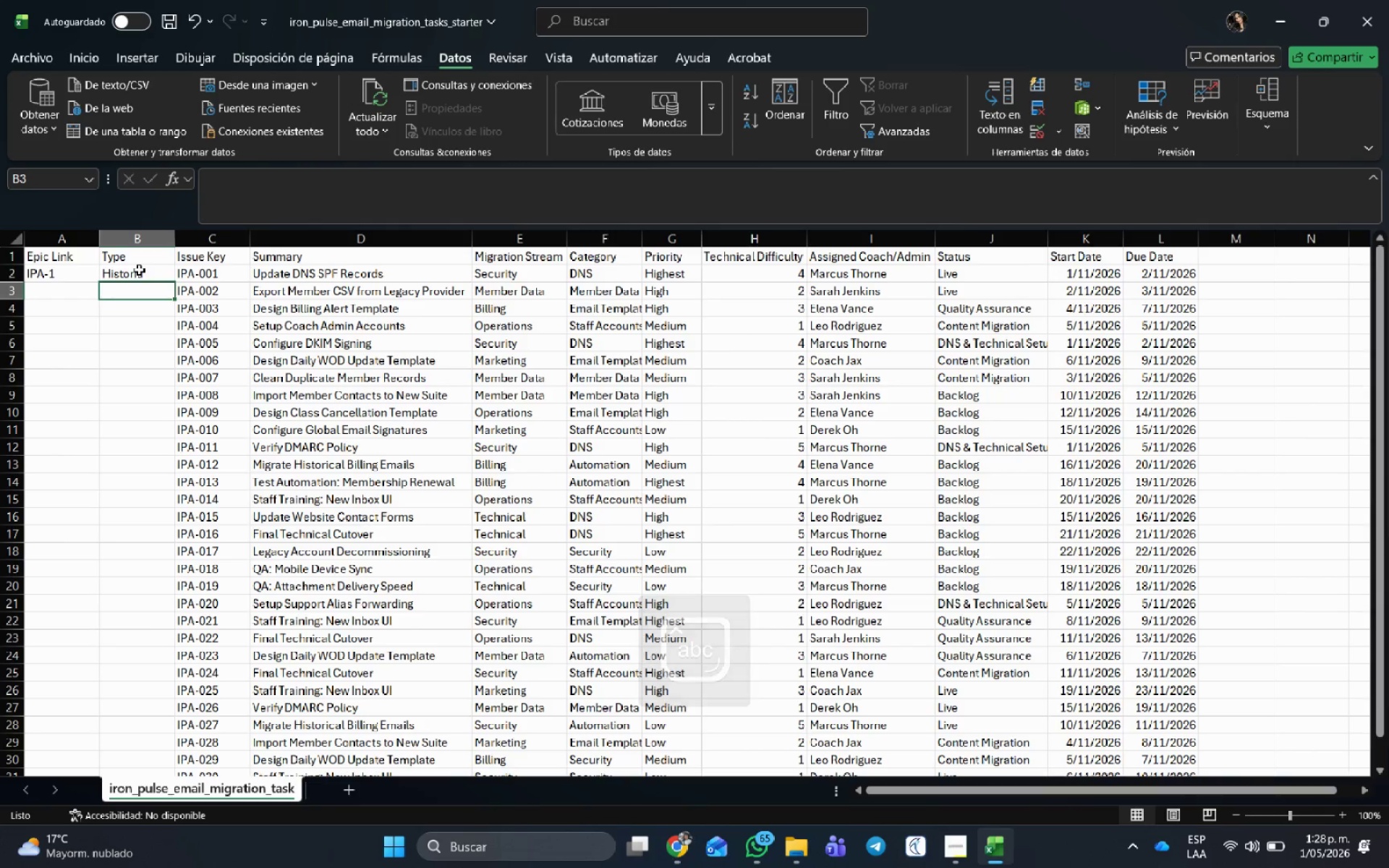 
 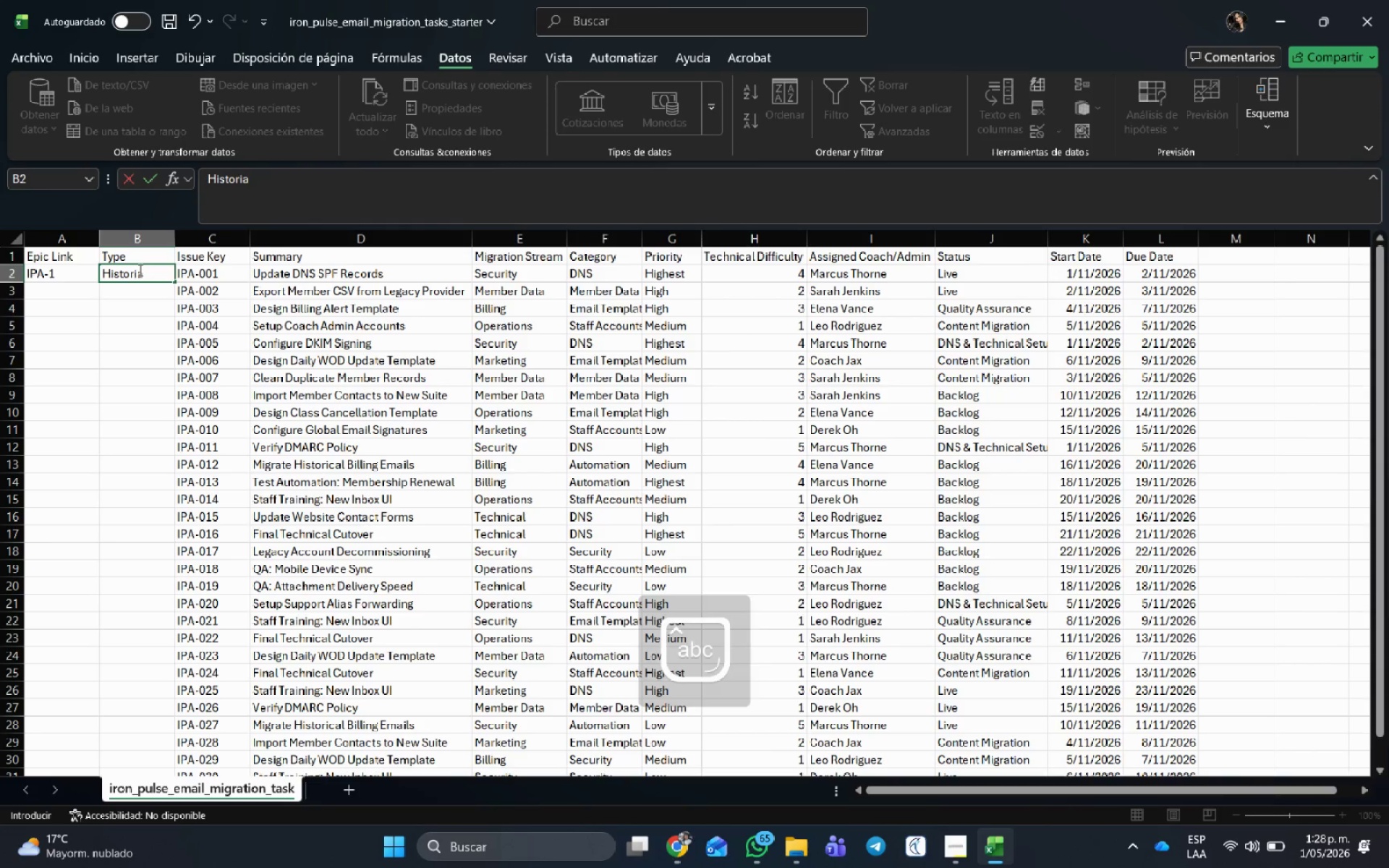 
key(Enter)
 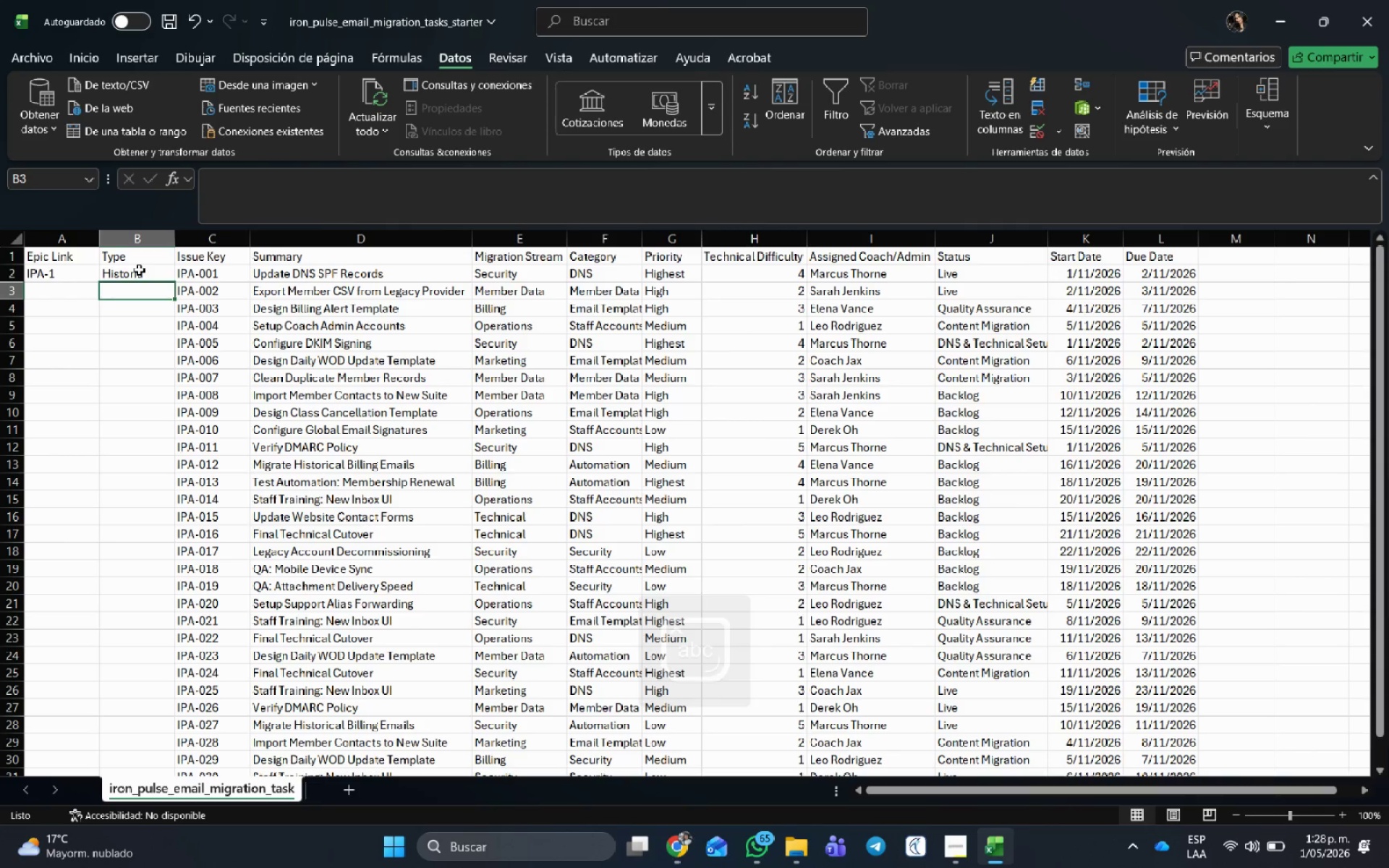 
key(Alt+AltLeft)
 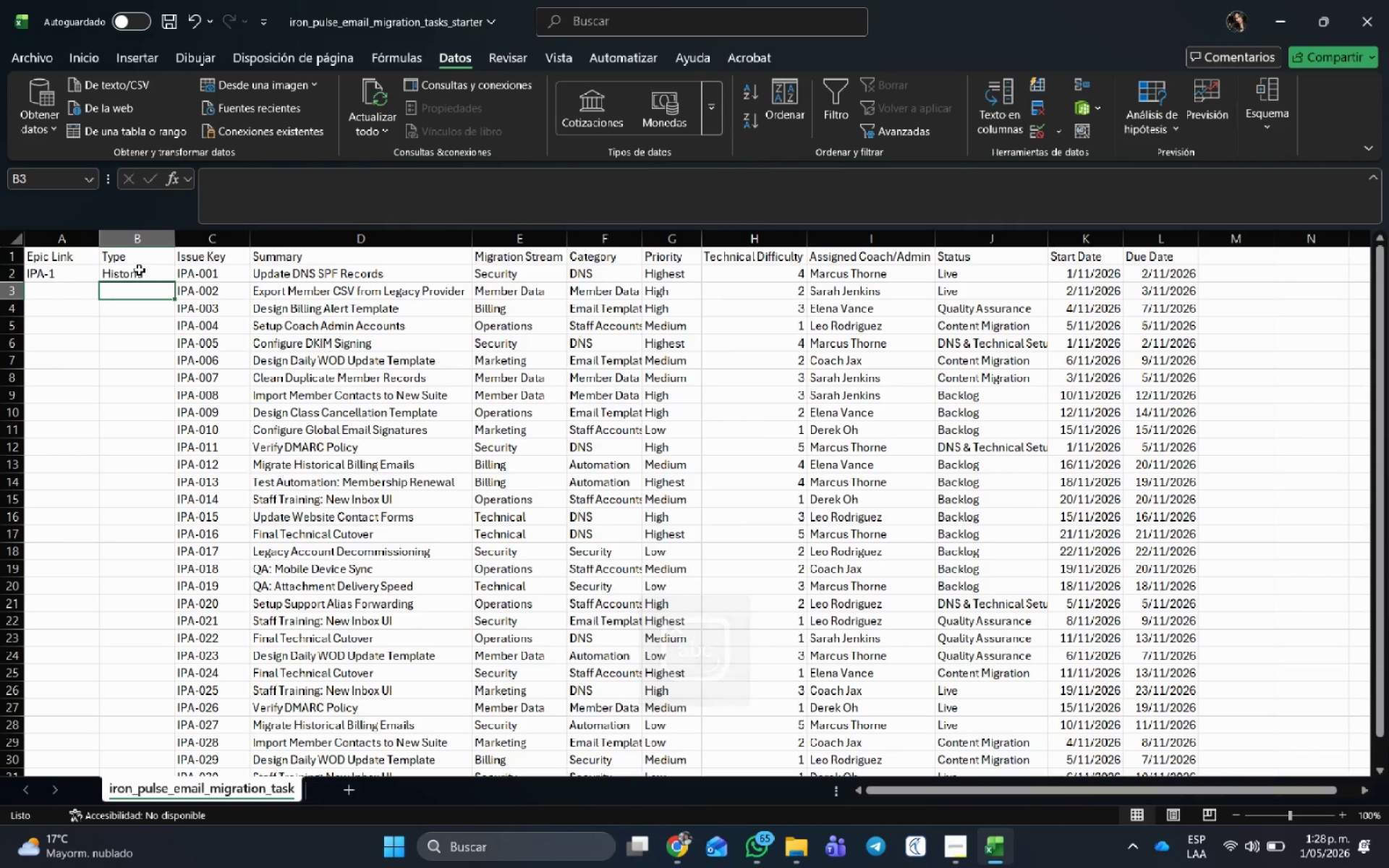 
key(Alt+Tab)
 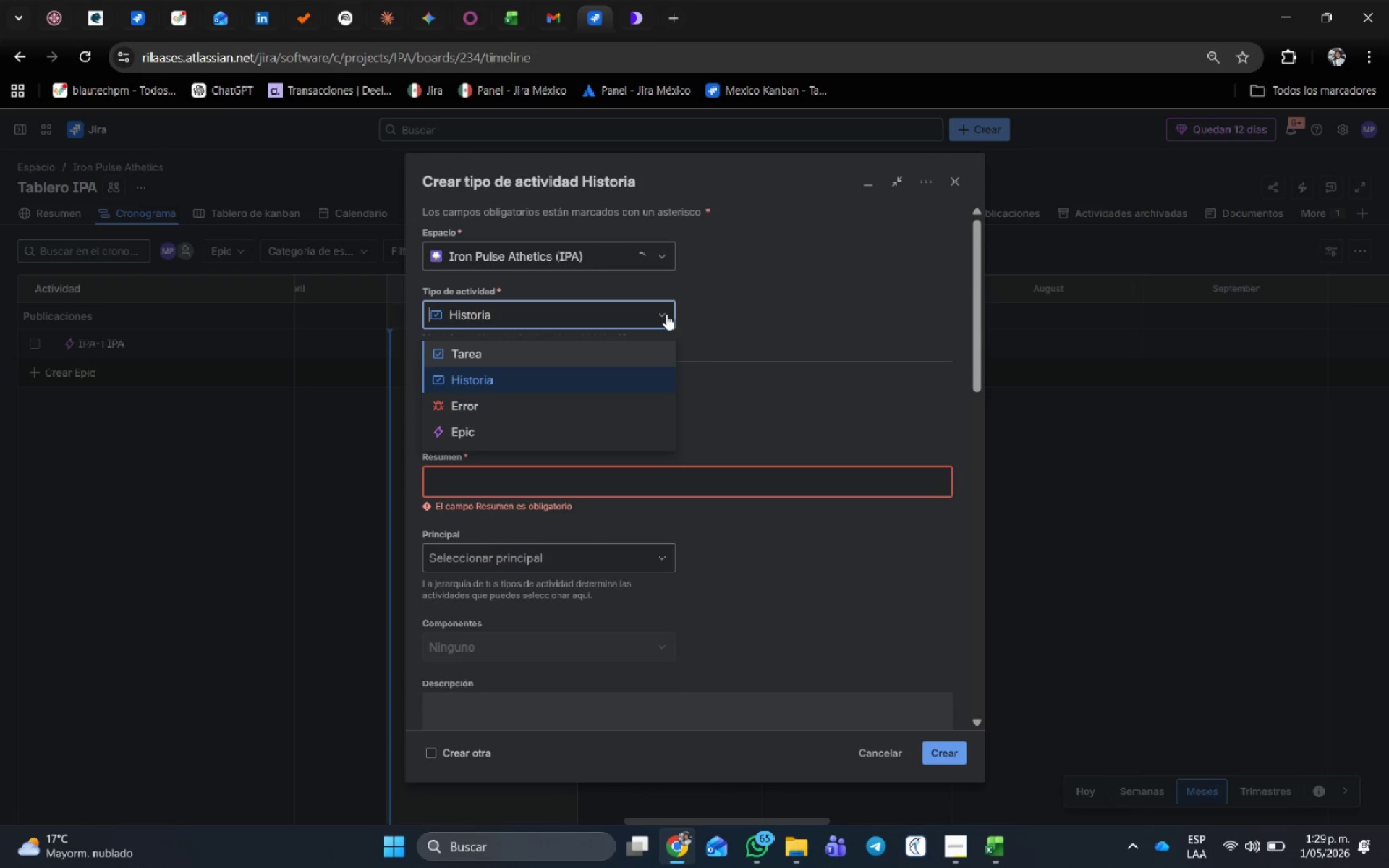 
wait(5.12)
 